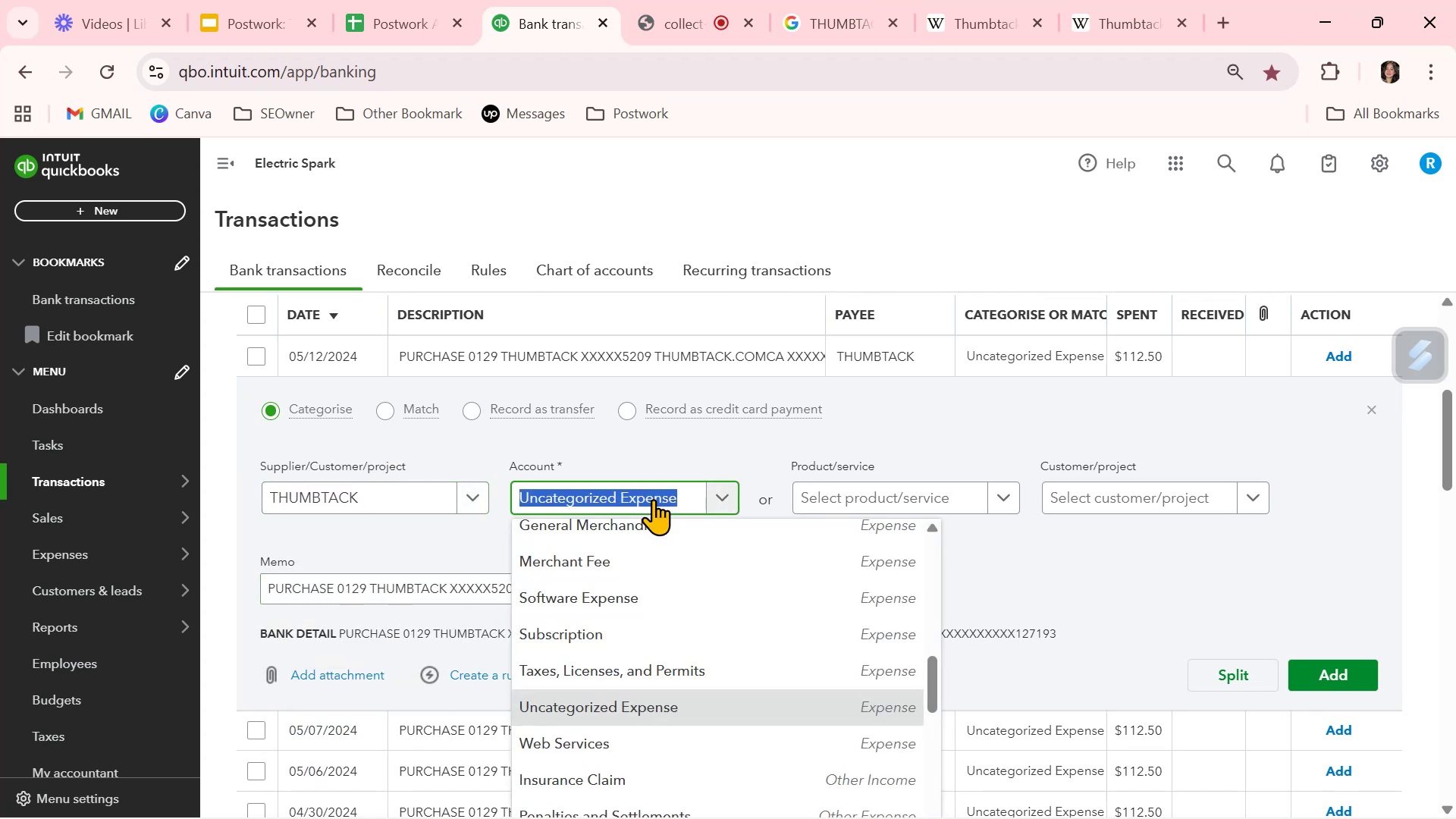 
type(WE)
 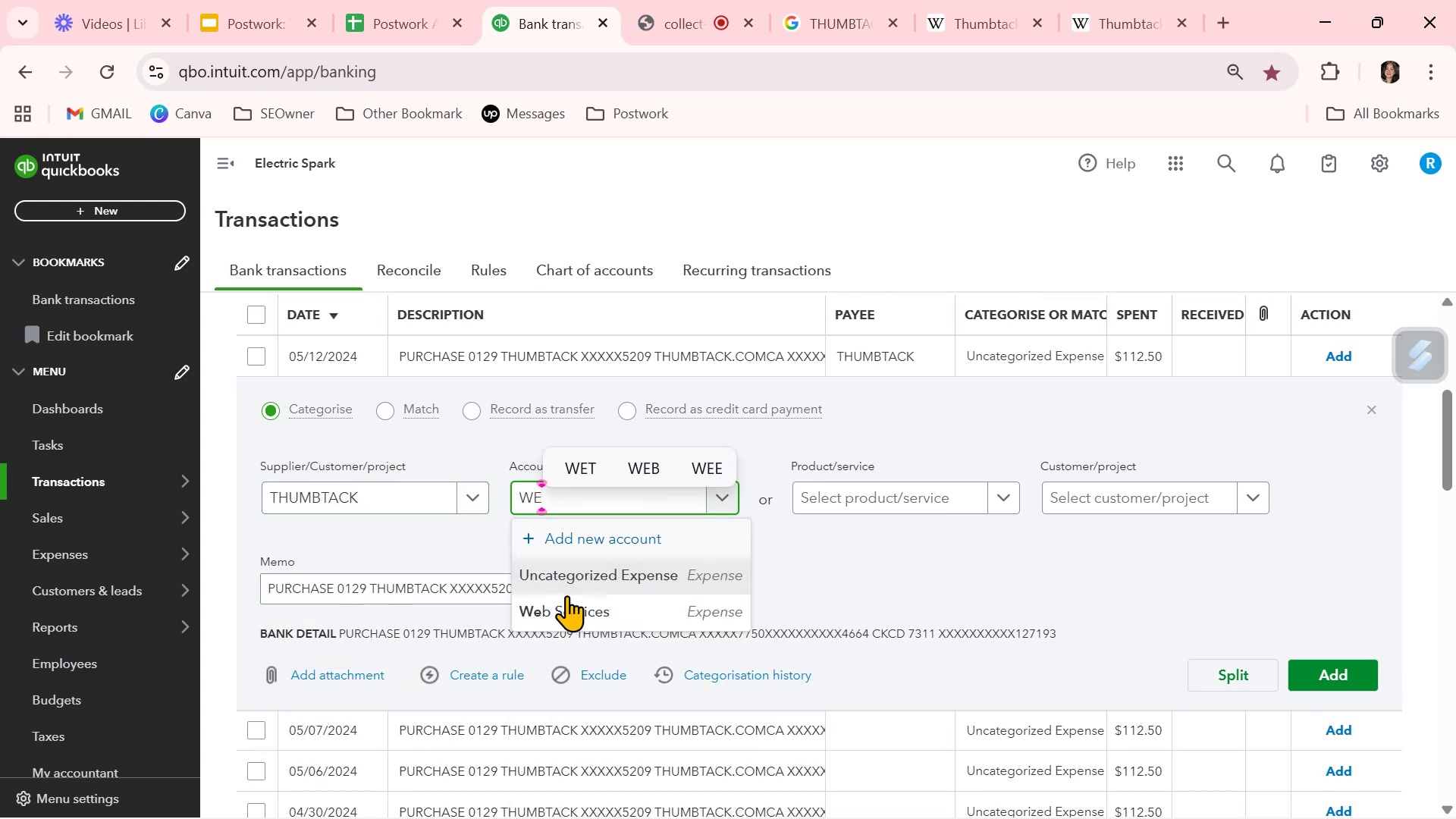 
left_click([566, 606])
 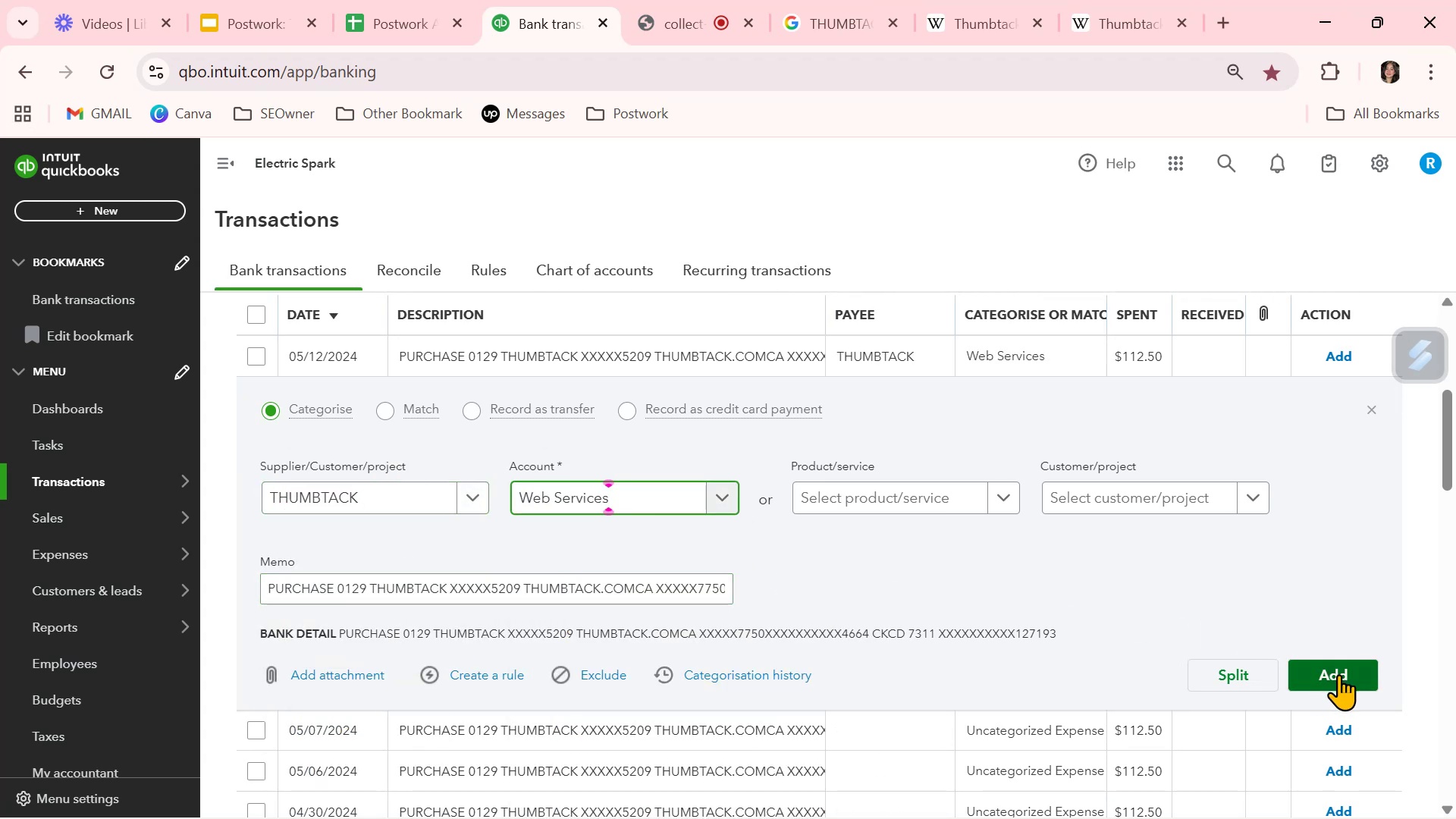 
left_click([1340, 675])
 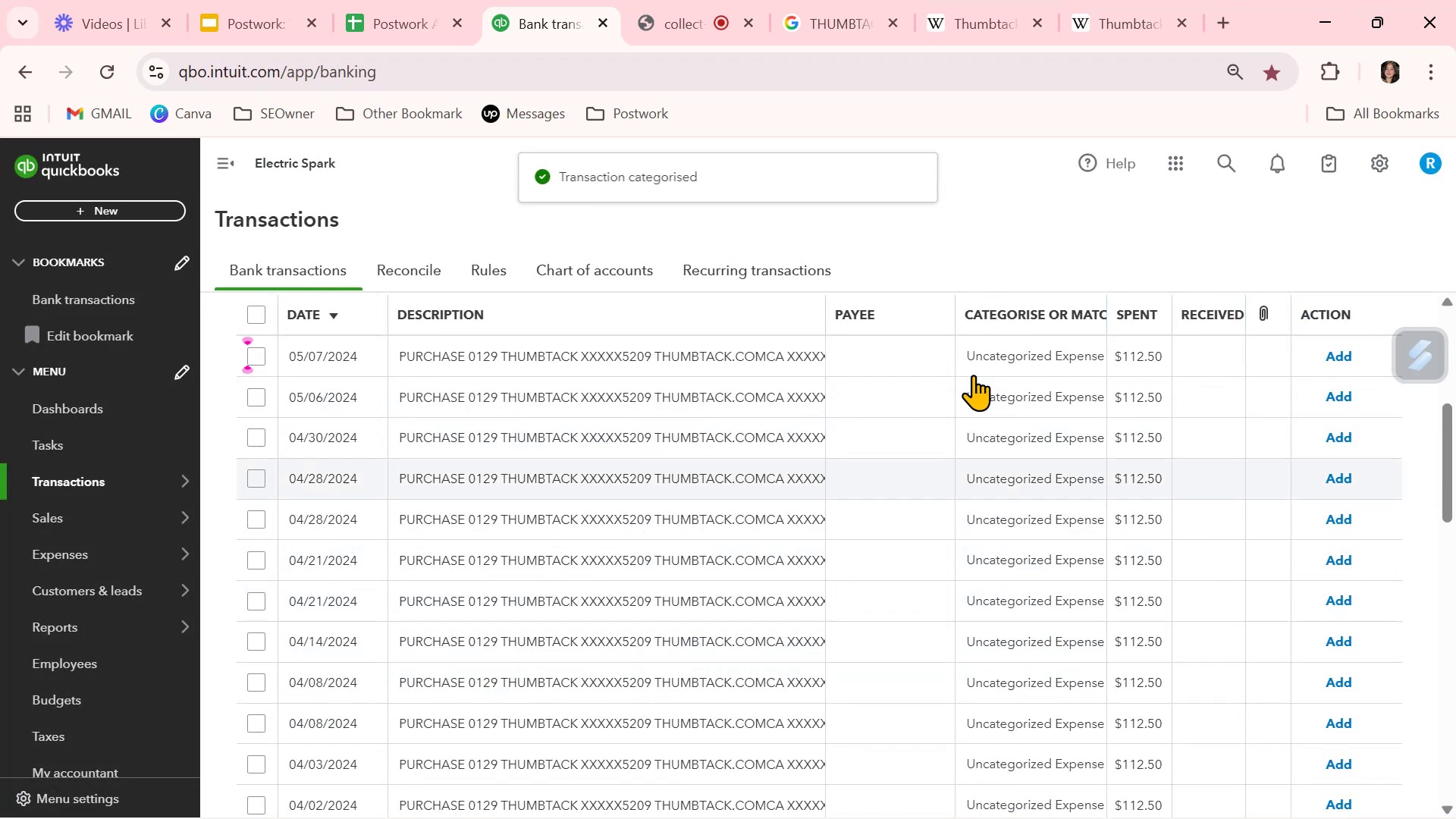 
left_click([894, 352])
 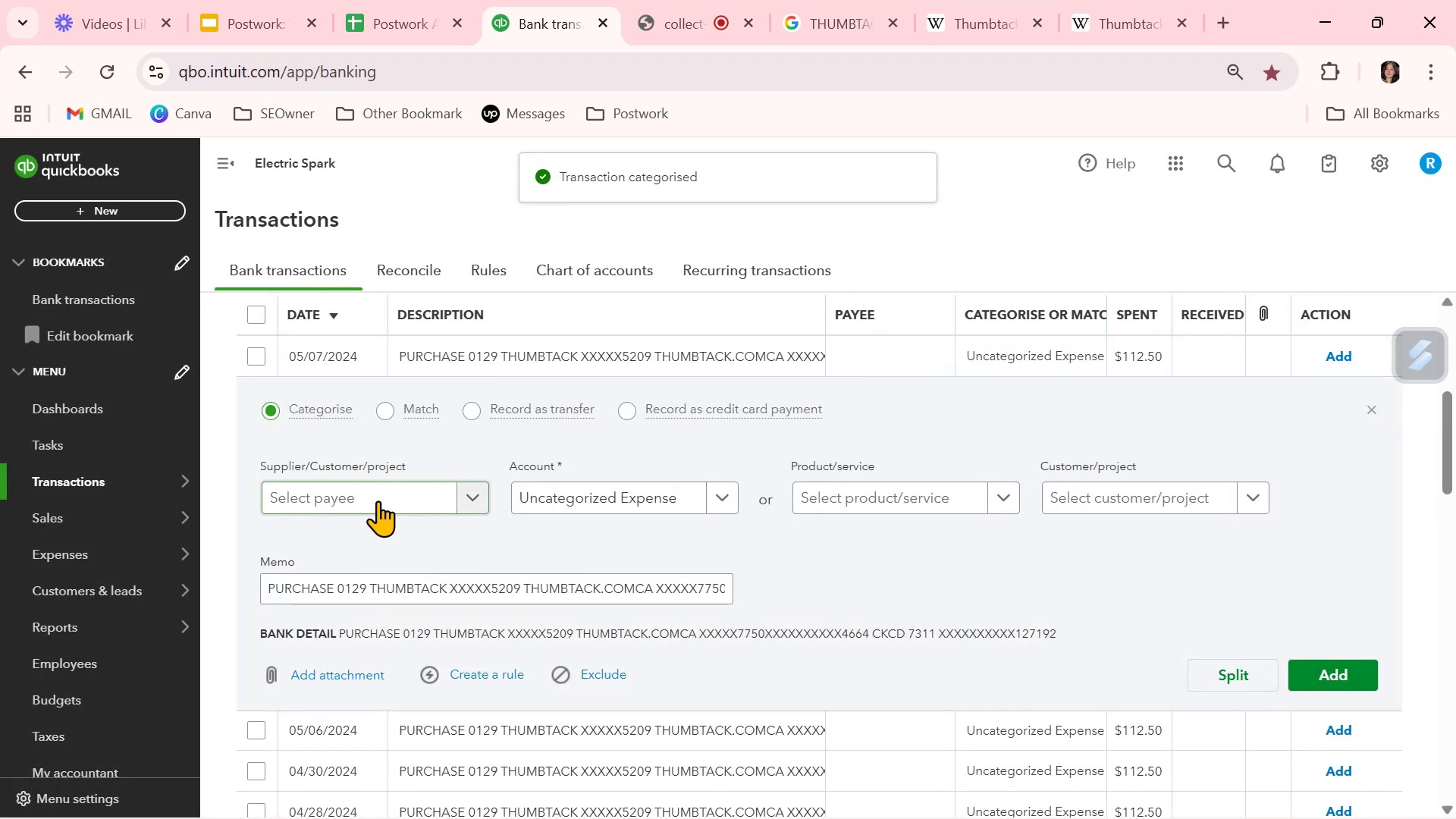 
left_click([378, 500])
 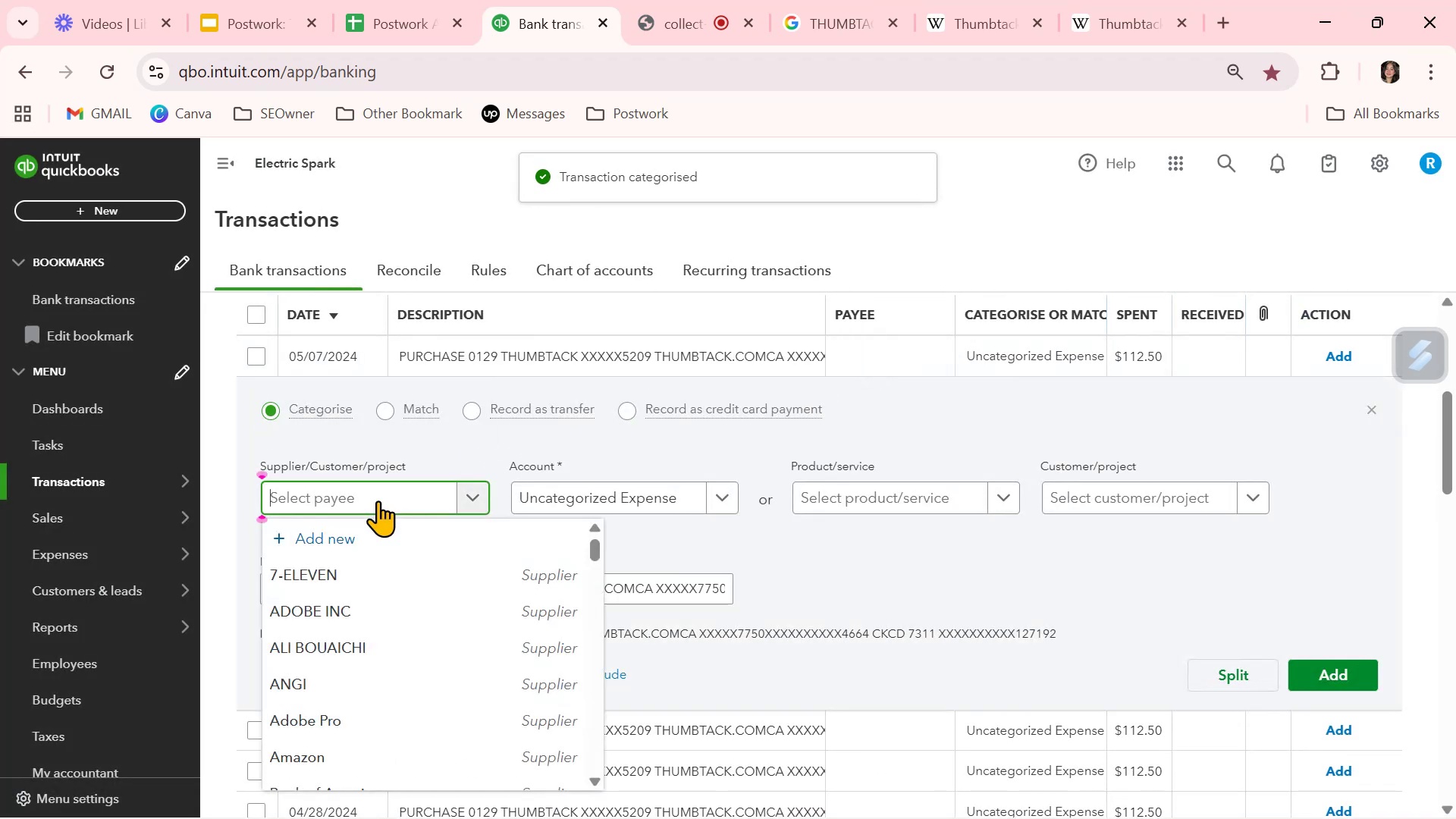 
type(TH)
 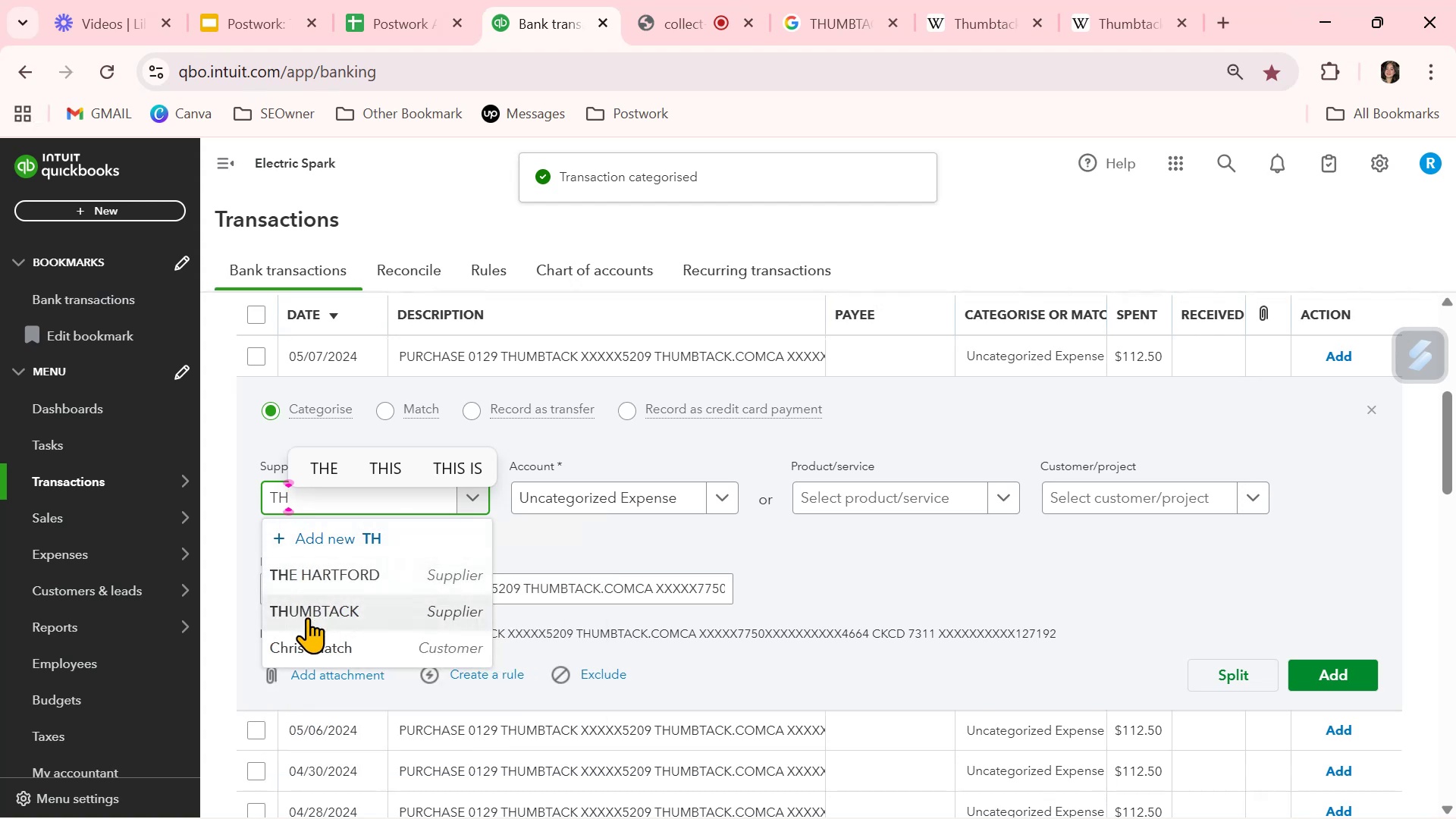 
left_click([313, 613])
 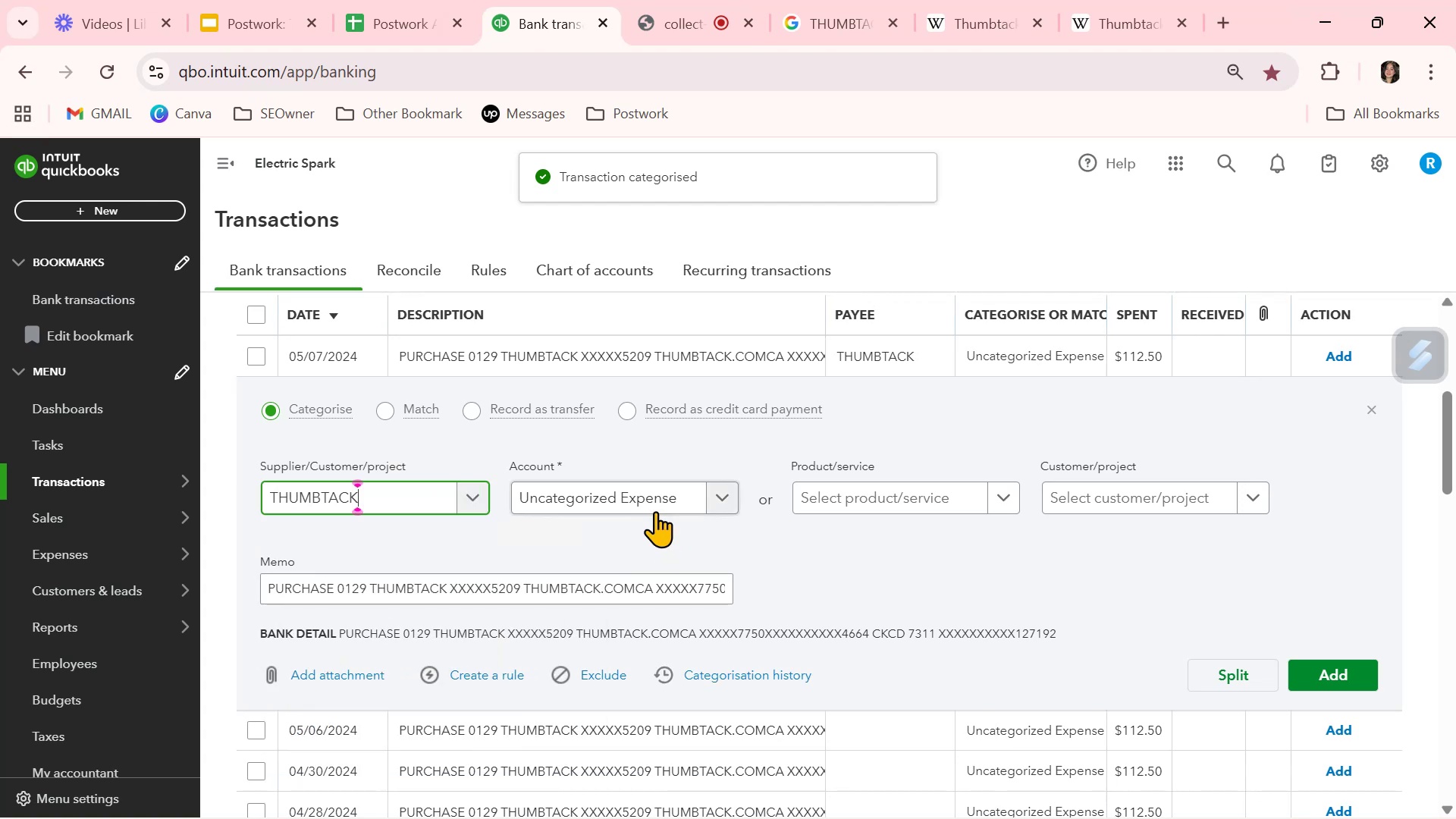 
left_click([650, 500])
 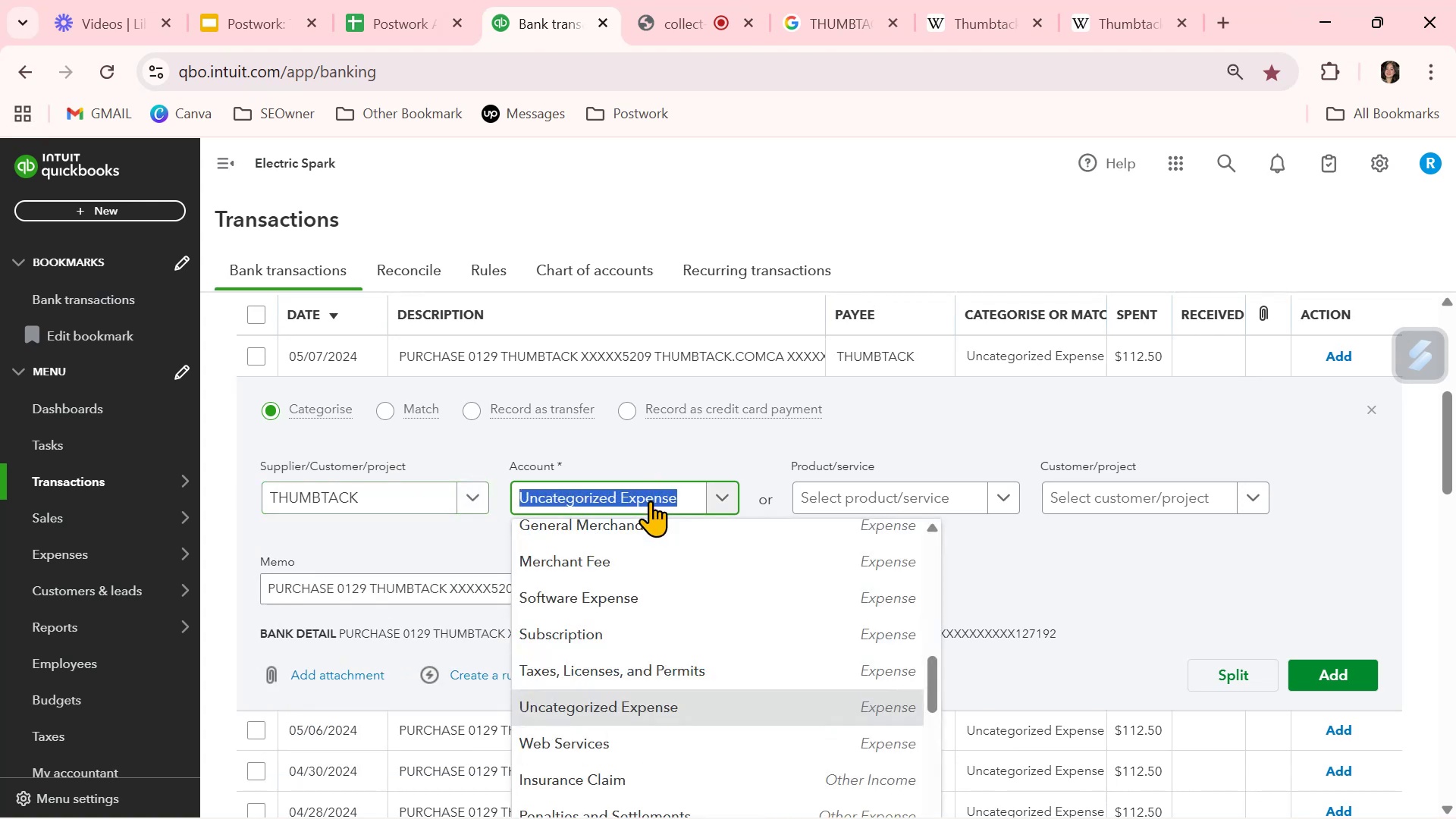 
type(WE)
 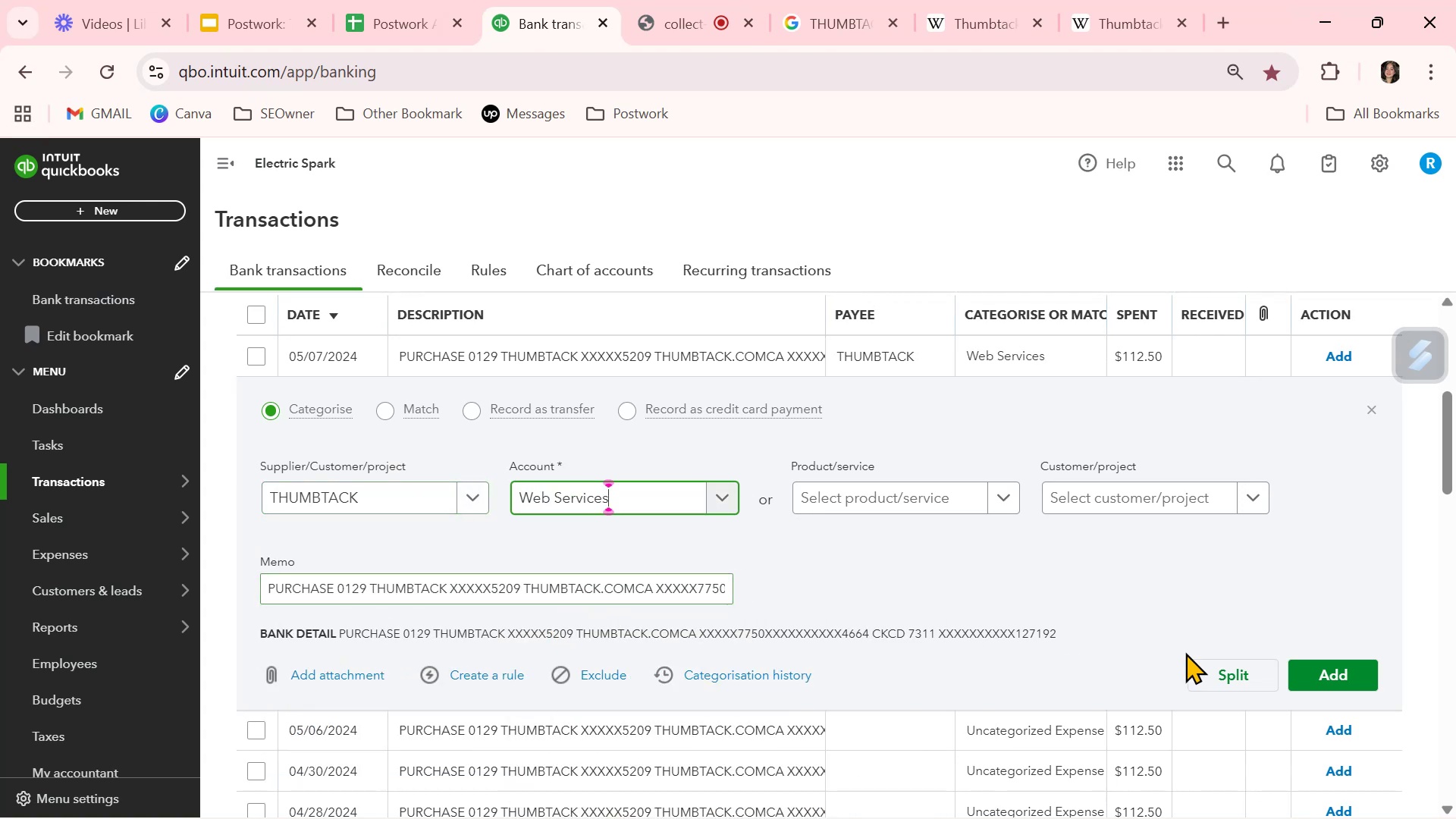 
left_click([1367, 659])
 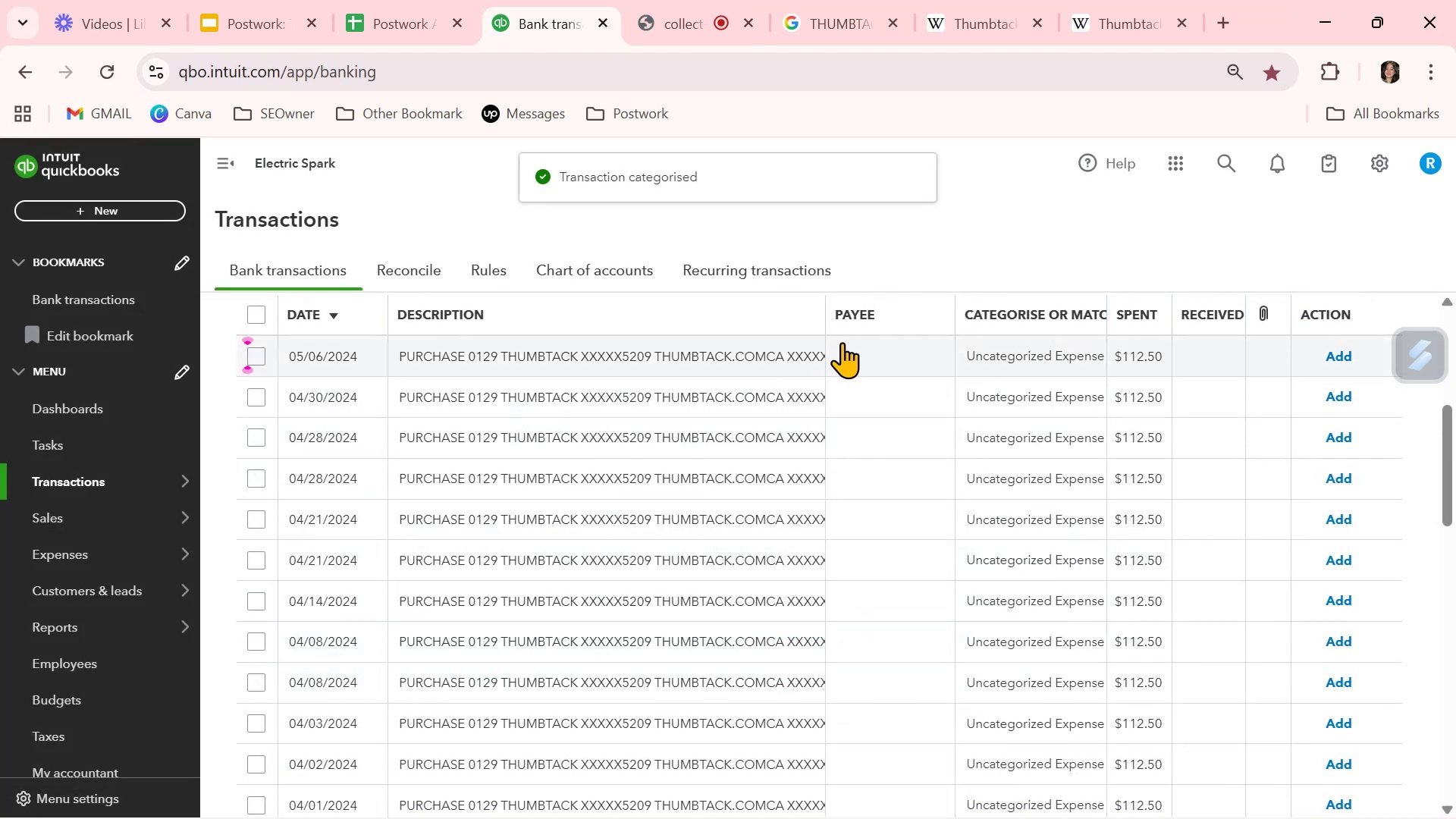 
left_click([867, 356])
 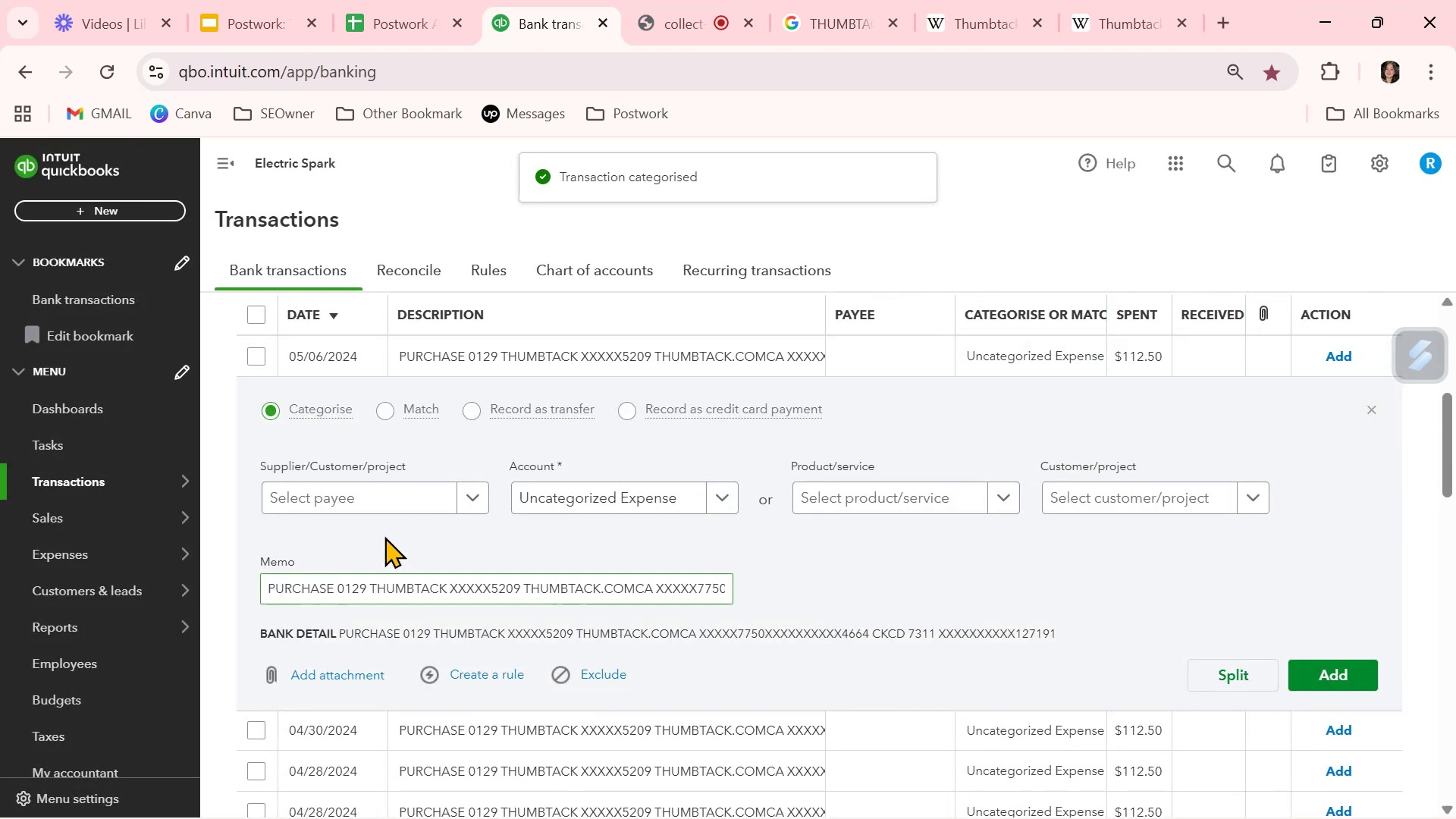 
left_click([368, 496])
 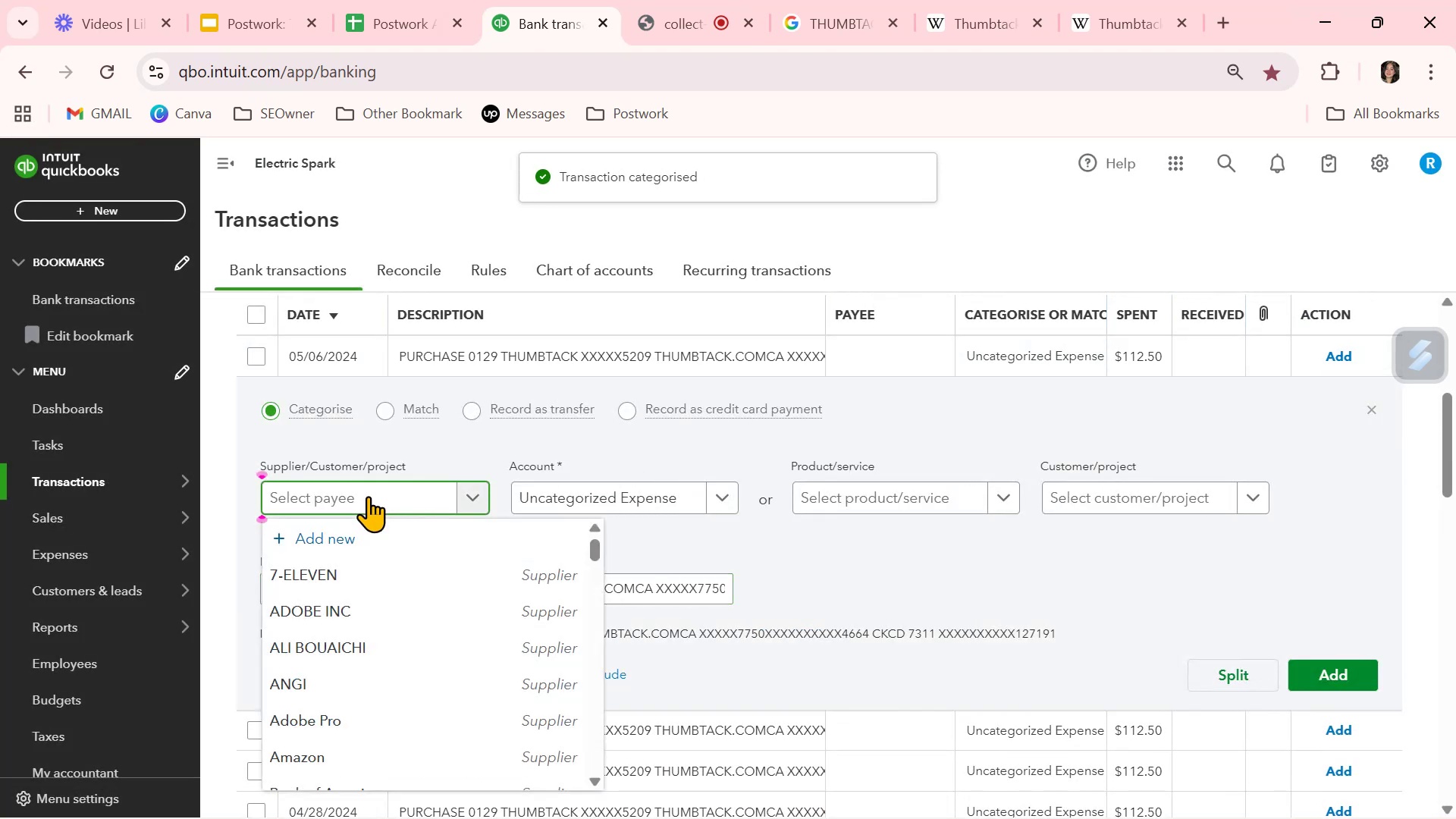 
type(TH)
 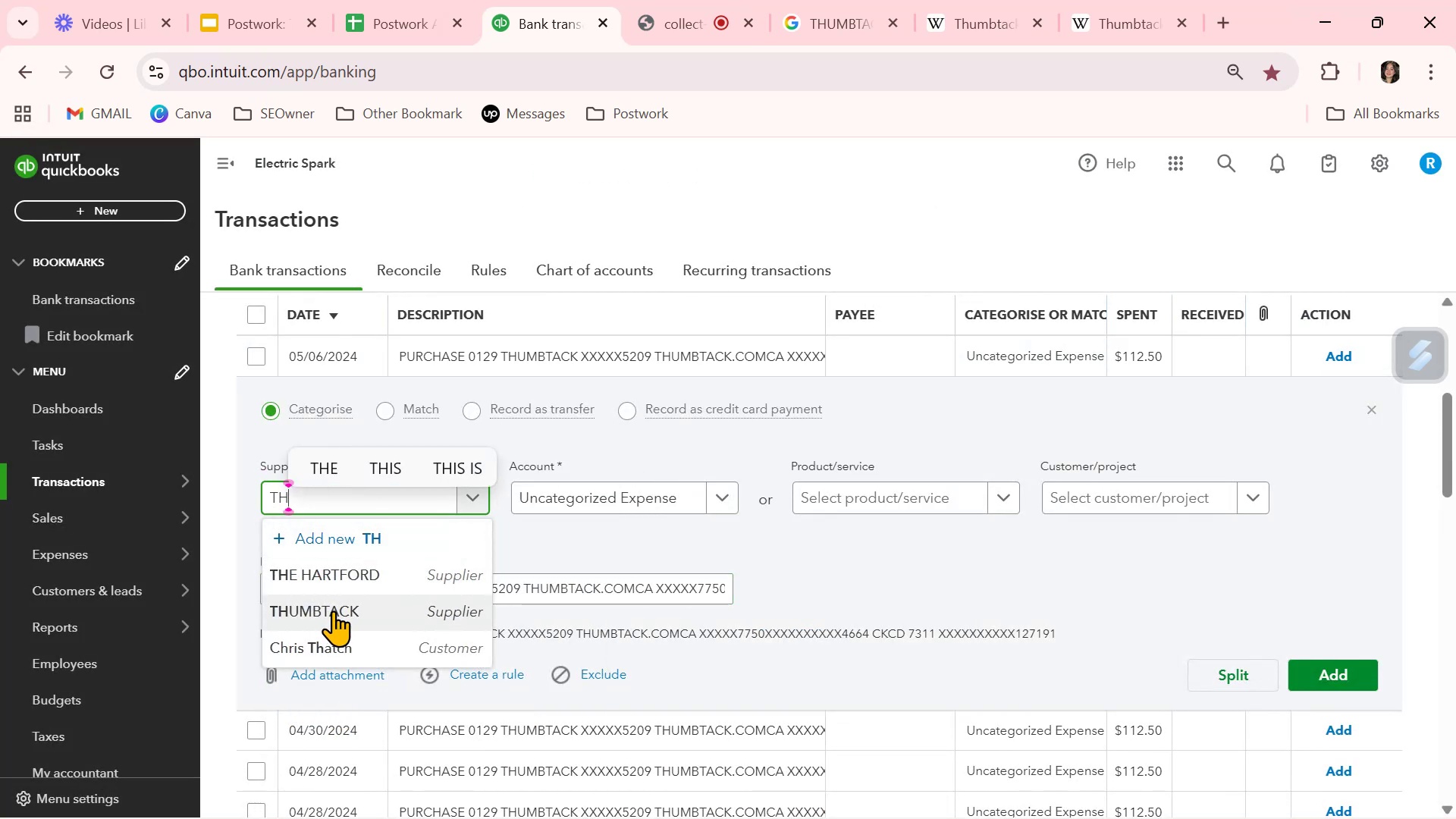 
left_click([333, 610])
 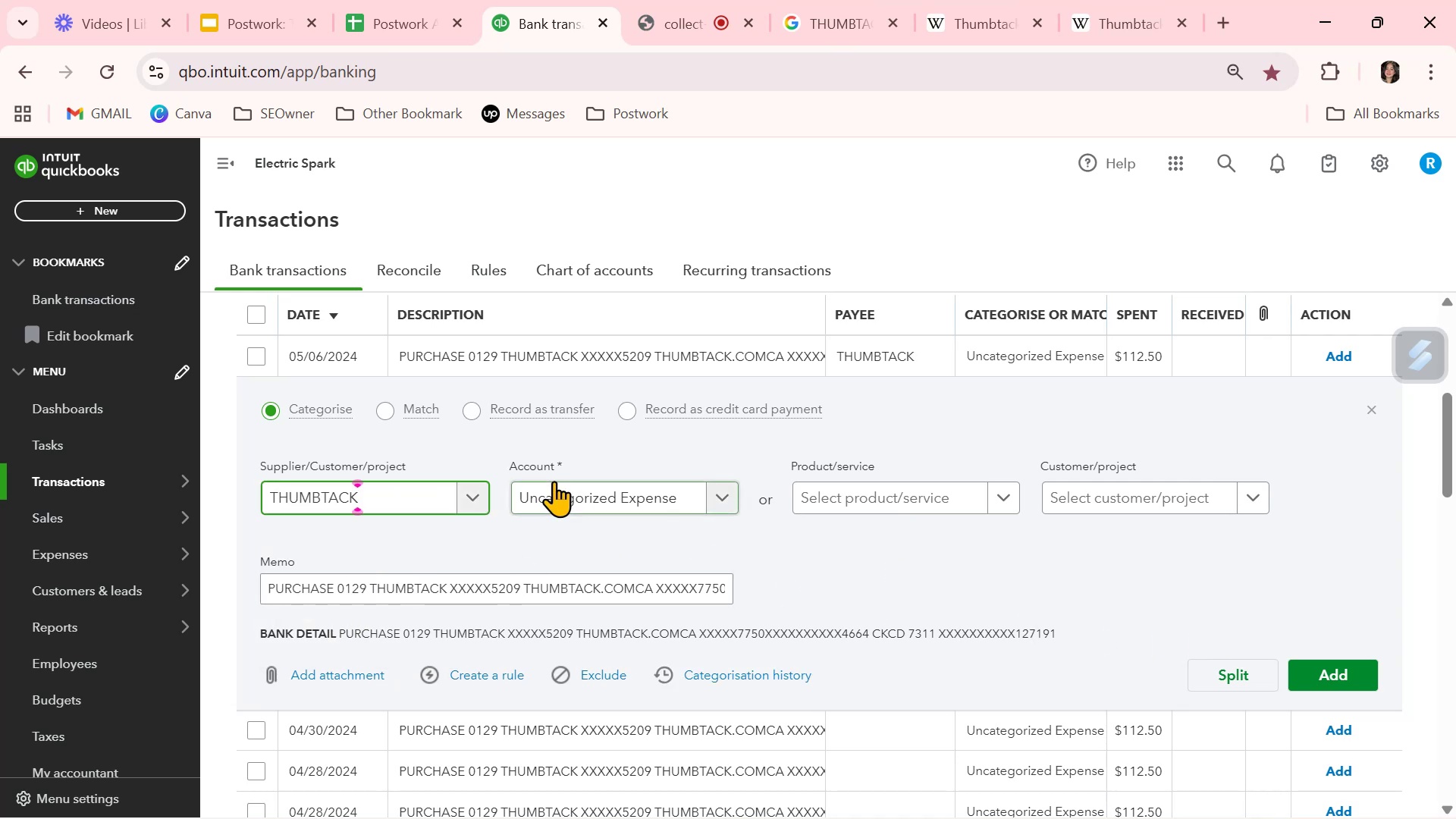 
left_click([561, 490])
 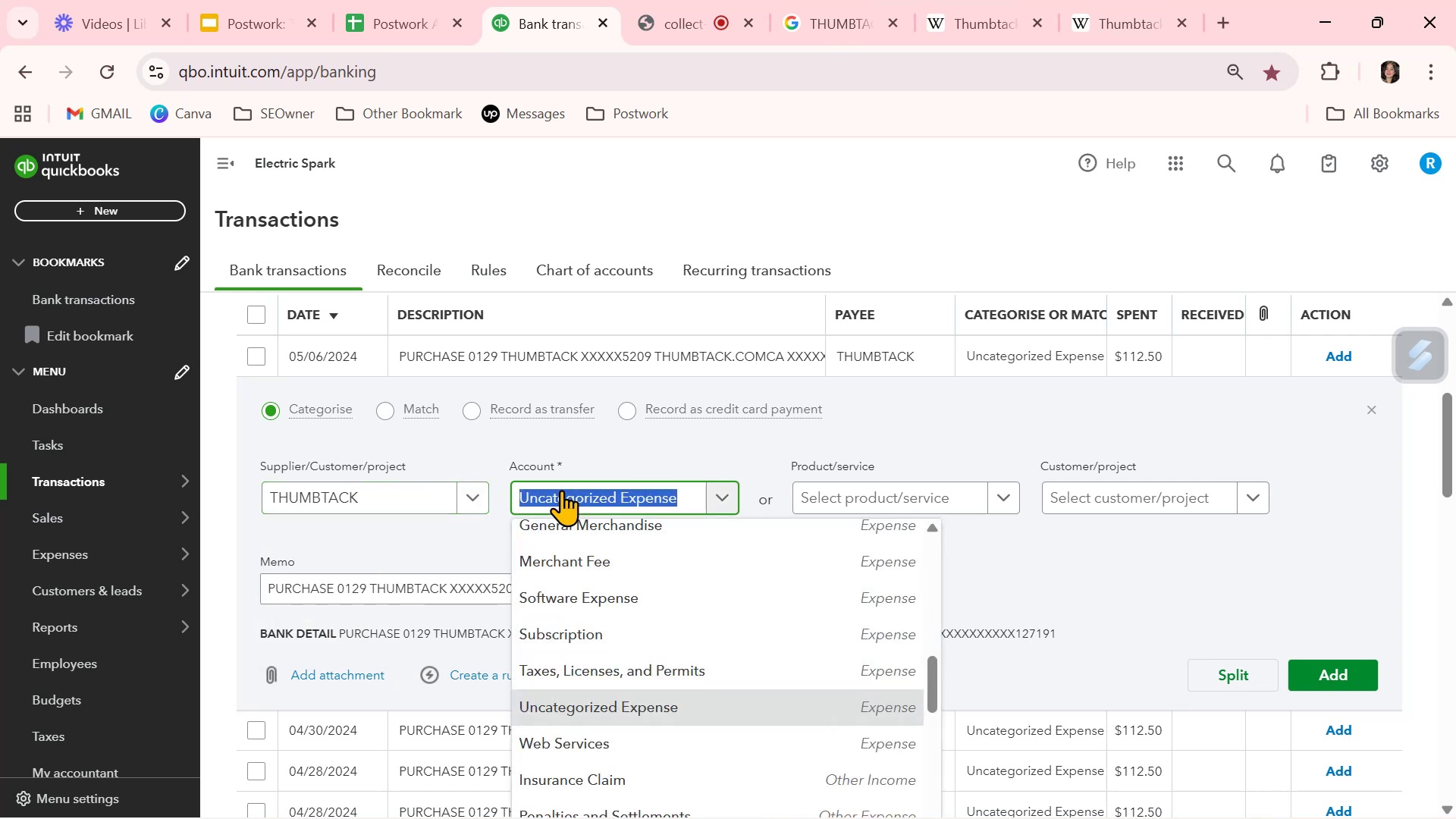 
type(WE)
 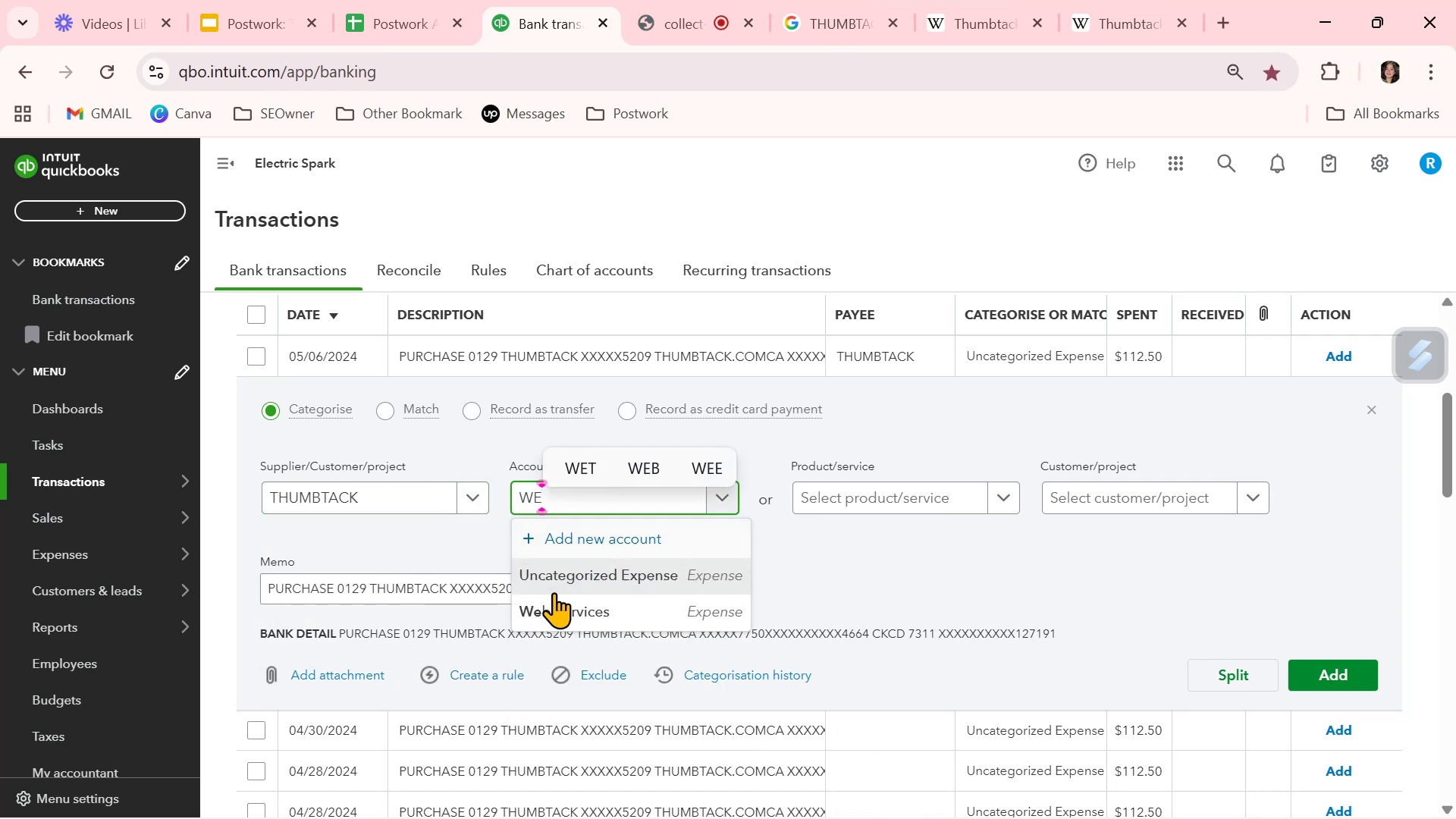 
left_click([554, 606])
 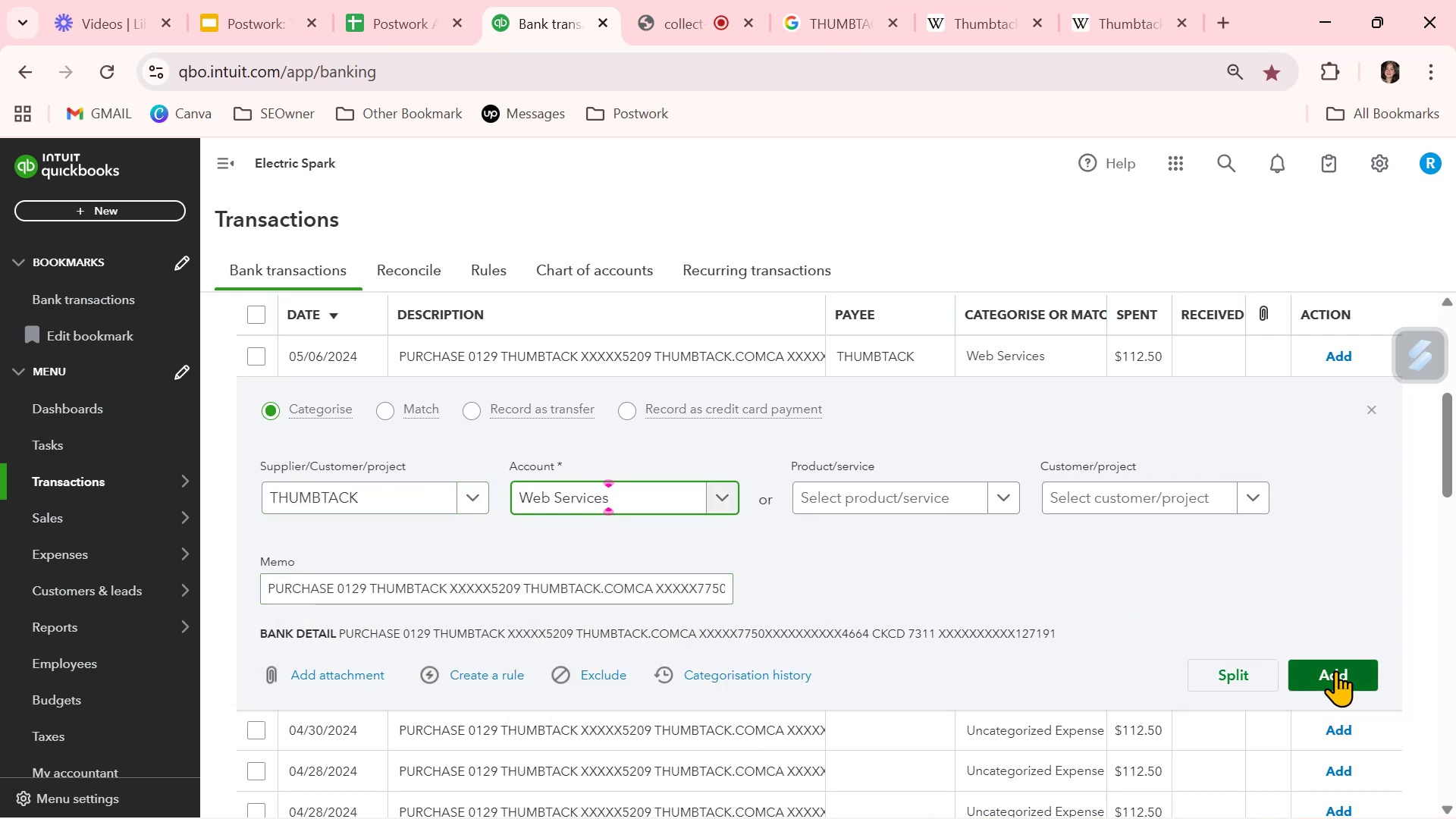 
left_click([1335, 670])
 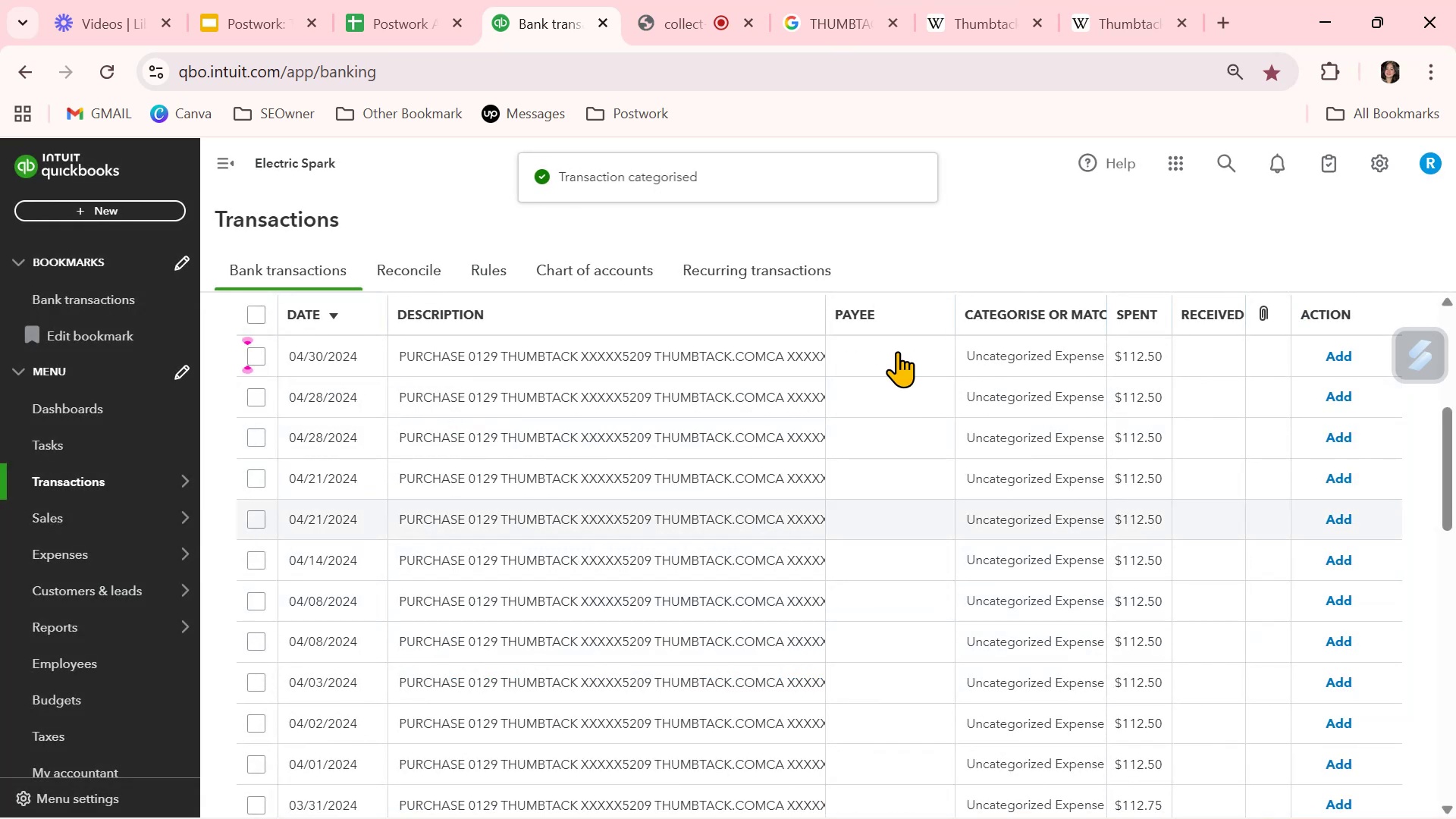 
left_click([896, 342])
 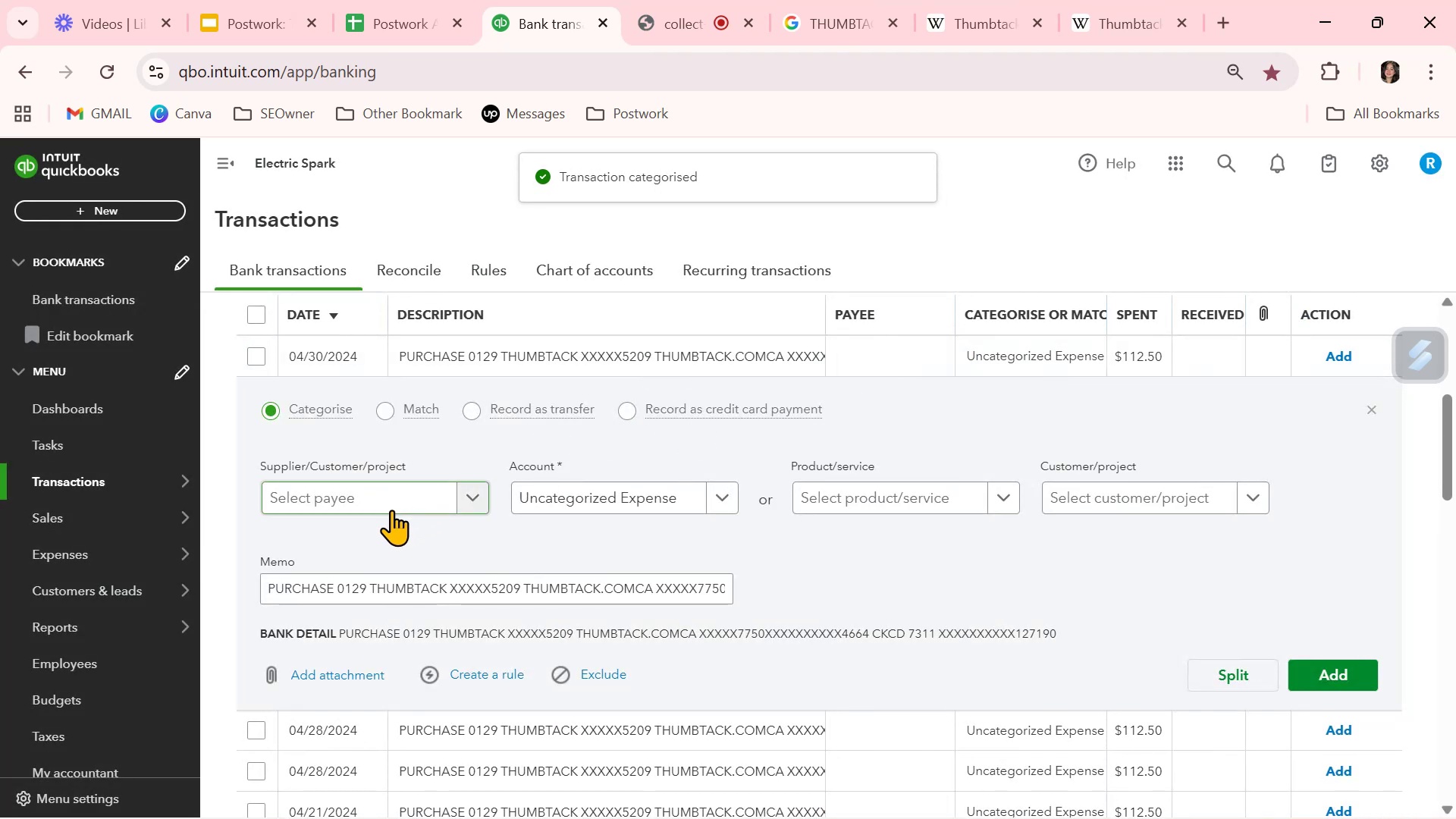 
left_click([402, 490])
 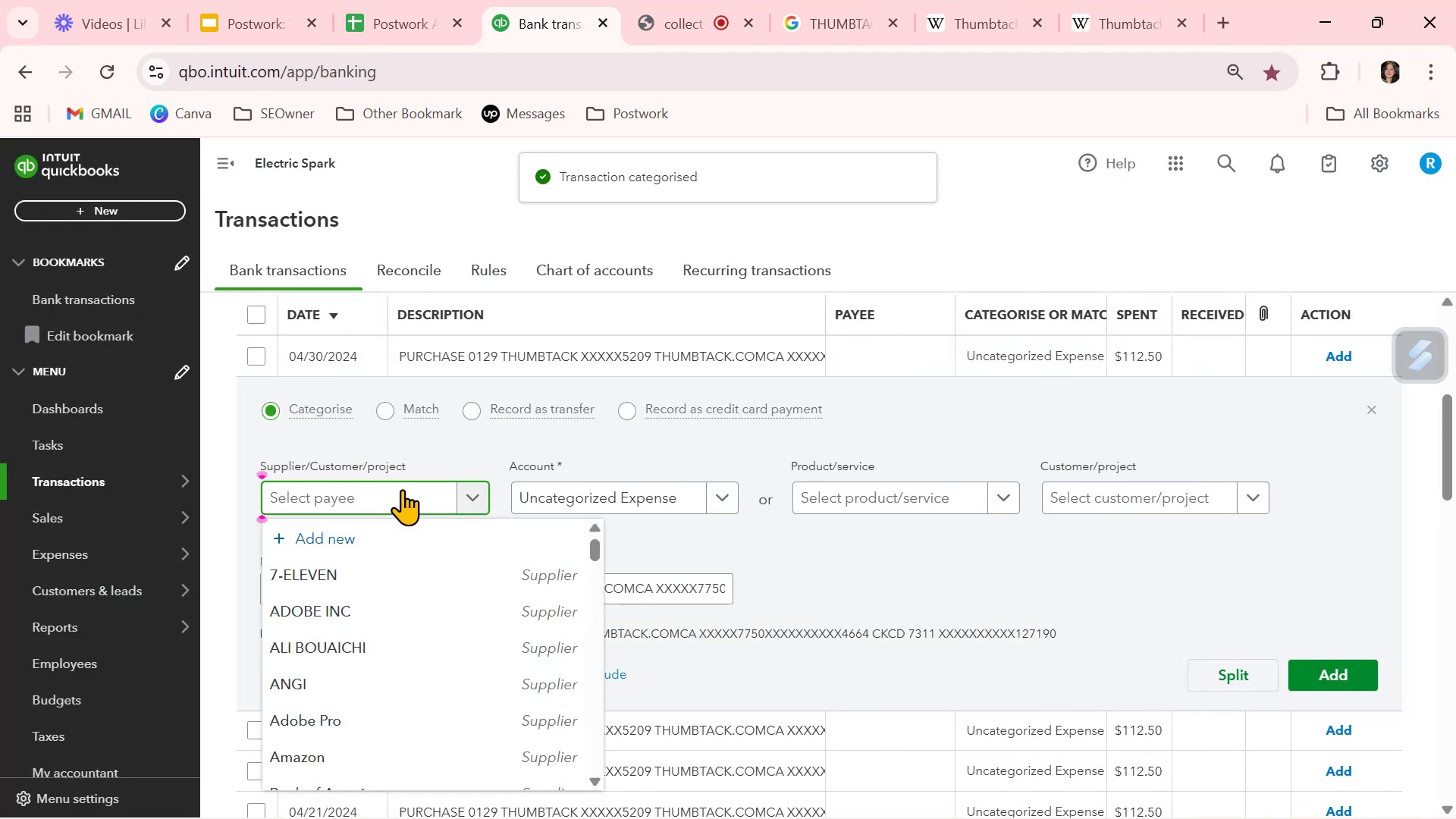 
type(TH)
 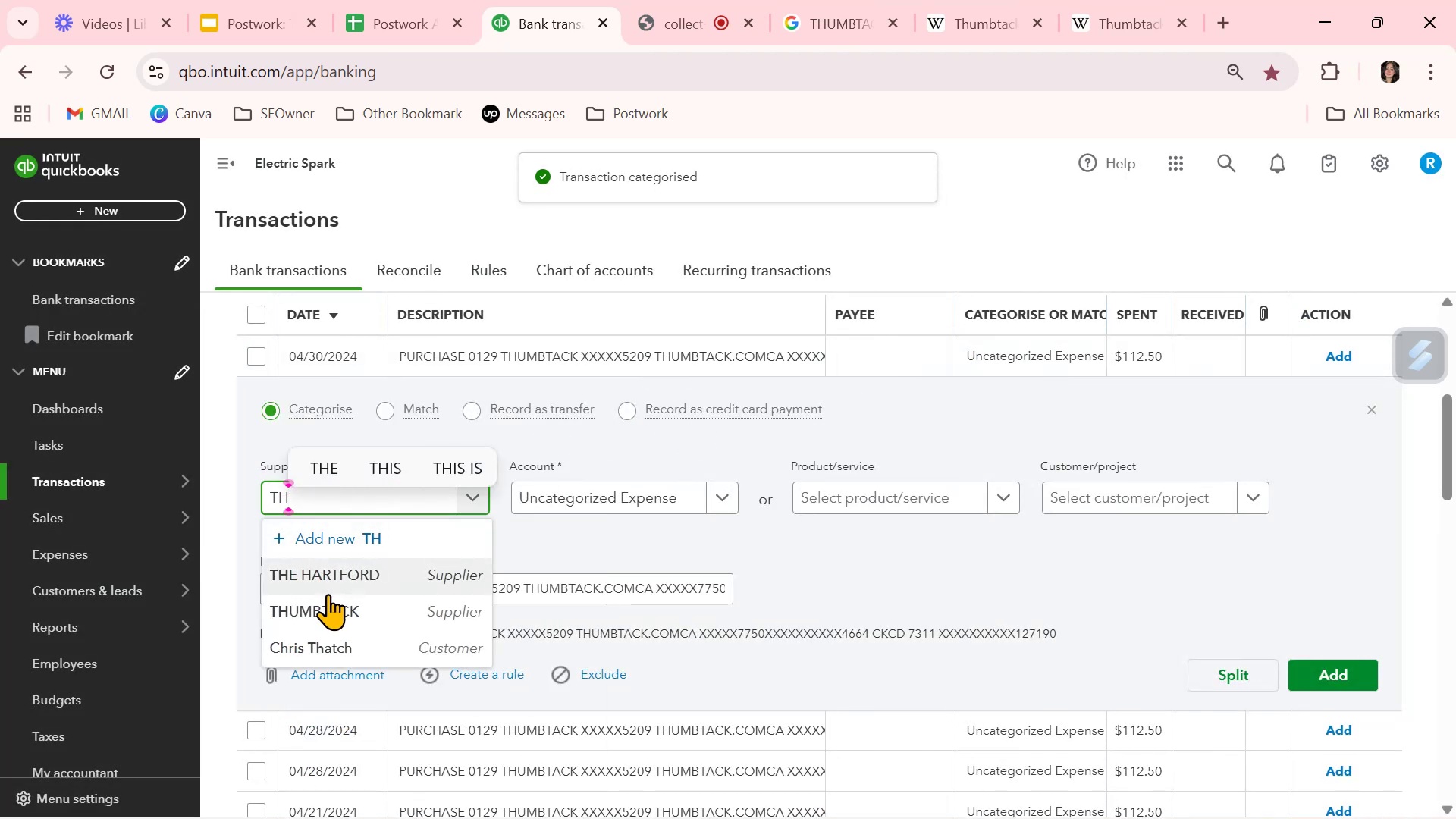 
left_click([328, 615])
 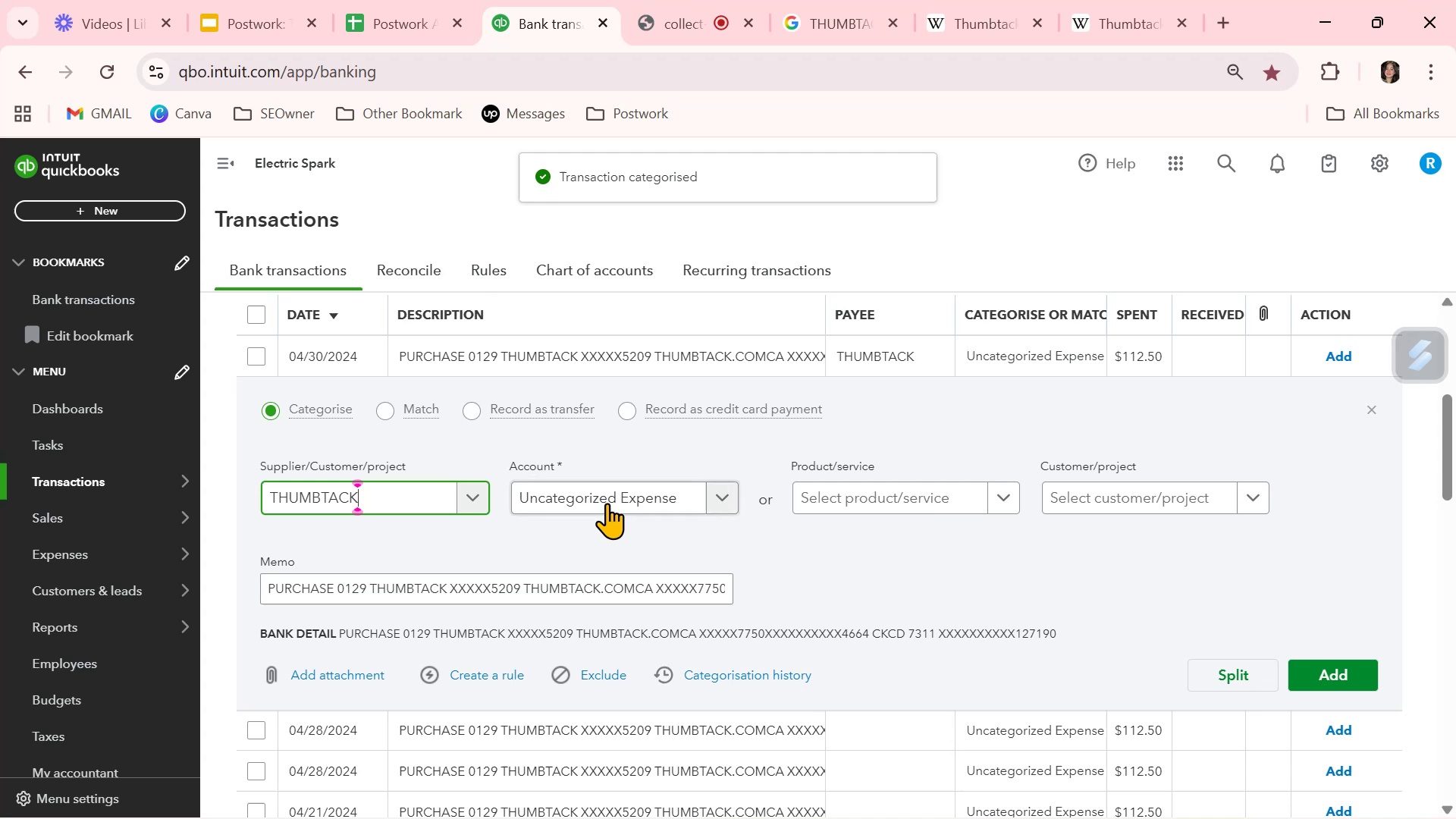 
left_click([620, 494])
 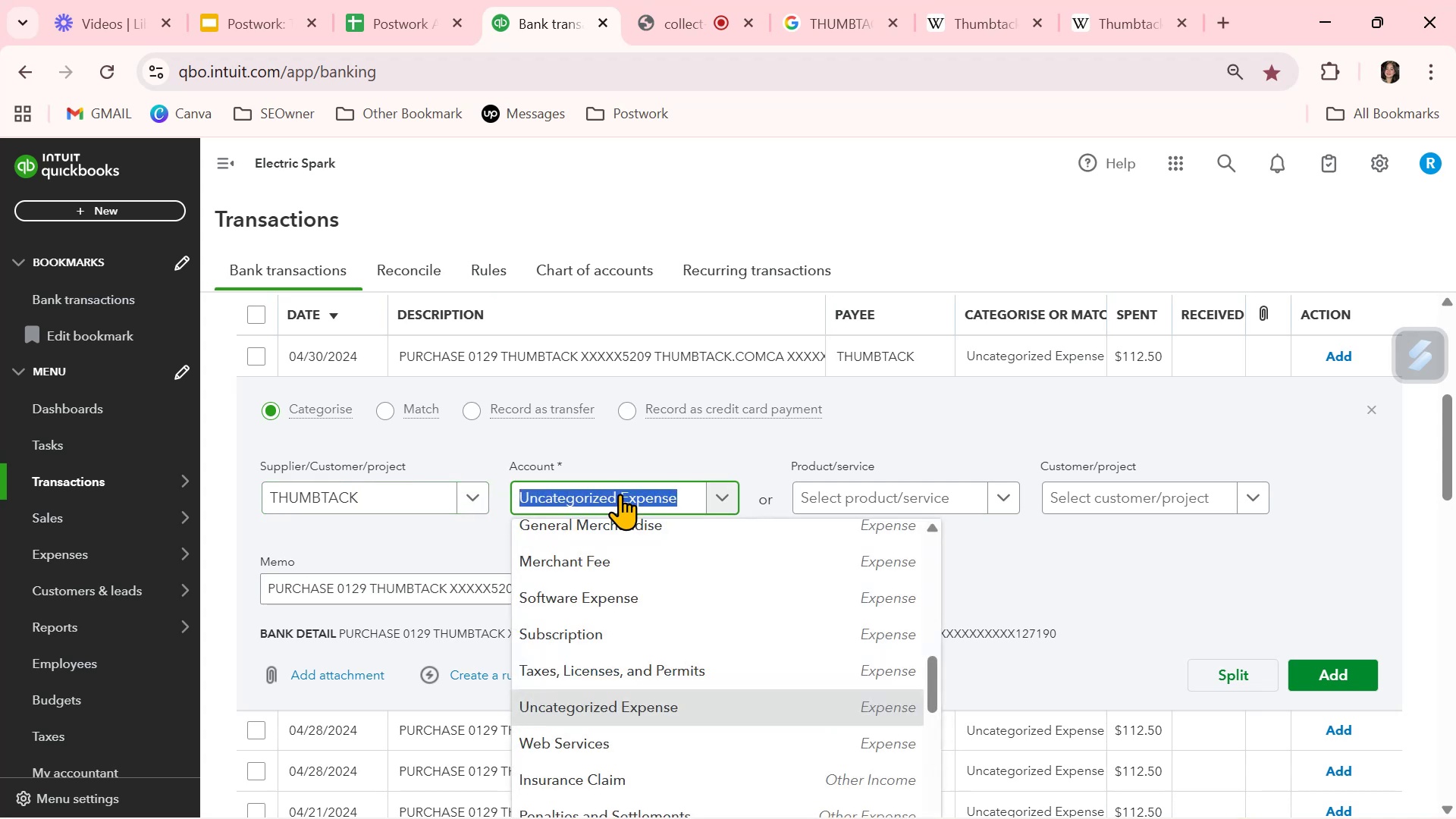 
type(E)
key(Backspace)
type(WE)
 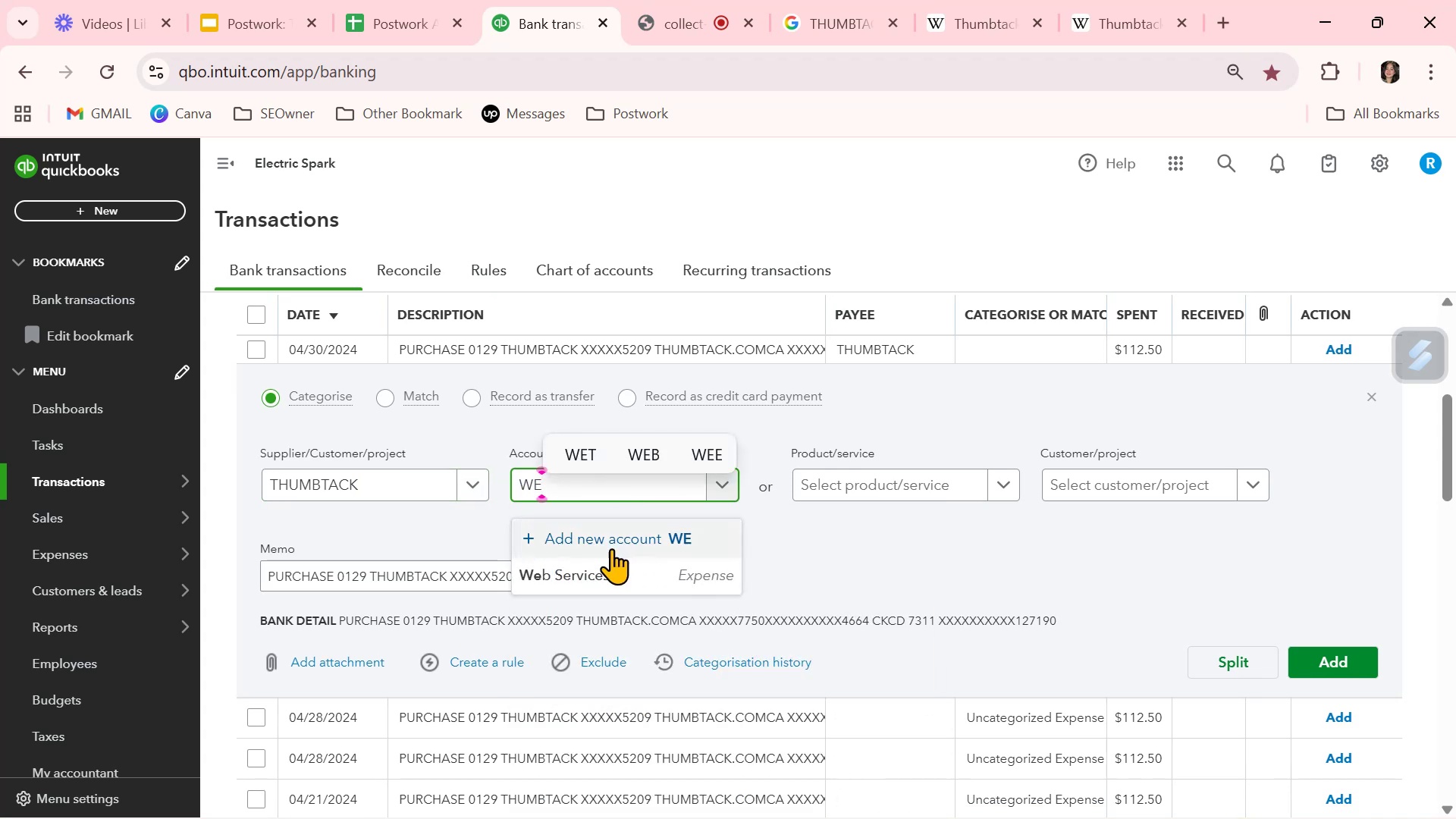 
left_click([601, 580])
 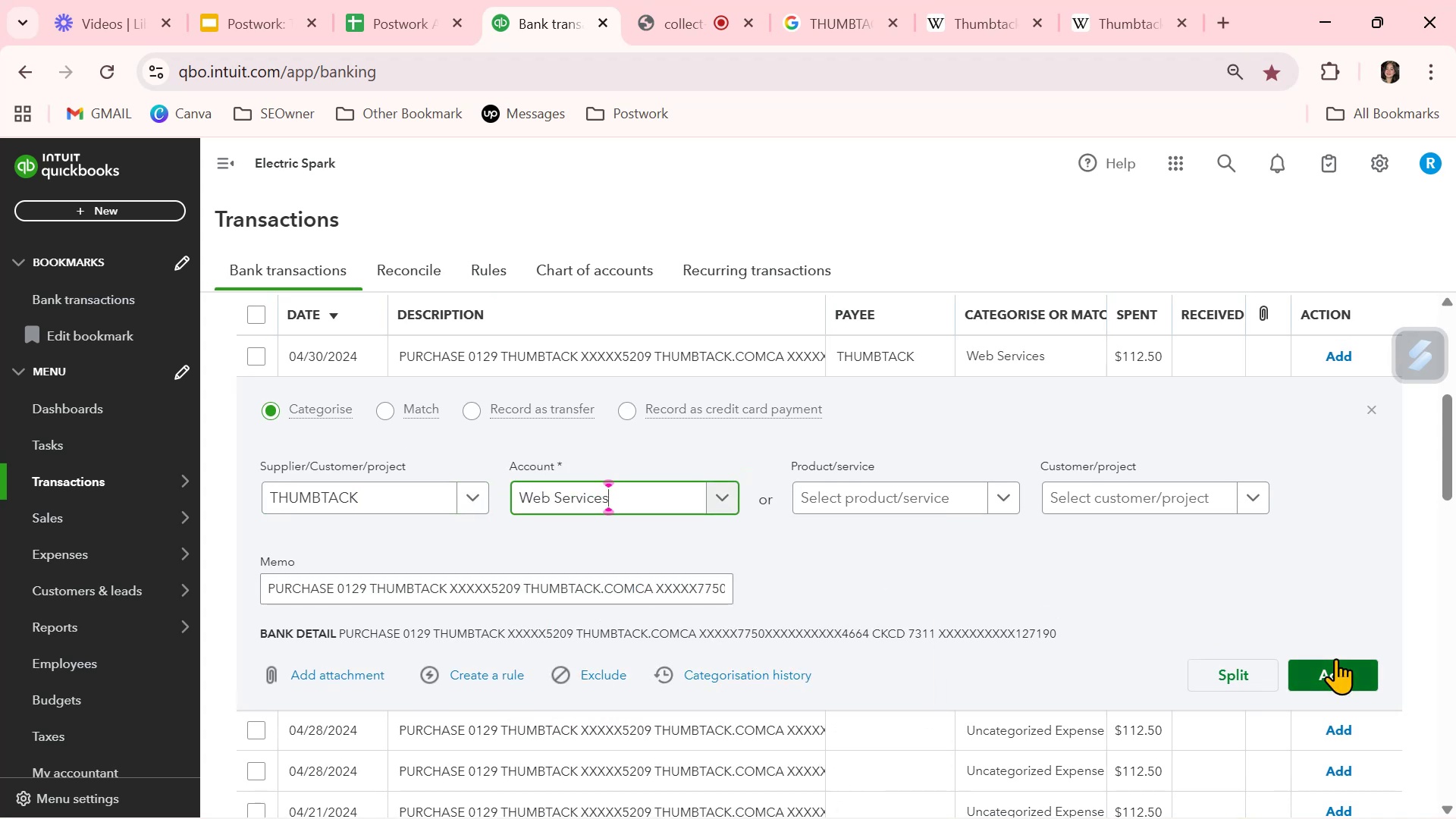 
left_click([1330, 661])
 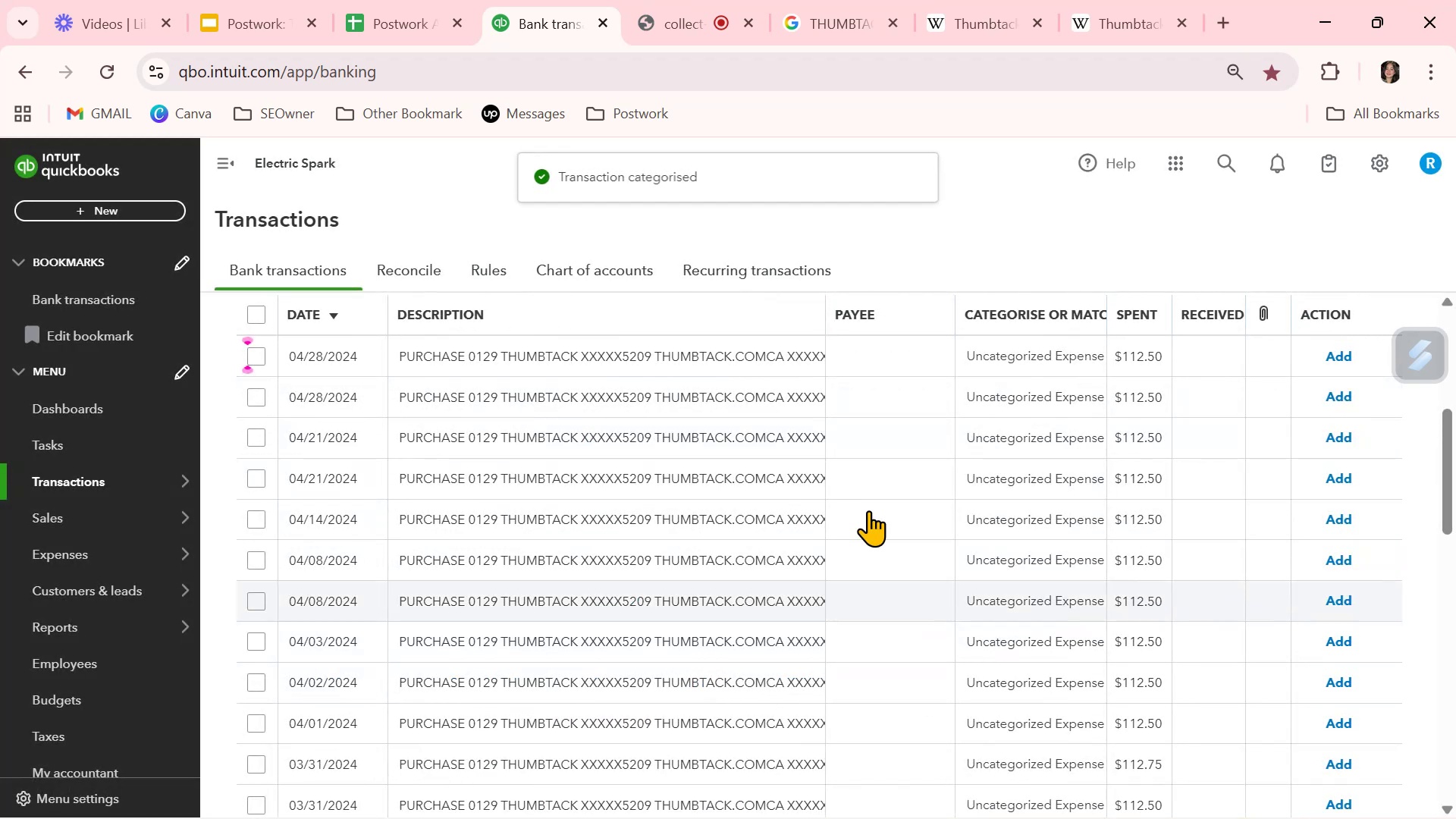 
scroll: coordinate [899, 386], scroll_direction: up, amount: 1.0
 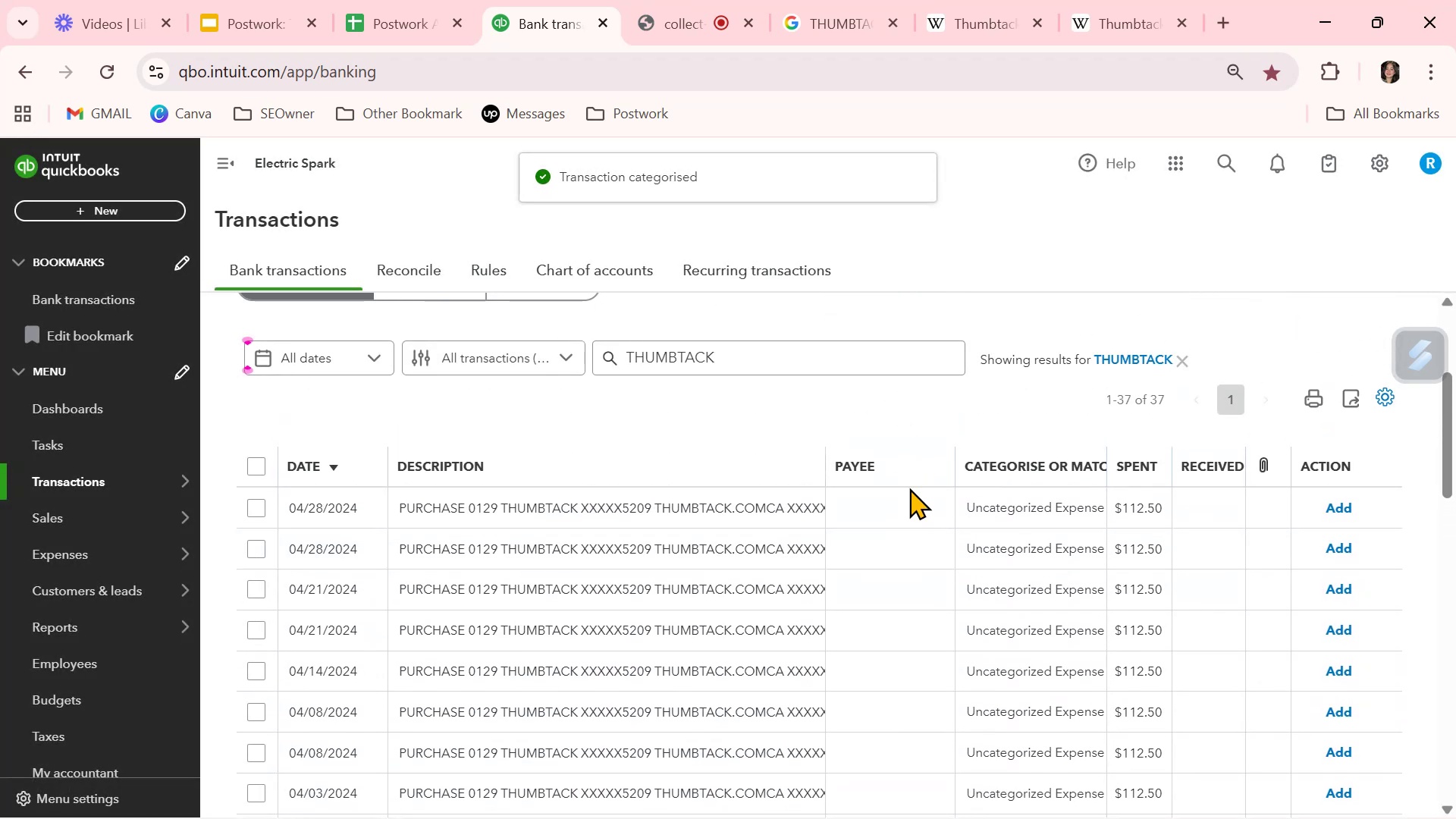 
left_click([909, 497])
 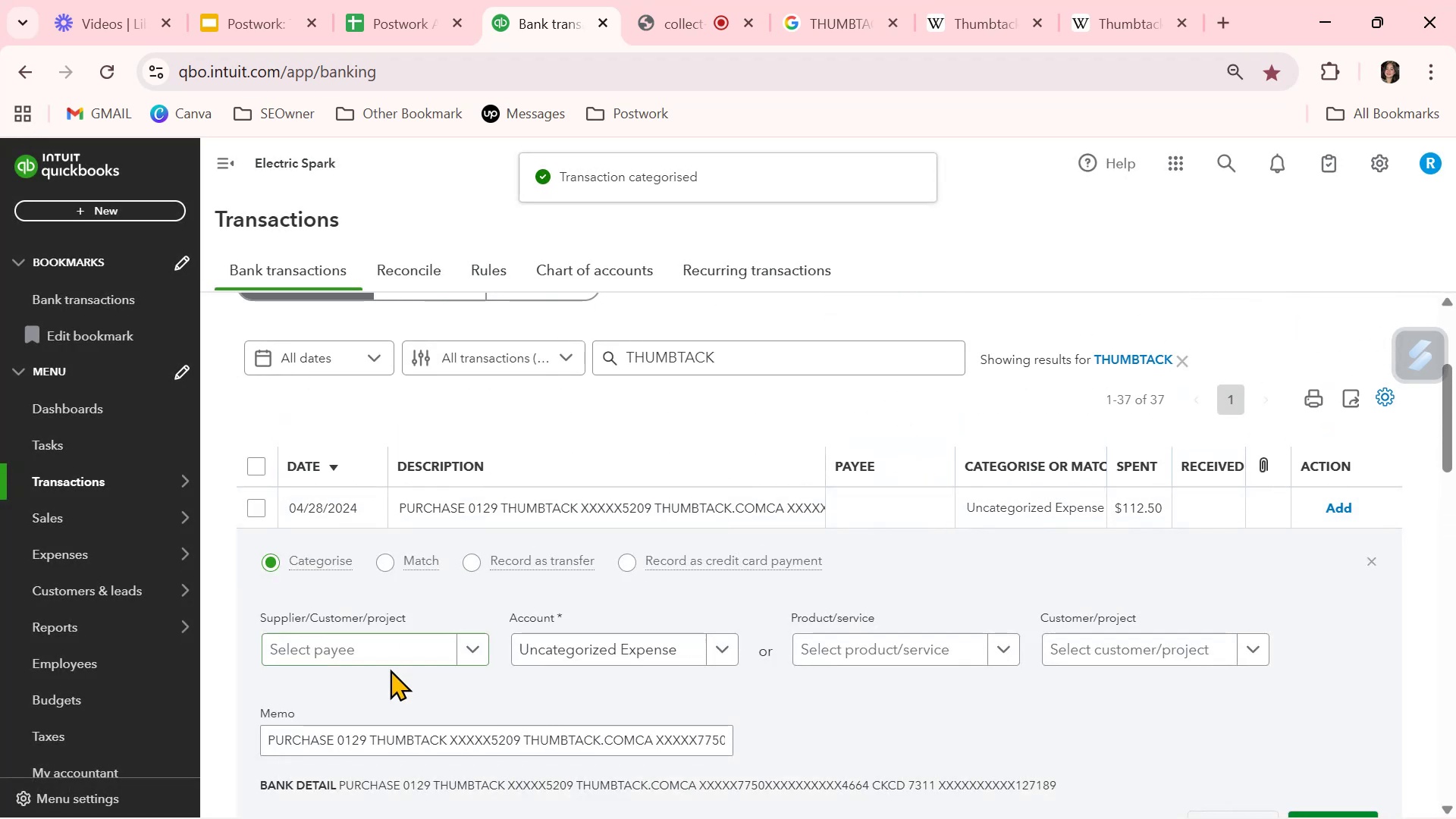 
left_click([394, 653])
 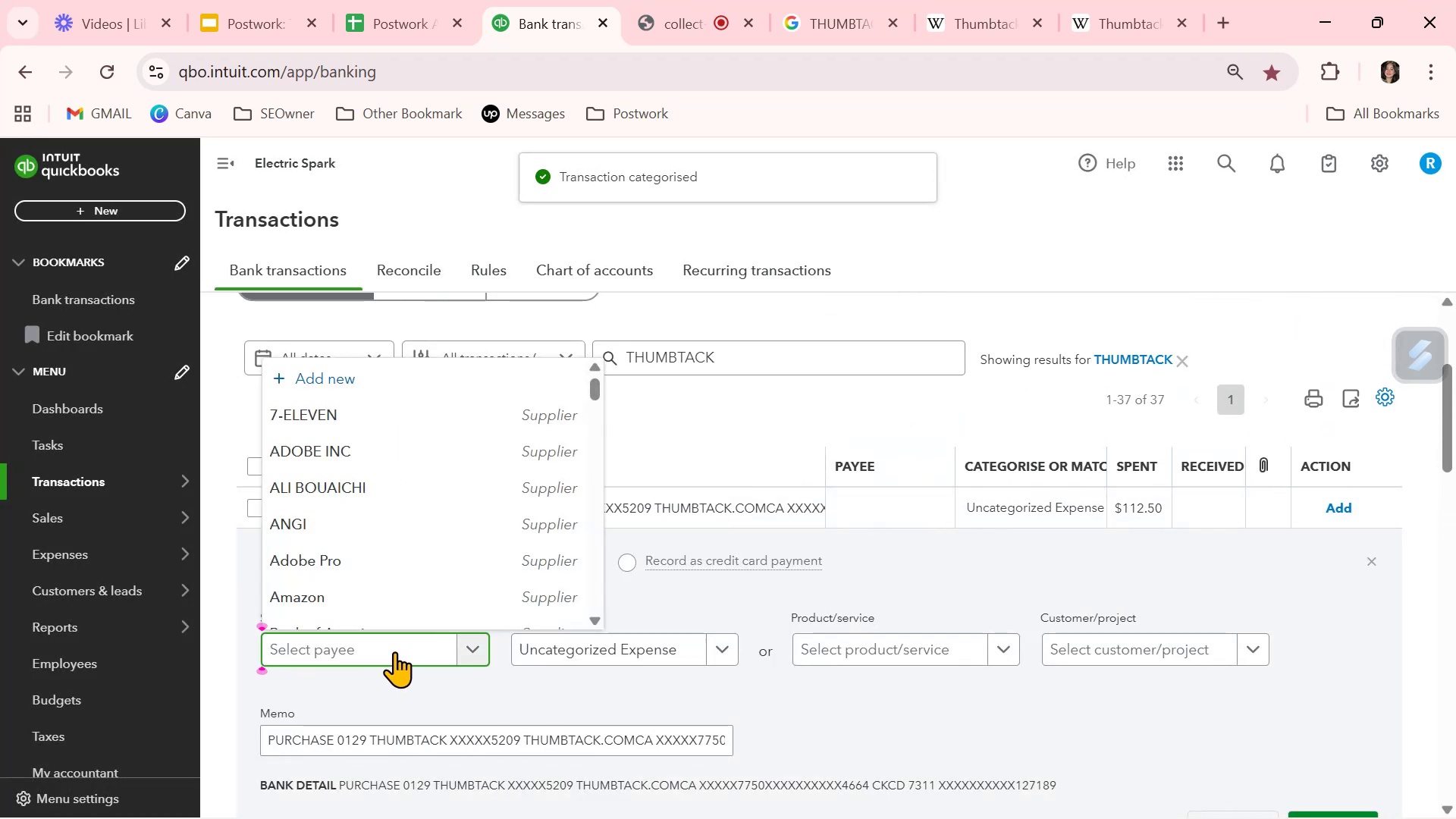 
type(TH)
 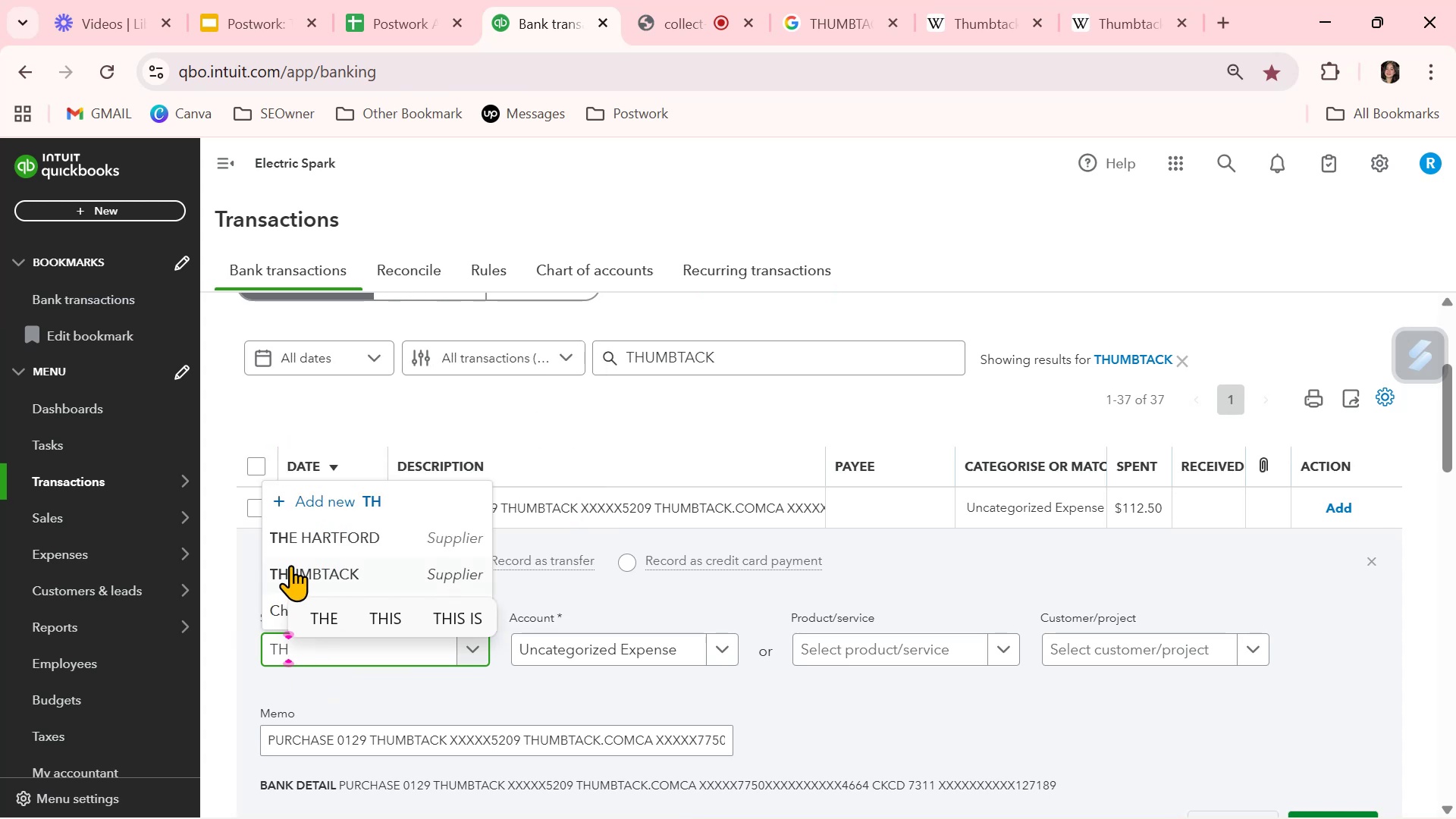 
left_click([293, 570])
 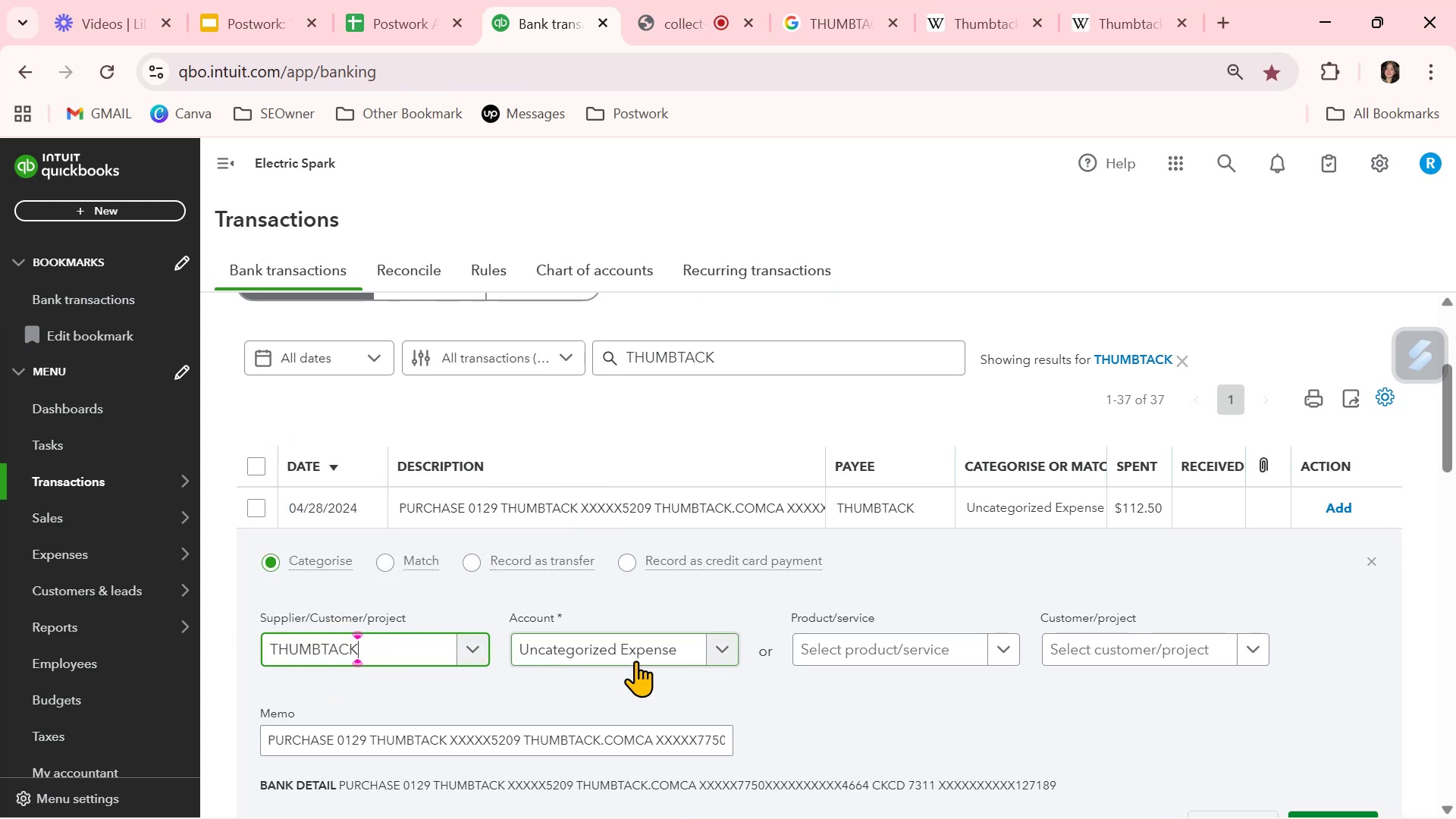 
left_click([632, 651])
 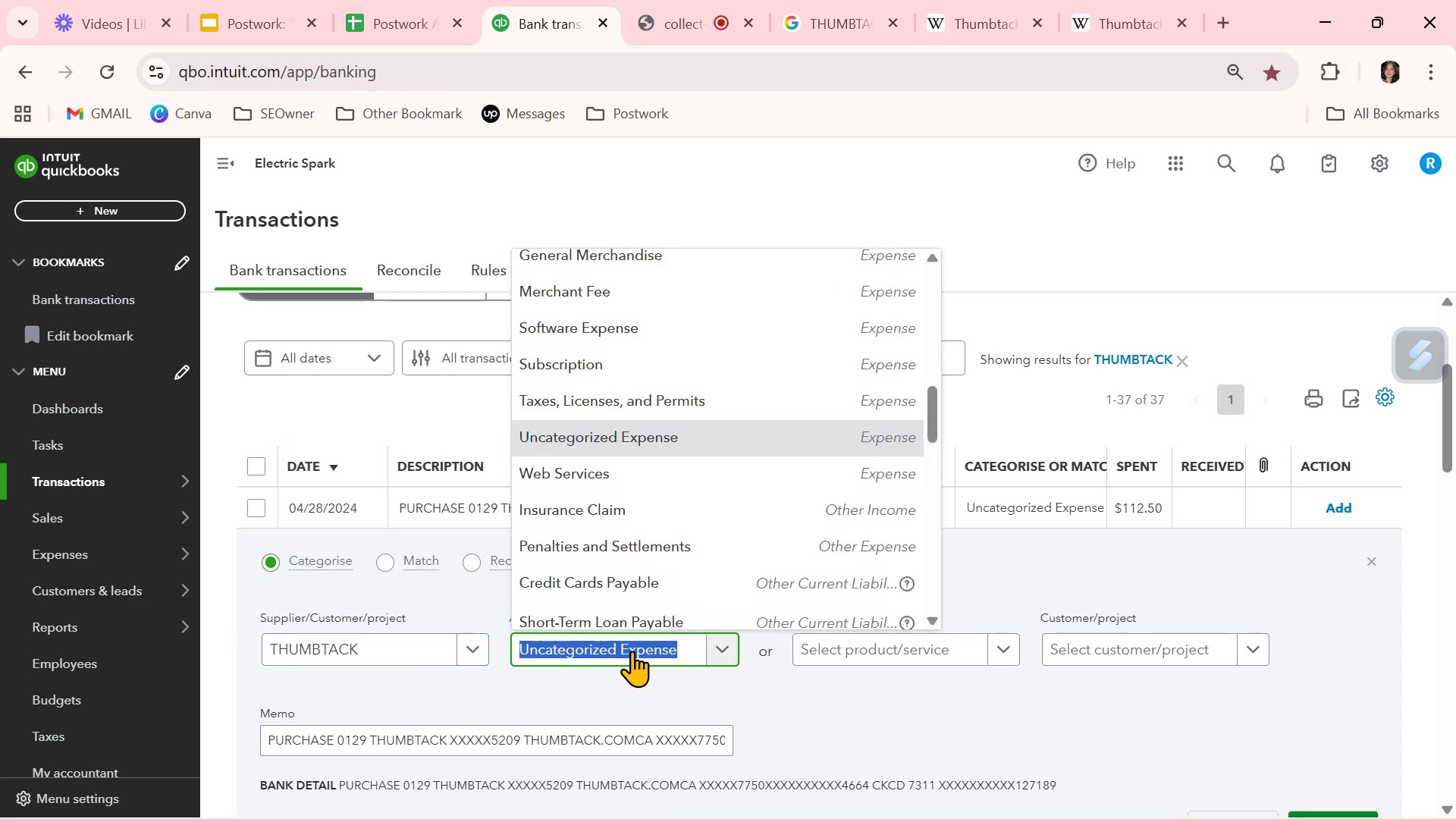 
type(WE)
 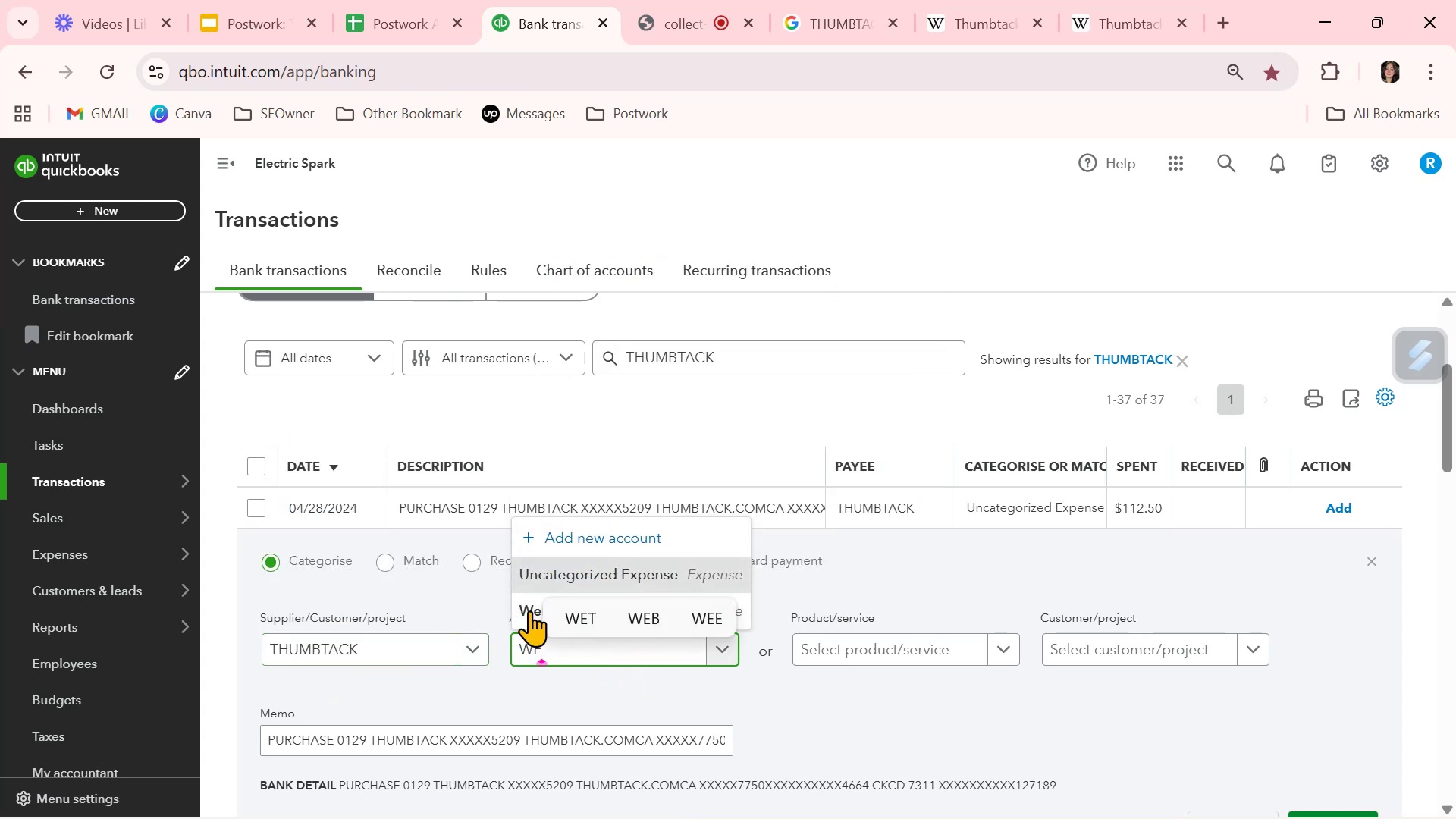 
left_click([521, 606])
 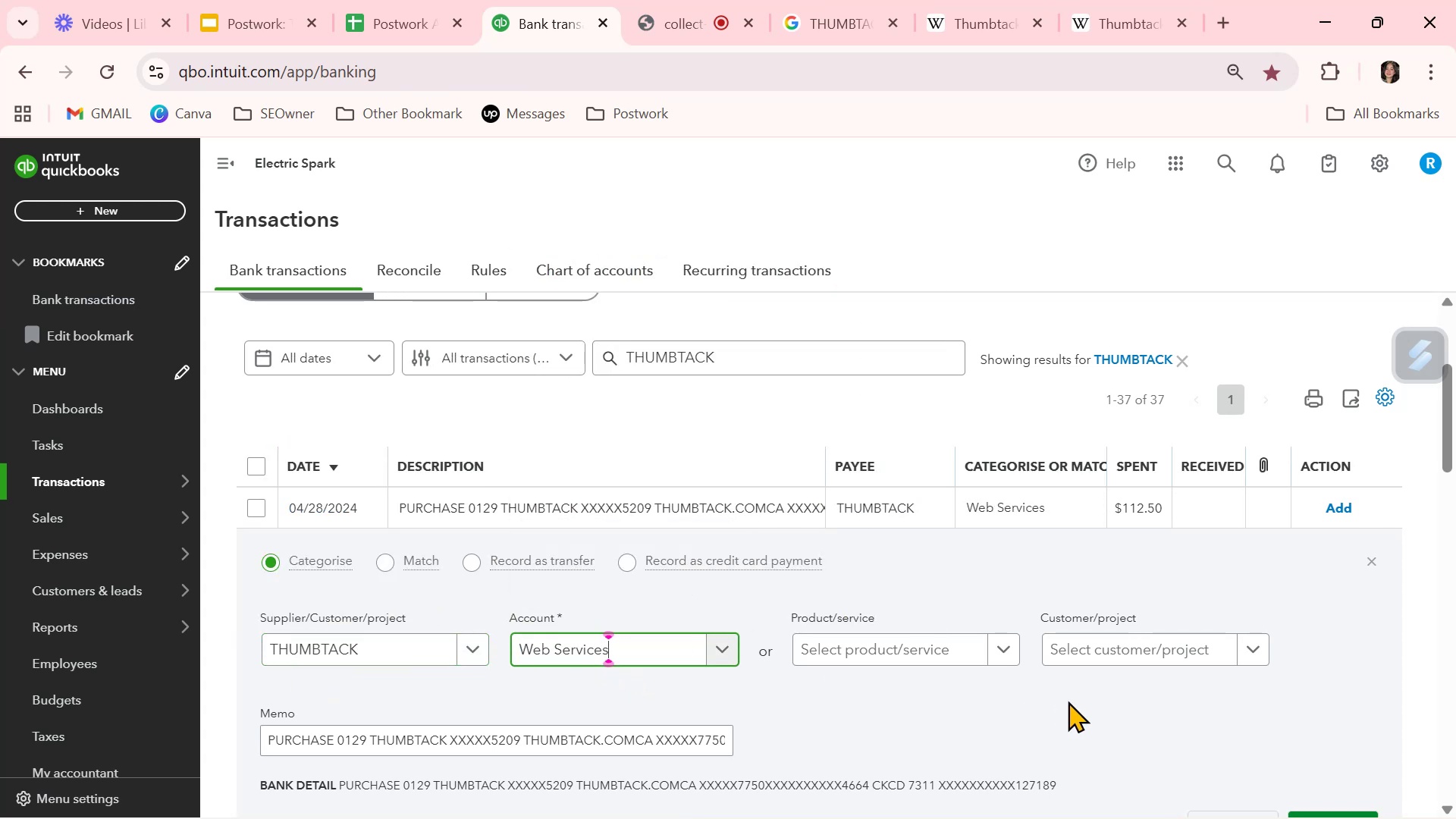 
scroll: coordinate [1094, 691], scroll_direction: down, amount: 1.0
 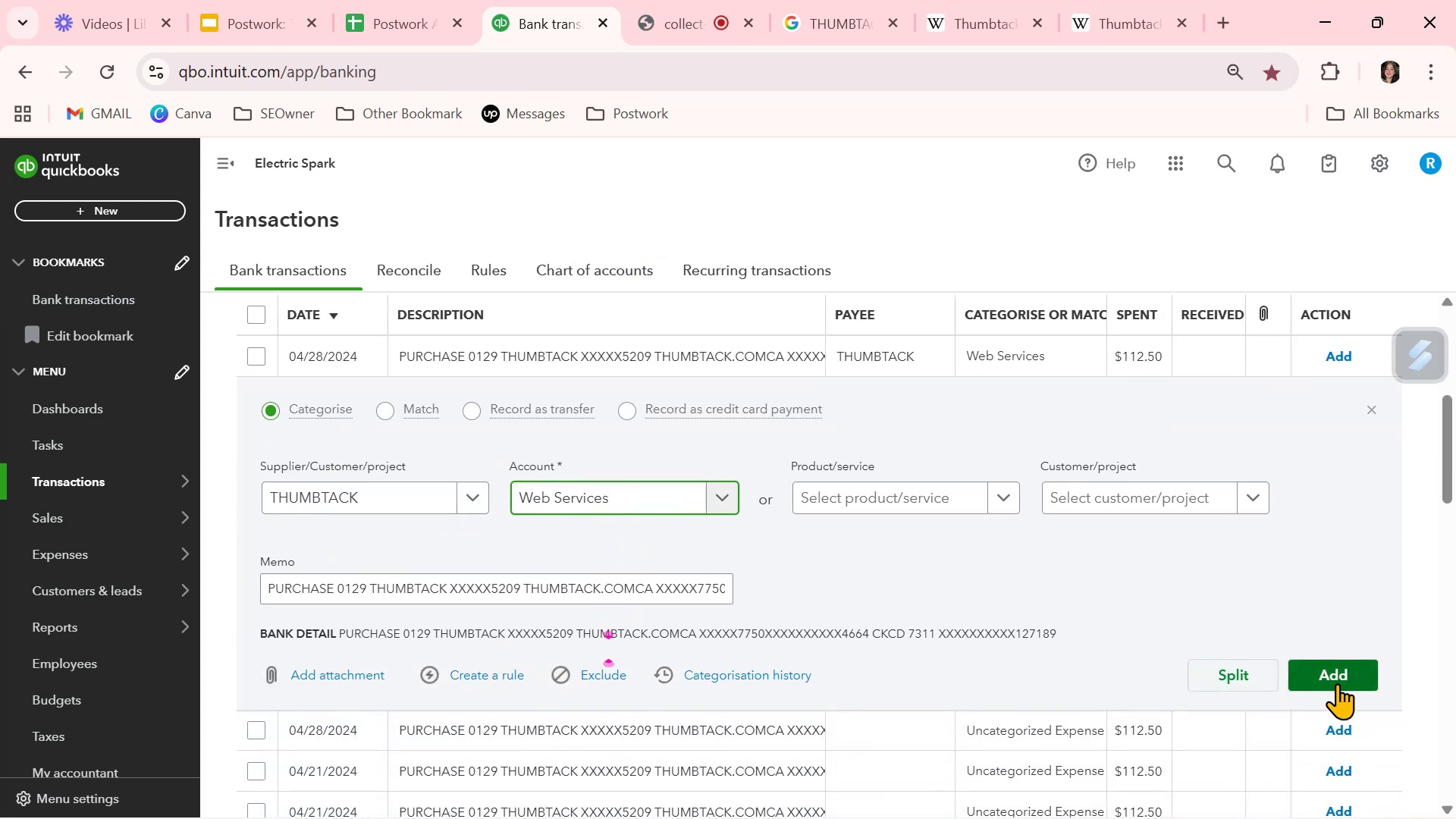 
left_click([1337, 683])
 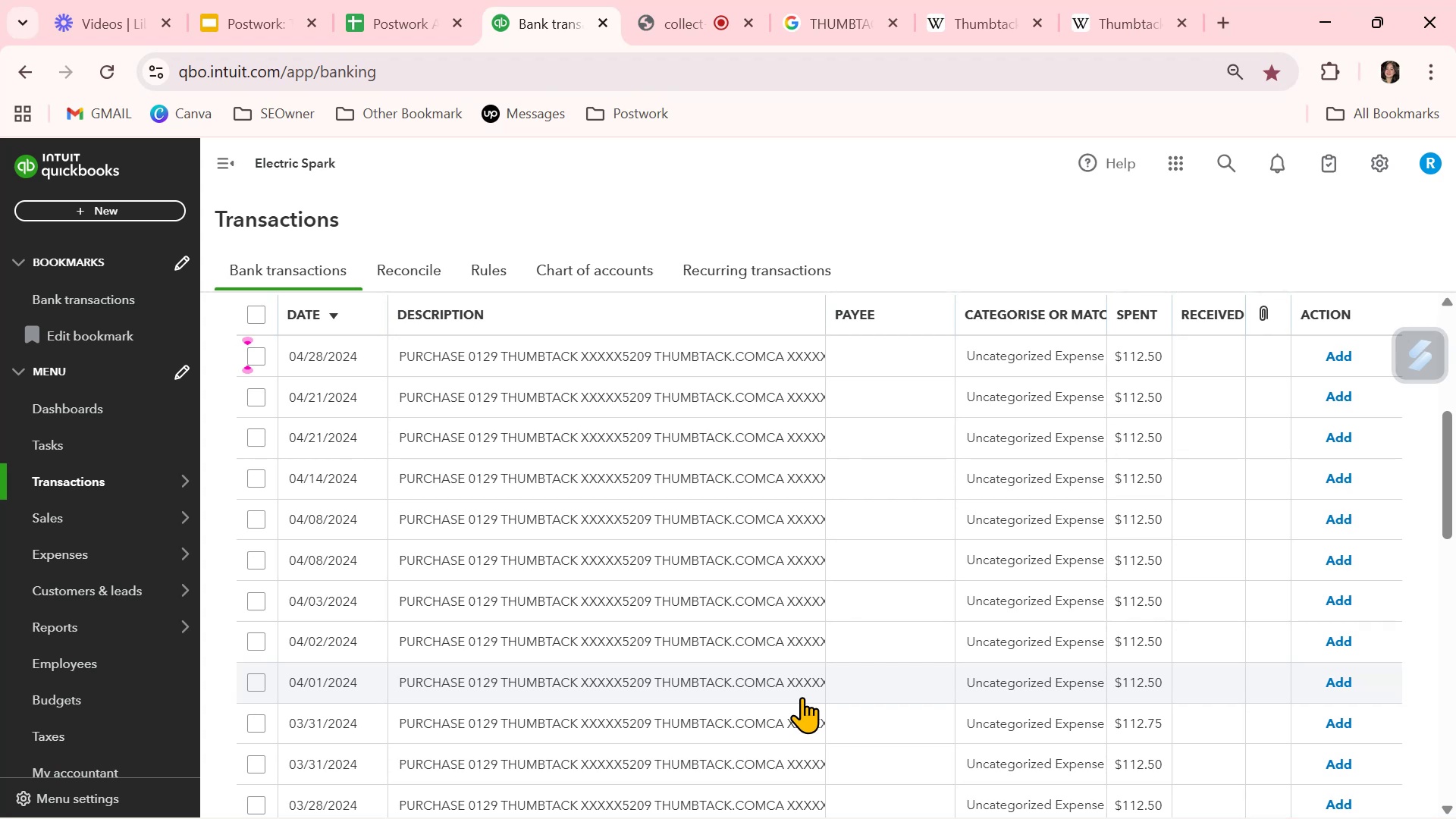 
wait(66.97)
 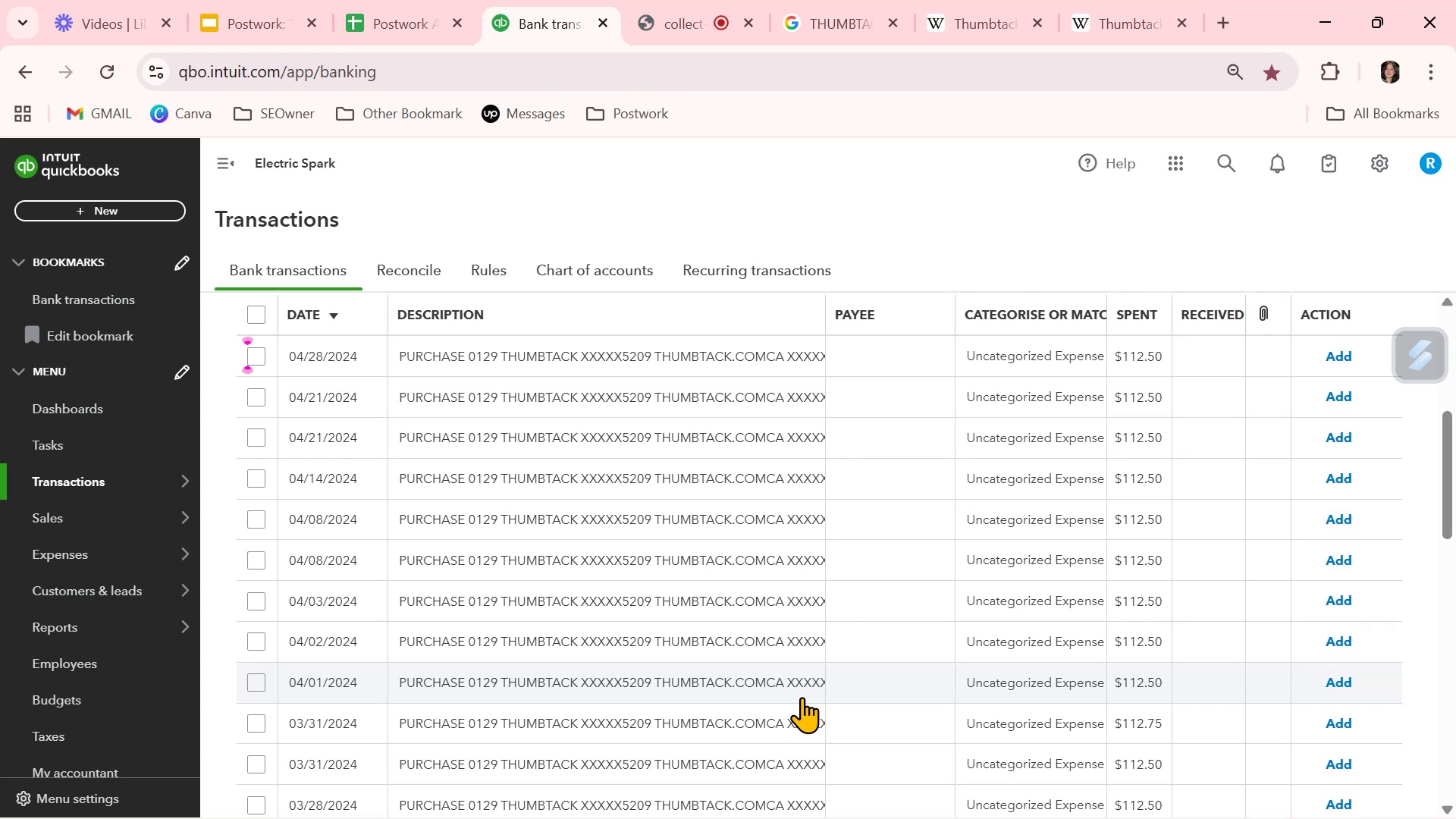 
scroll: coordinate [943, 517], scroll_direction: up, amount: 2.0
 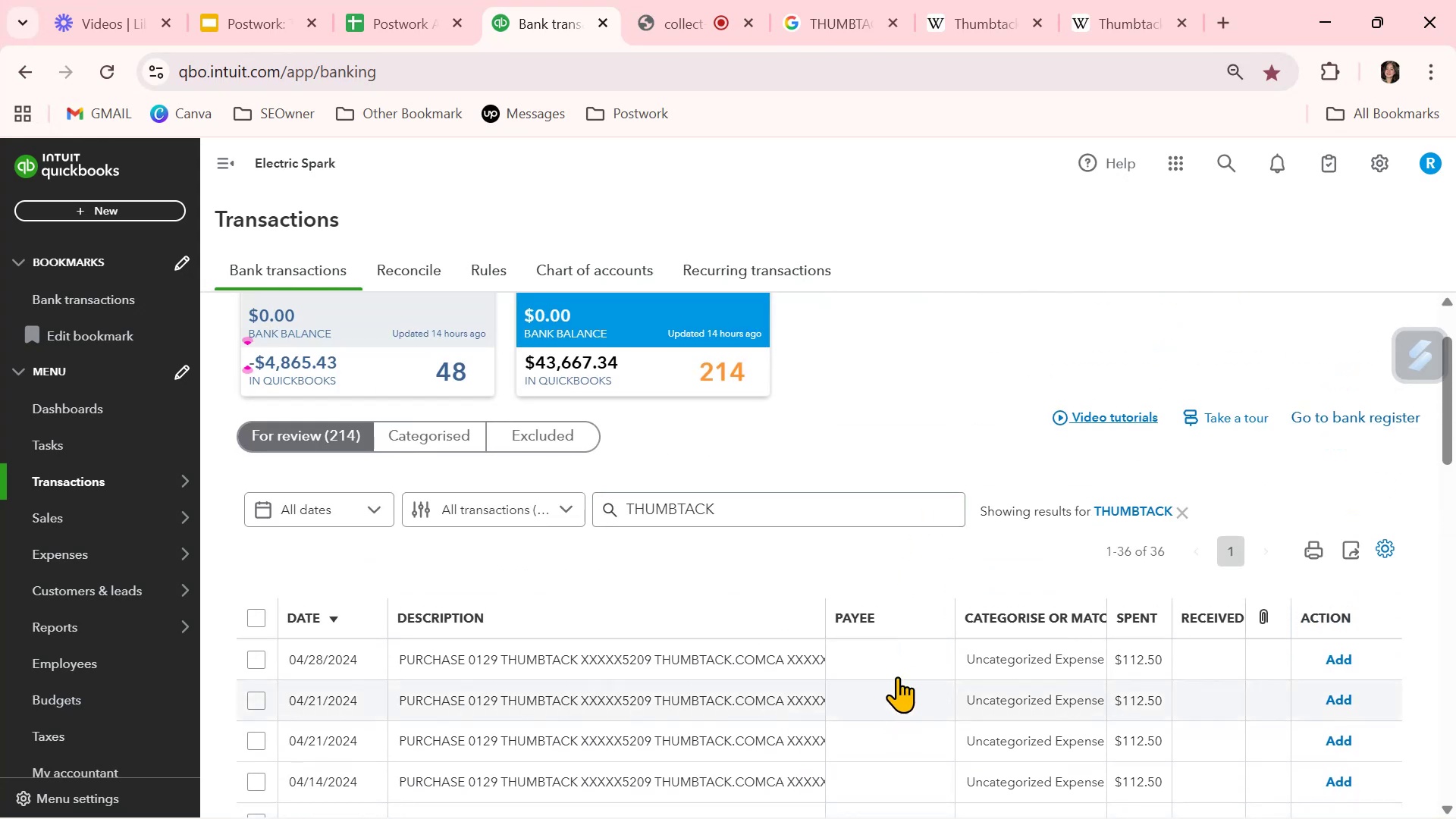 
left_click([898, 653])
 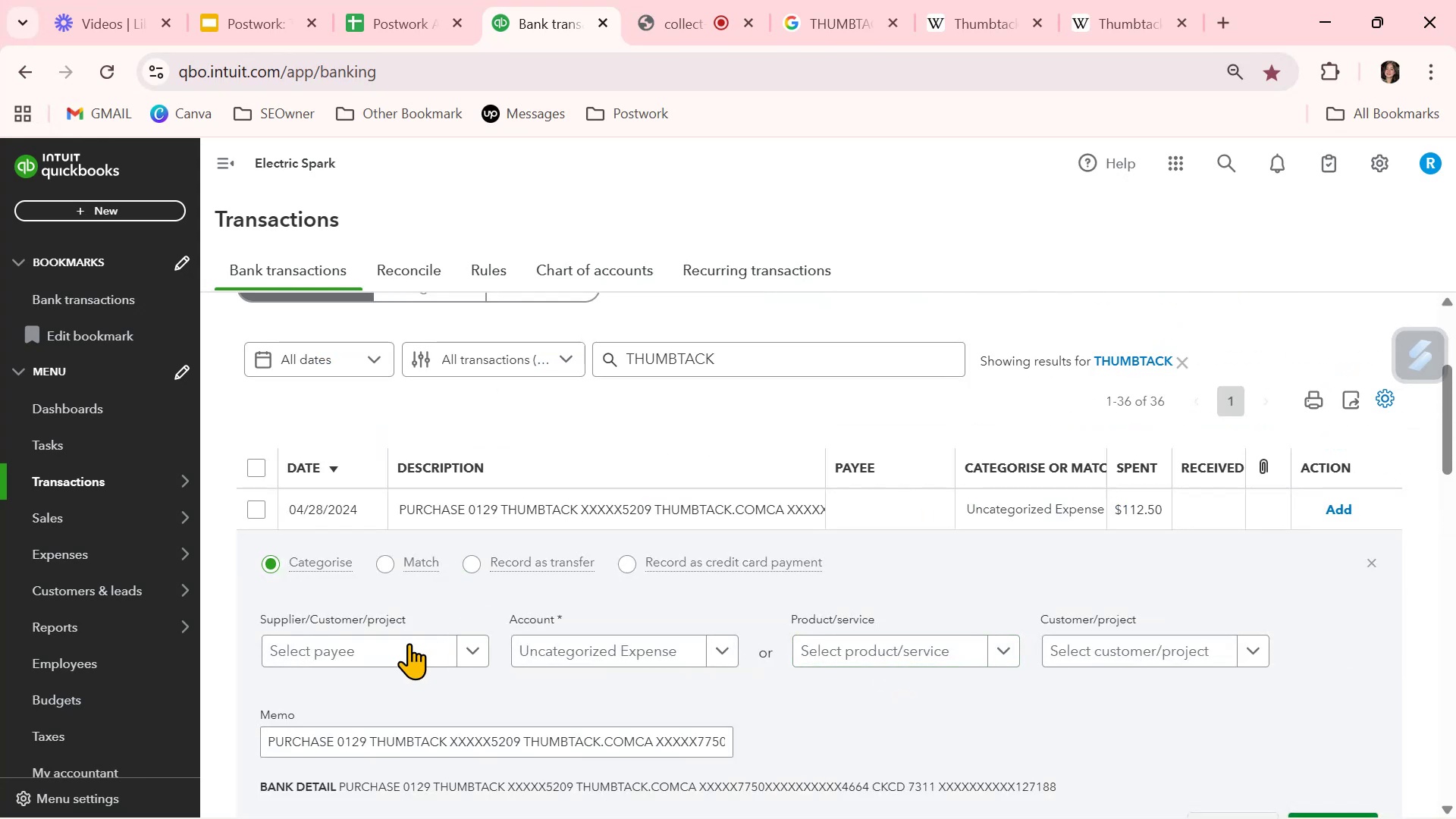 
left_click([381, 651])
 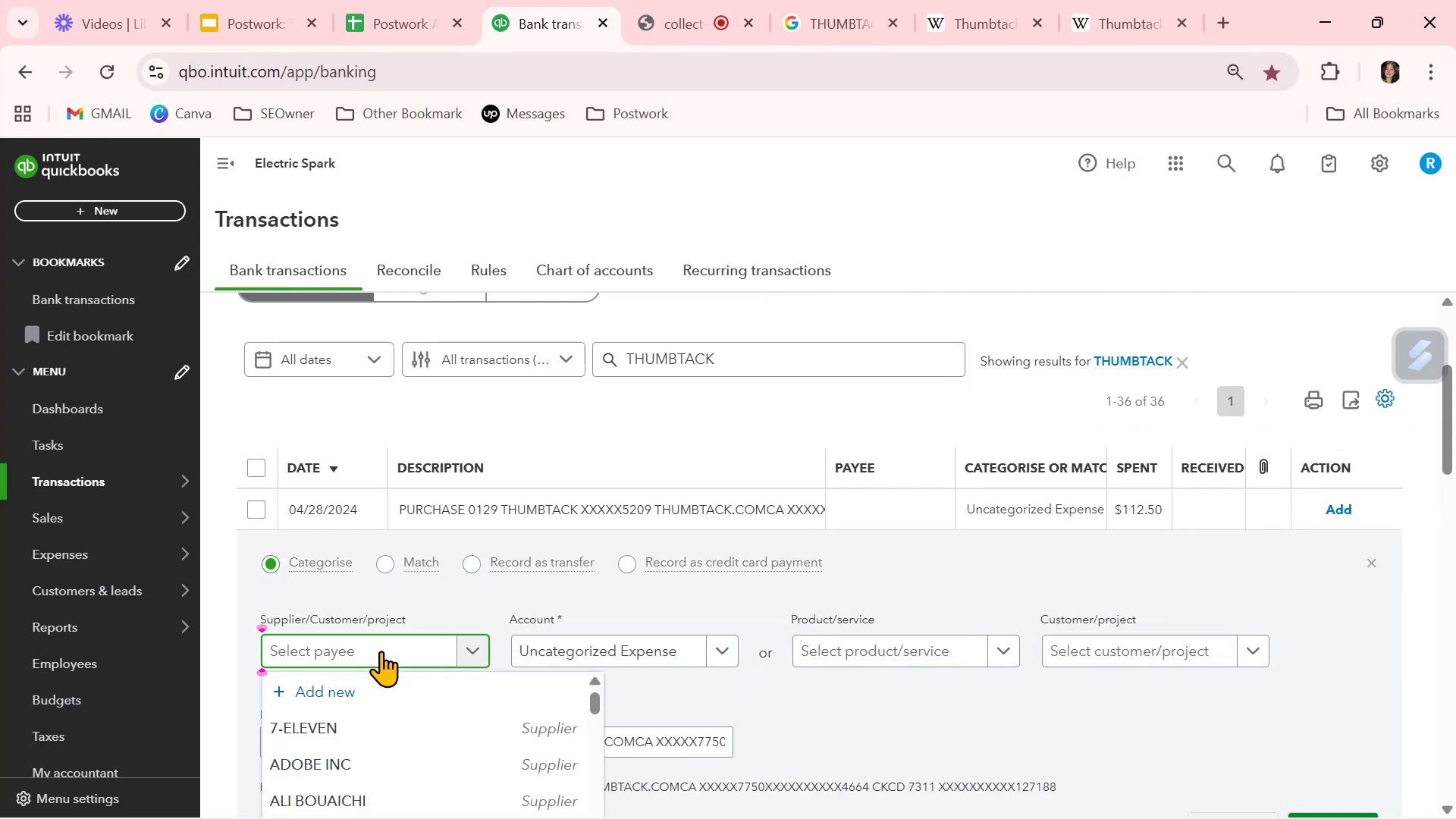 
type(TH)
 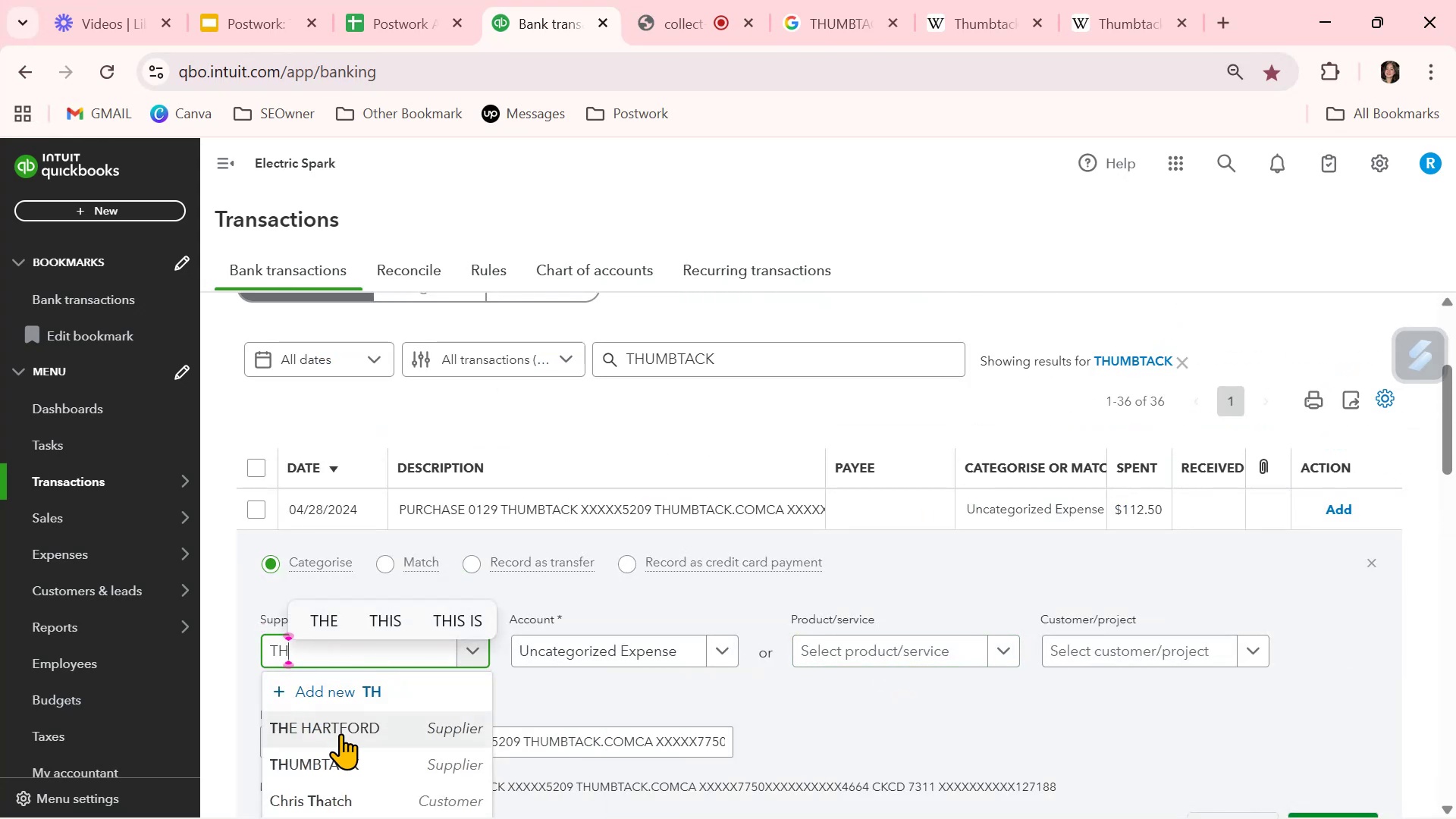 
left_click([333, 759])
 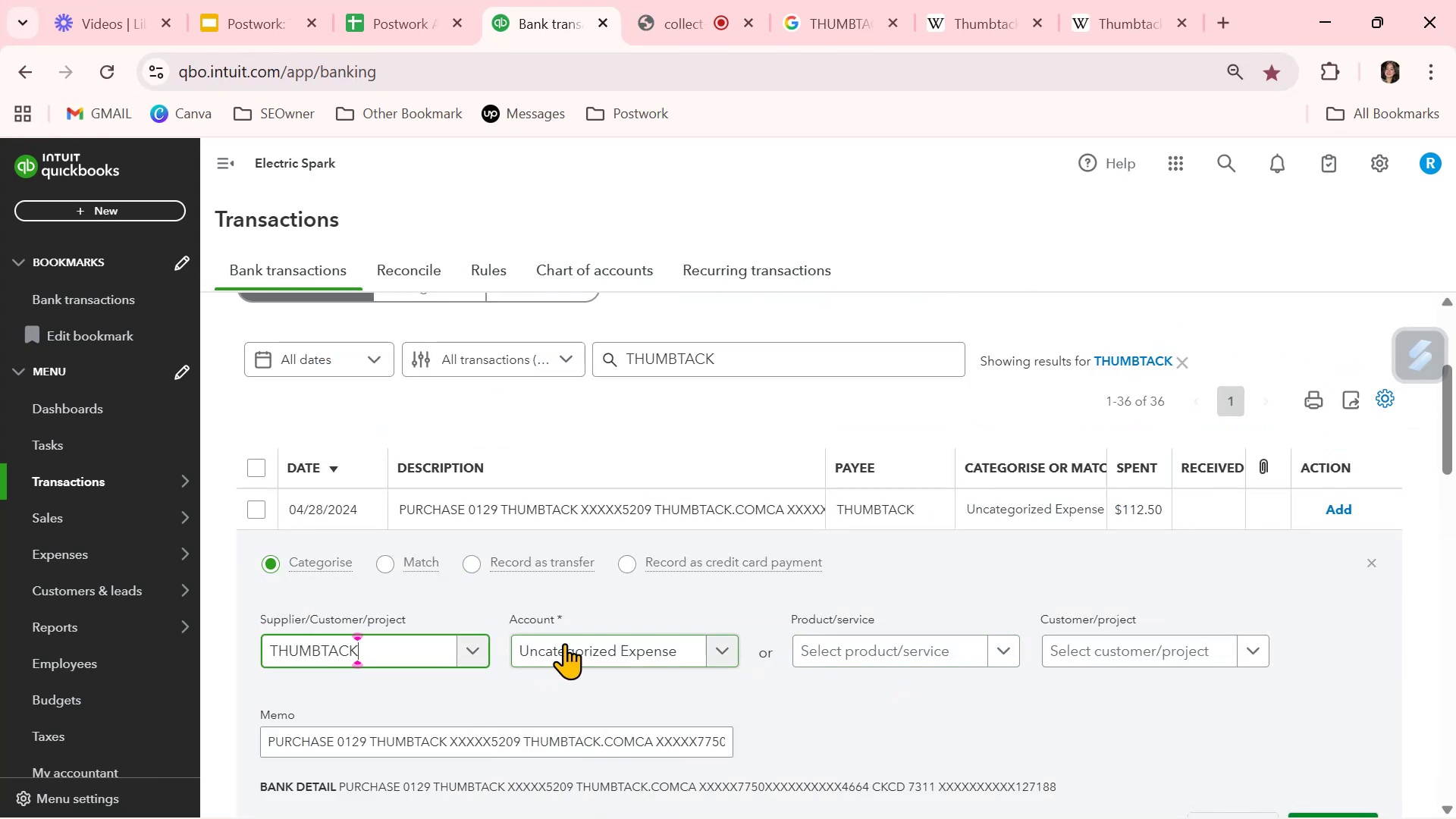 
left_click([566, 642])
 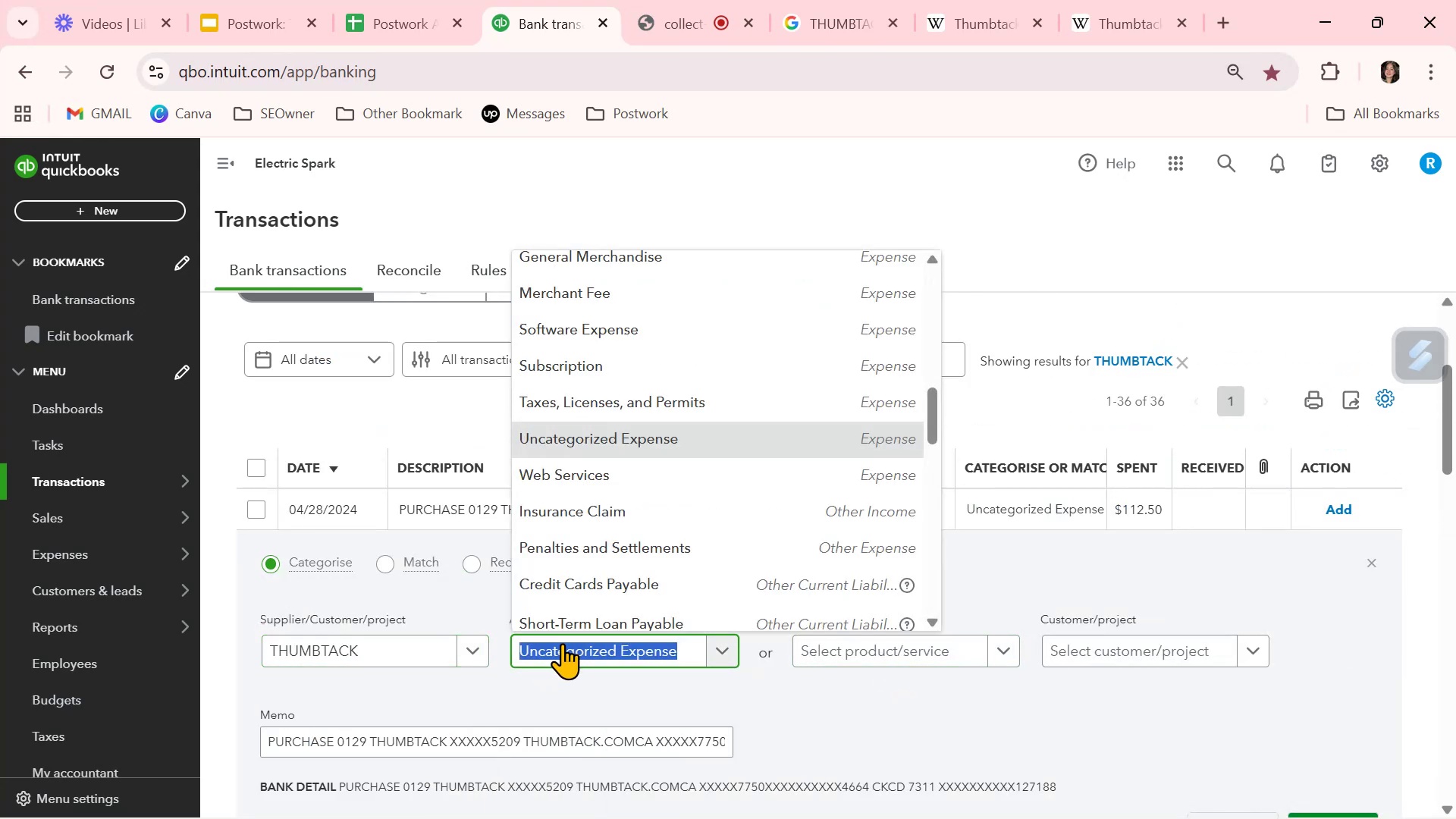 
type(WE)
 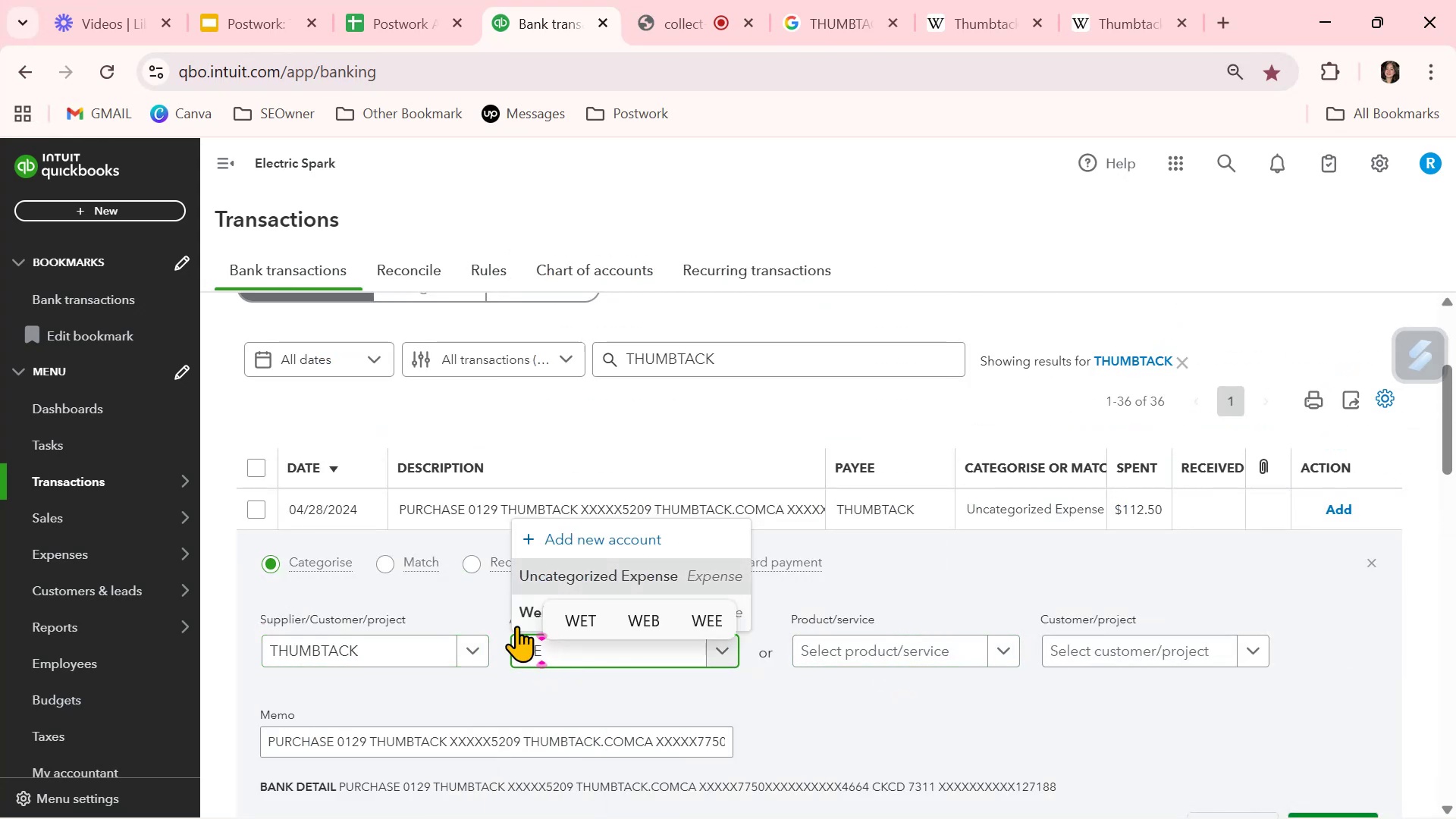 
left_click([522, 612])
 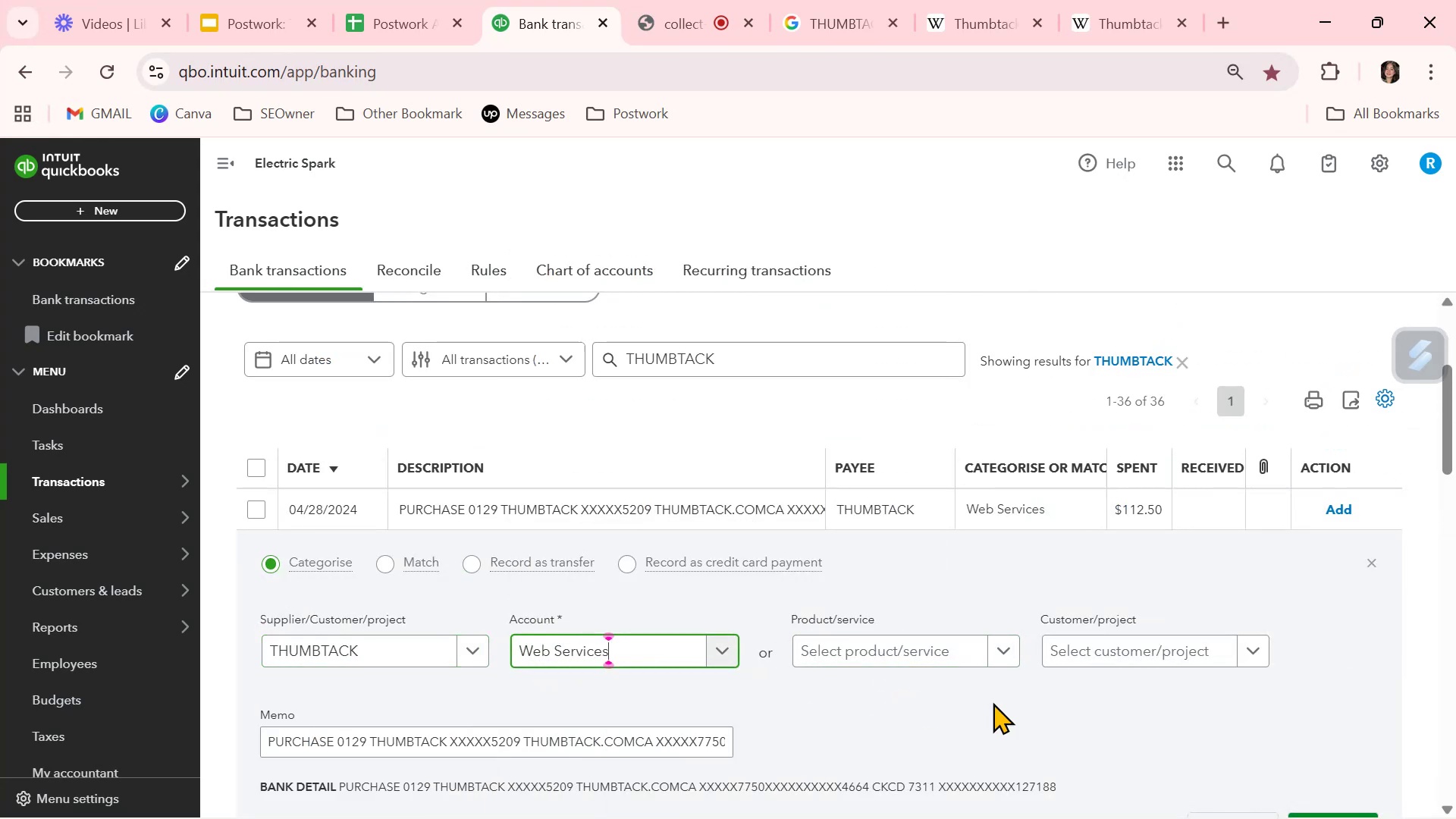 
scroll: coordinate [1090, 701], scroll_direction: down, amount: 1.0
 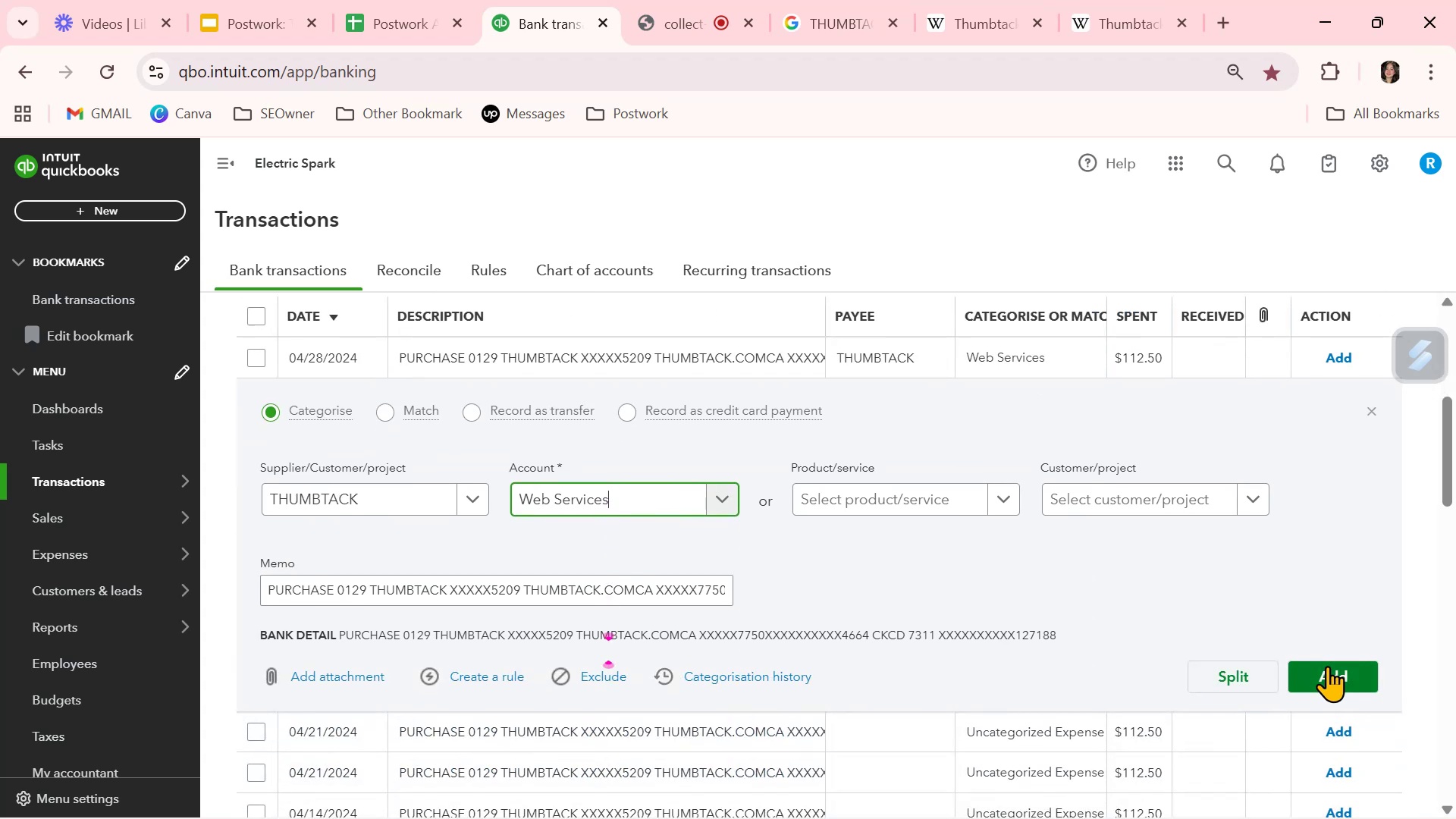 
left_click([1327, 667])
 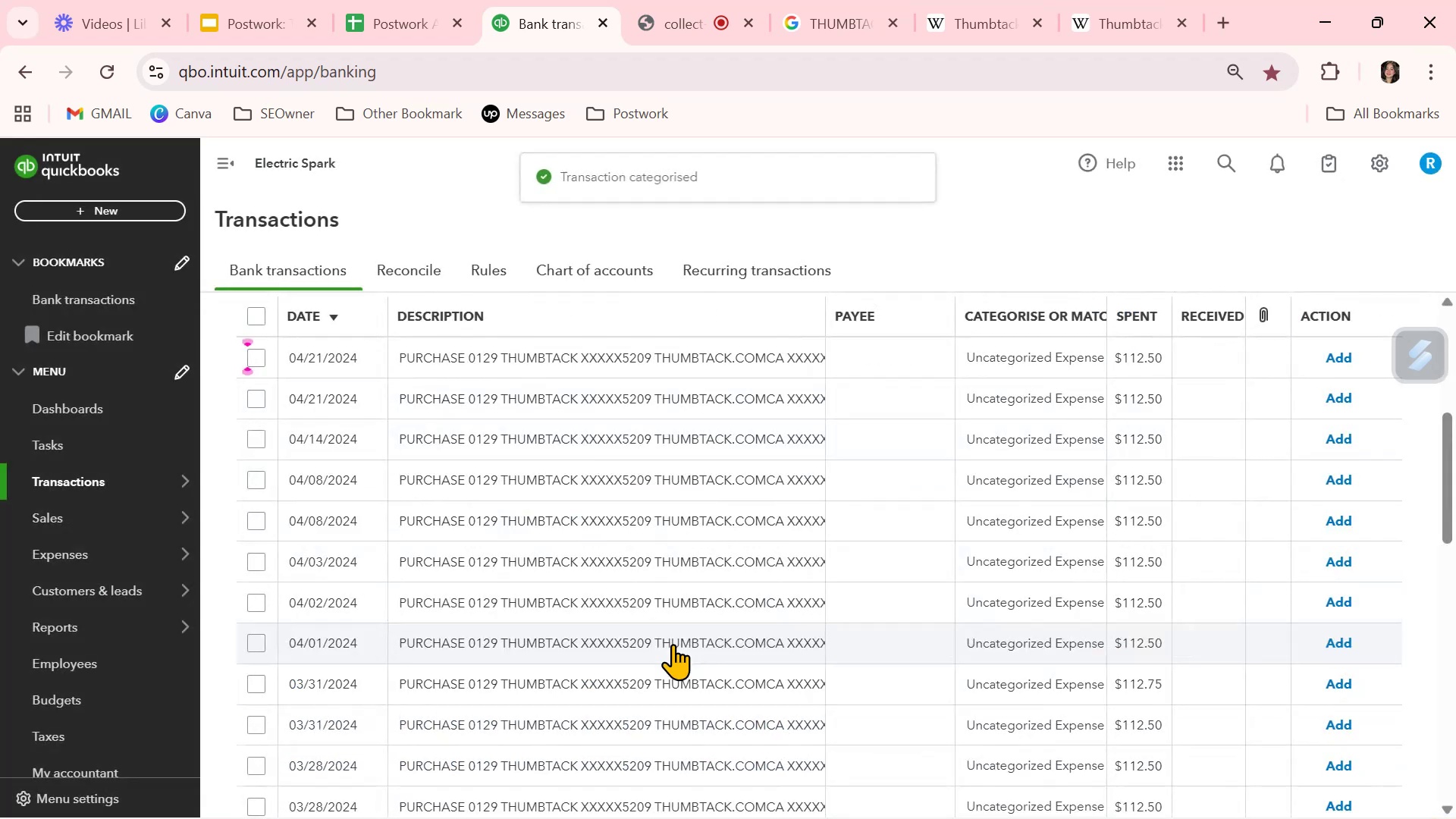 
left_click([912, 344])
 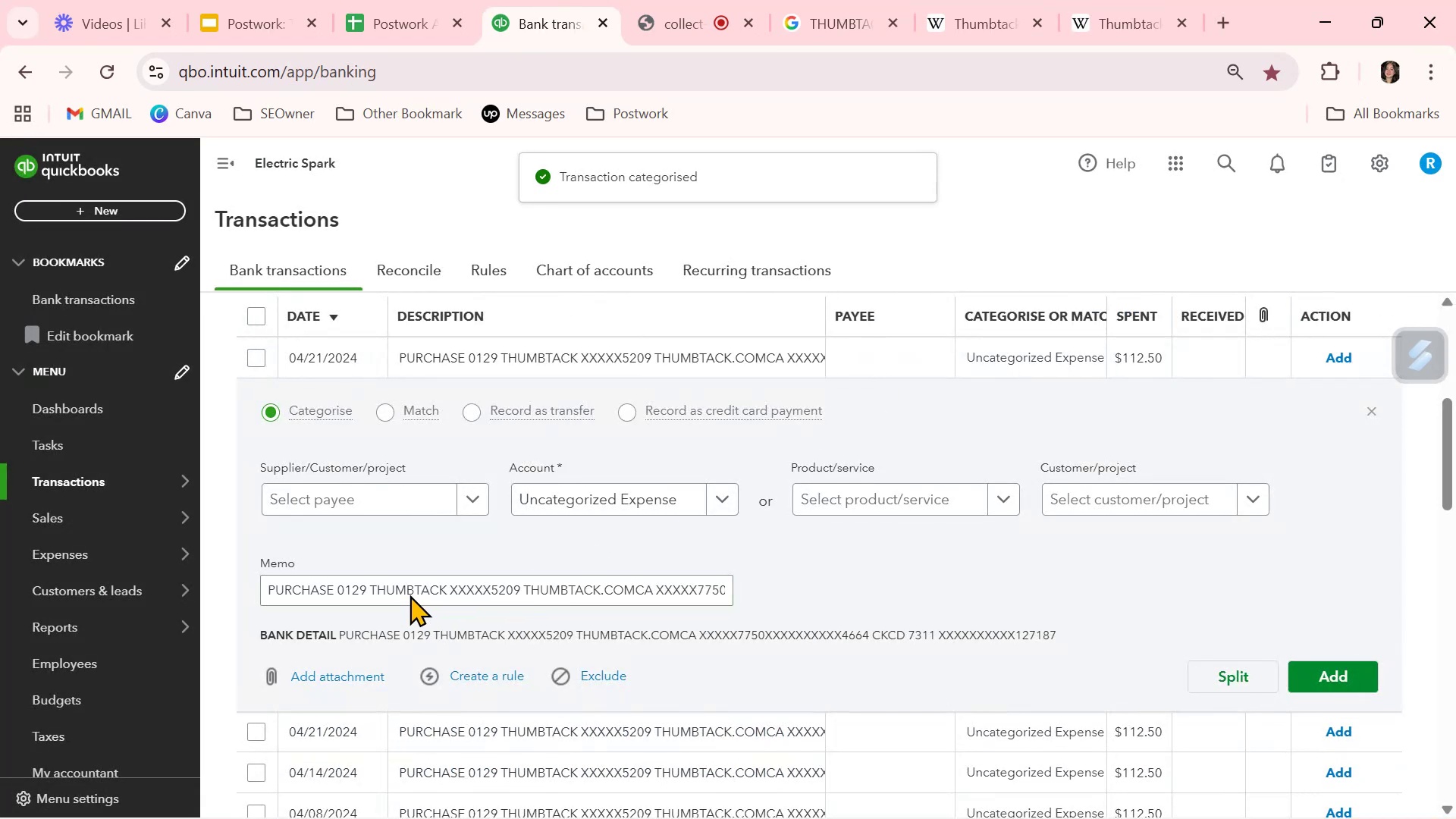 
left_click([359, 482])
 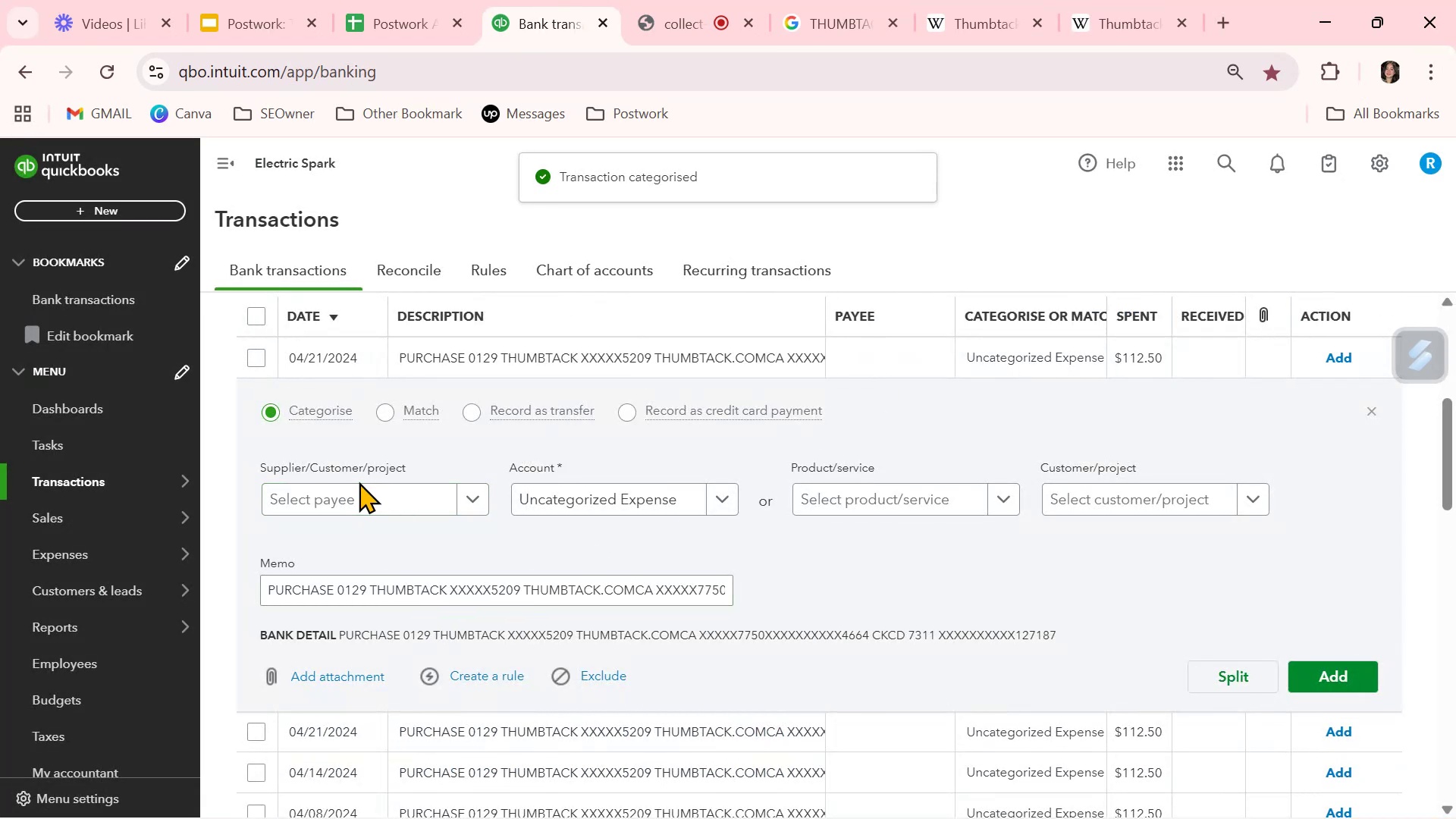 
type(THU)
 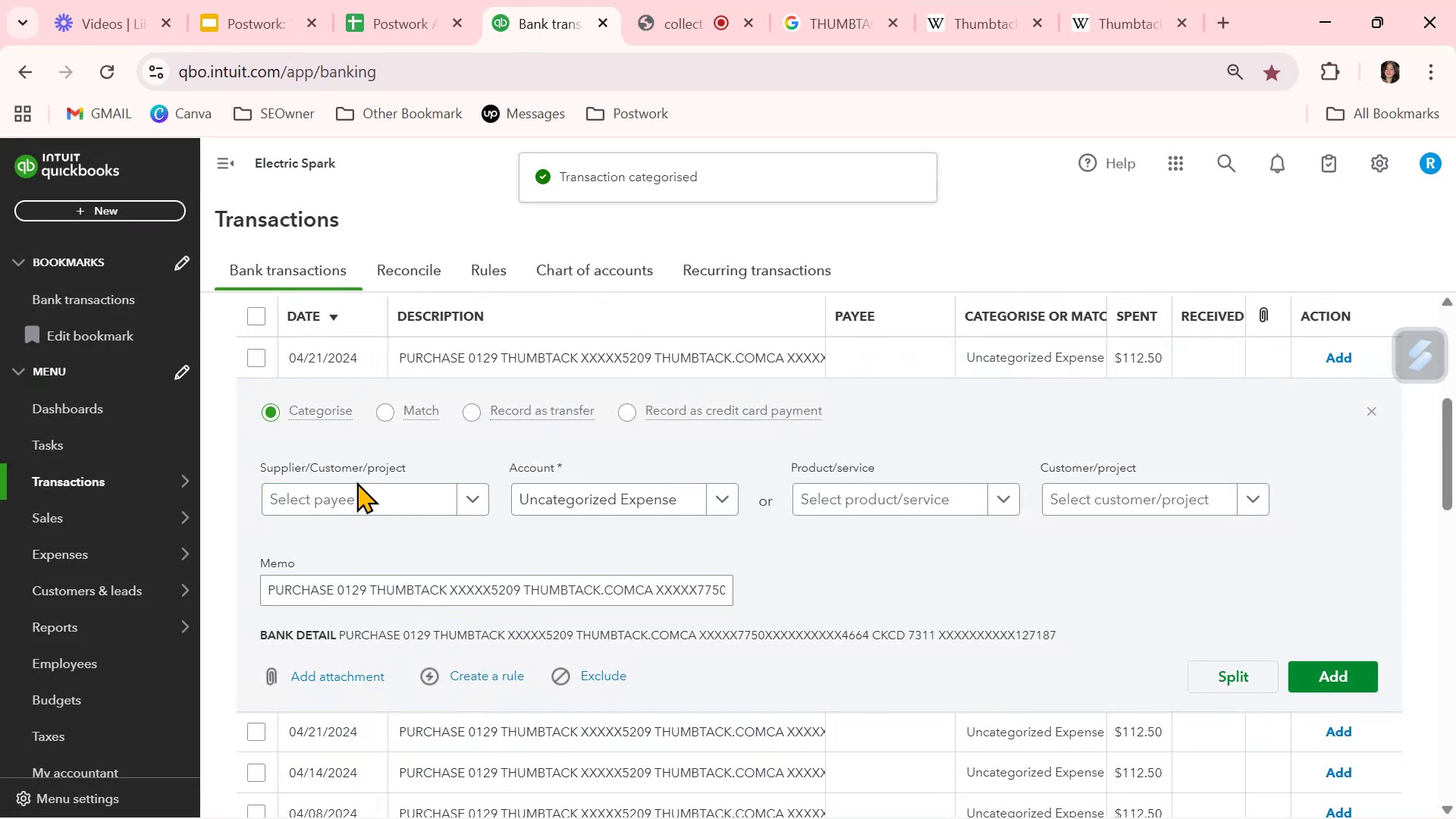 
left_click([352, 497])
 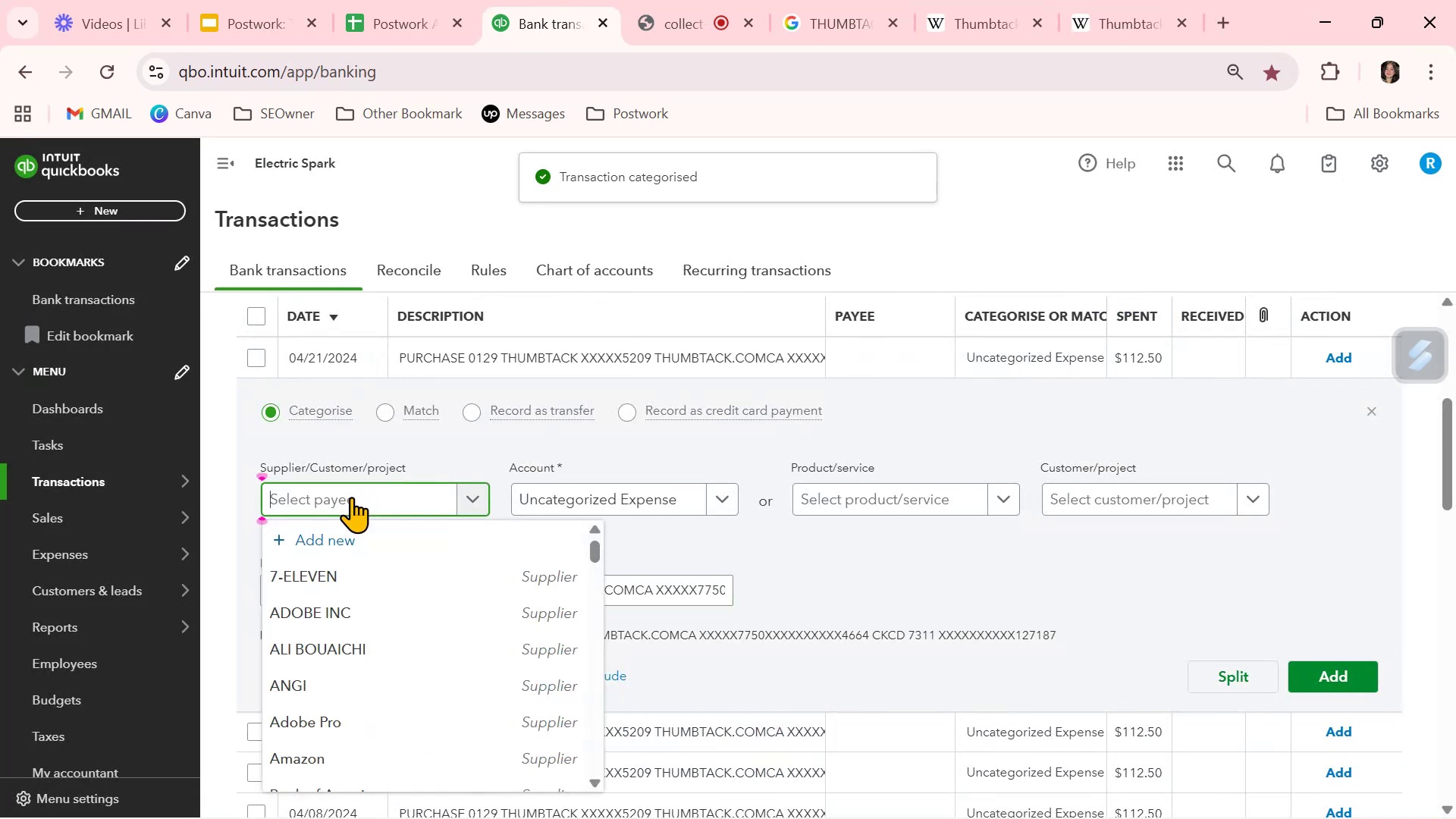 
type(THU)
 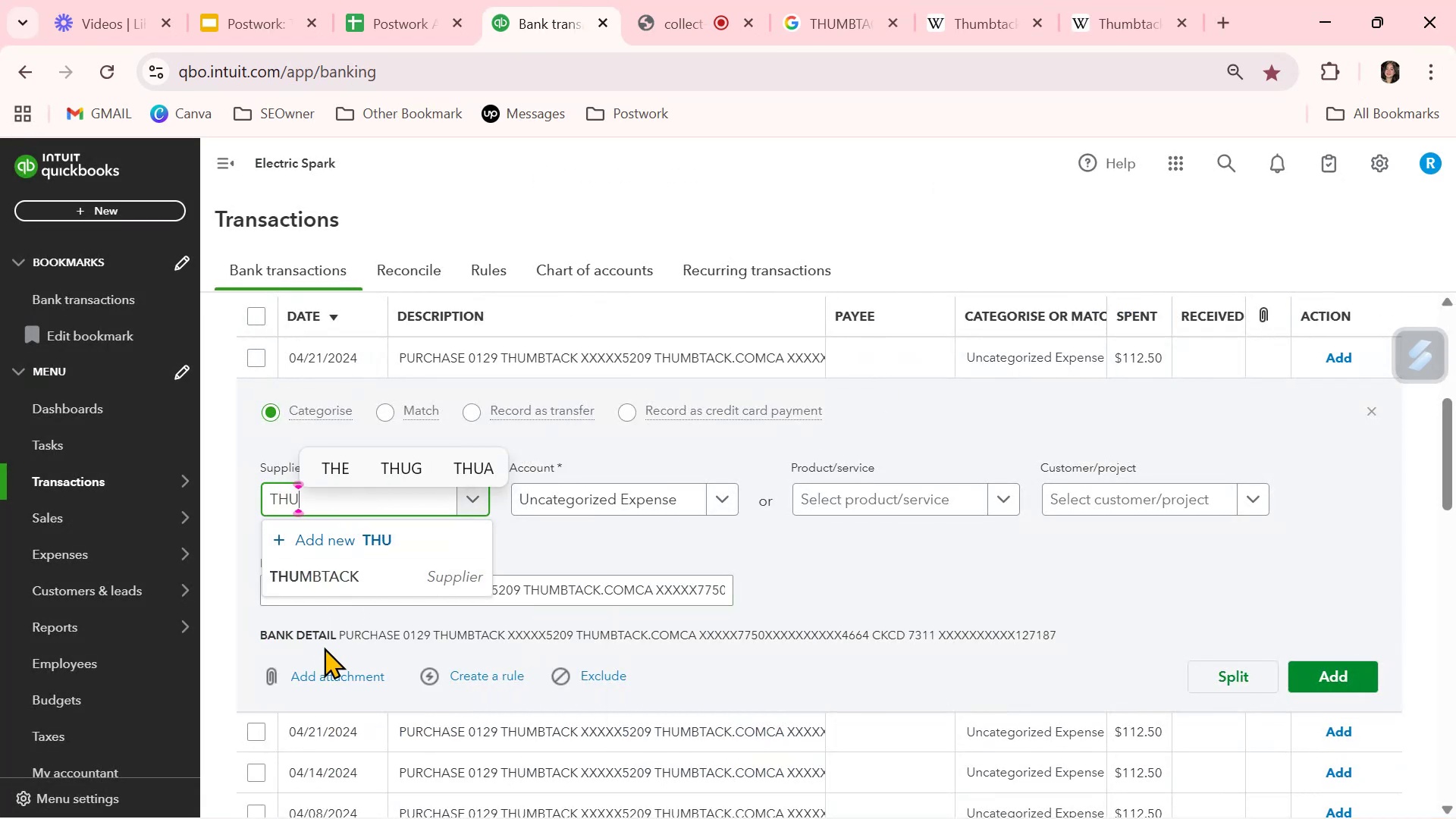 
left_click([345, 580])
 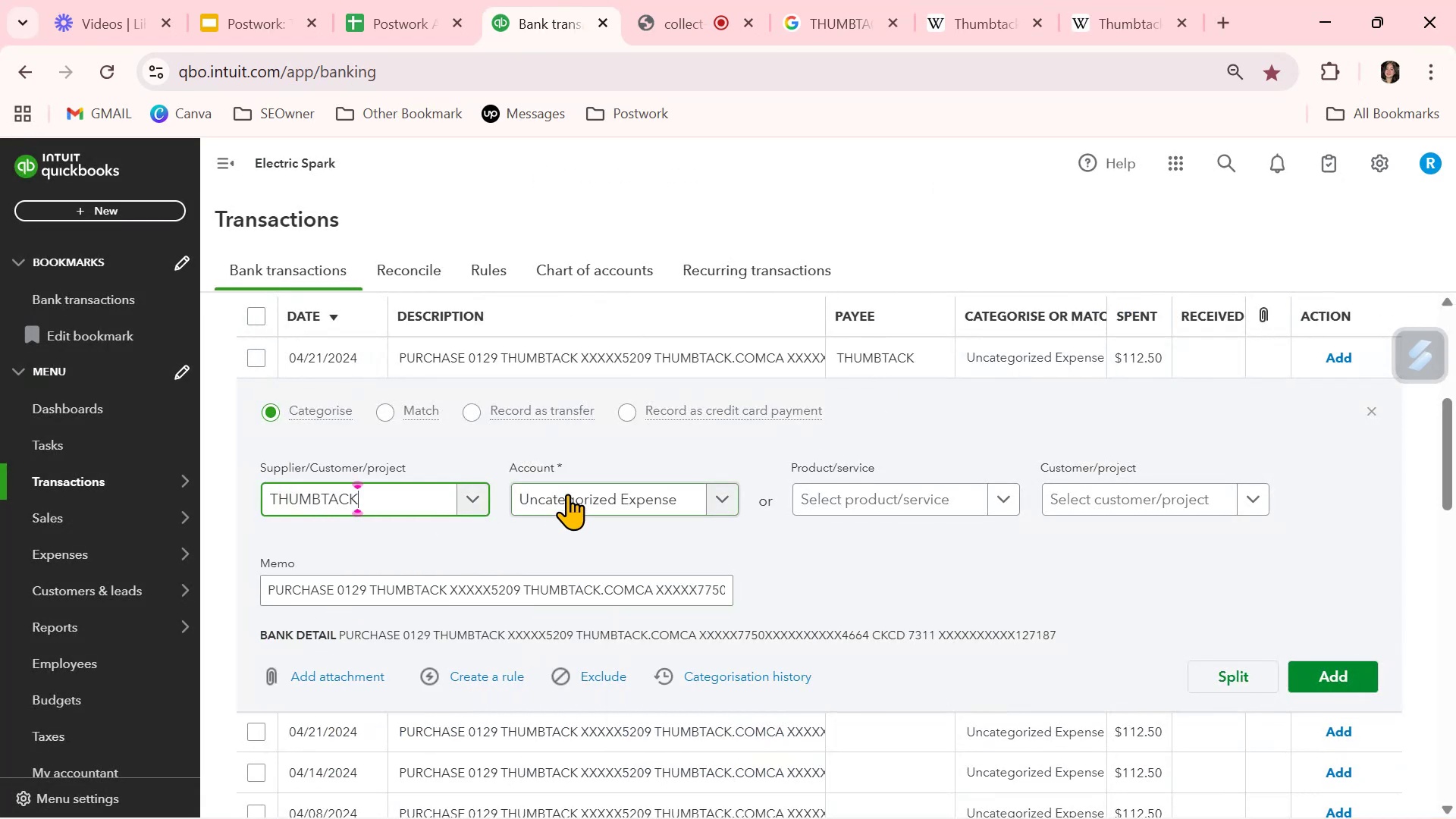 
left_click([569, 493])
 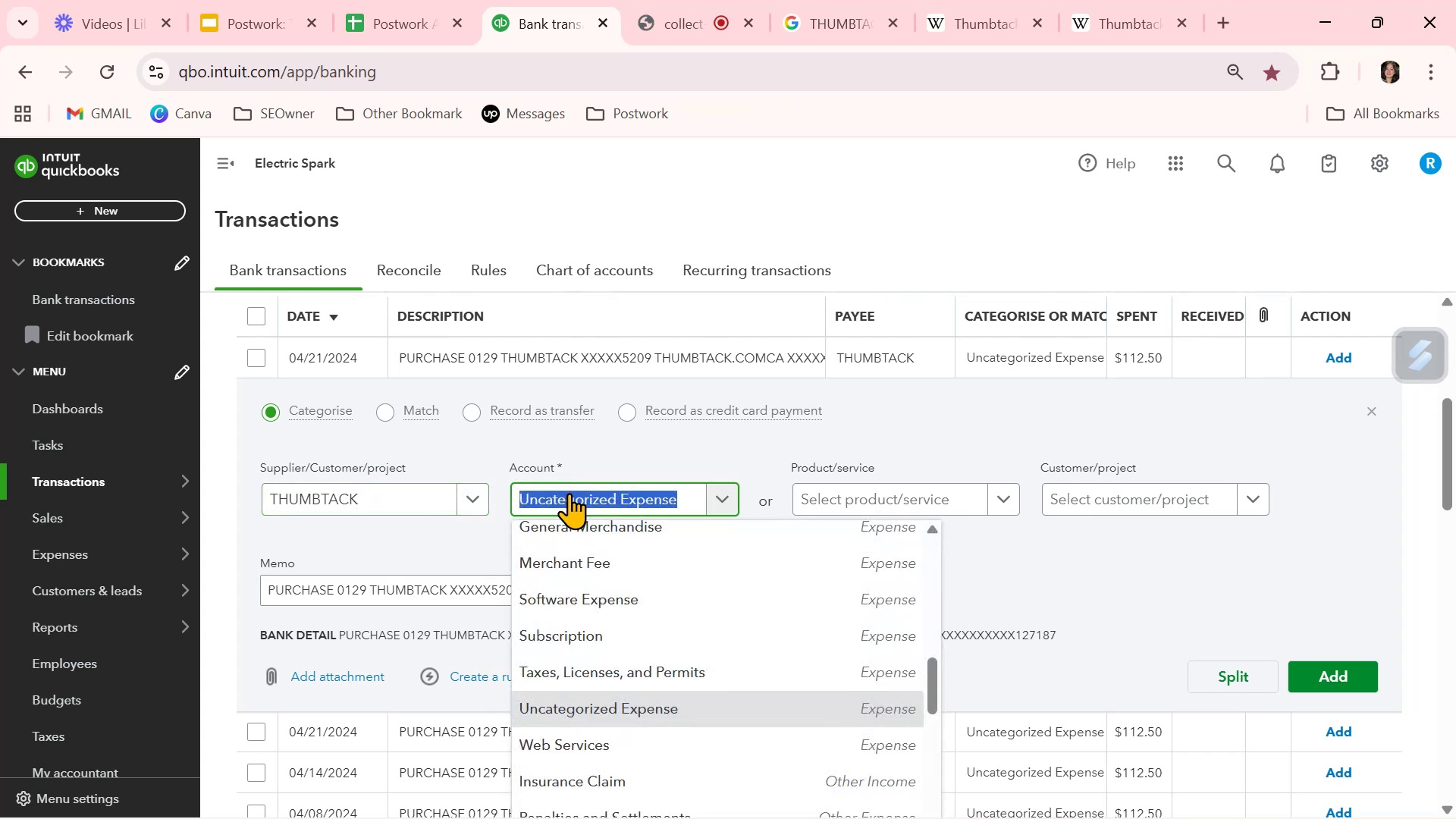 
type(WE)
 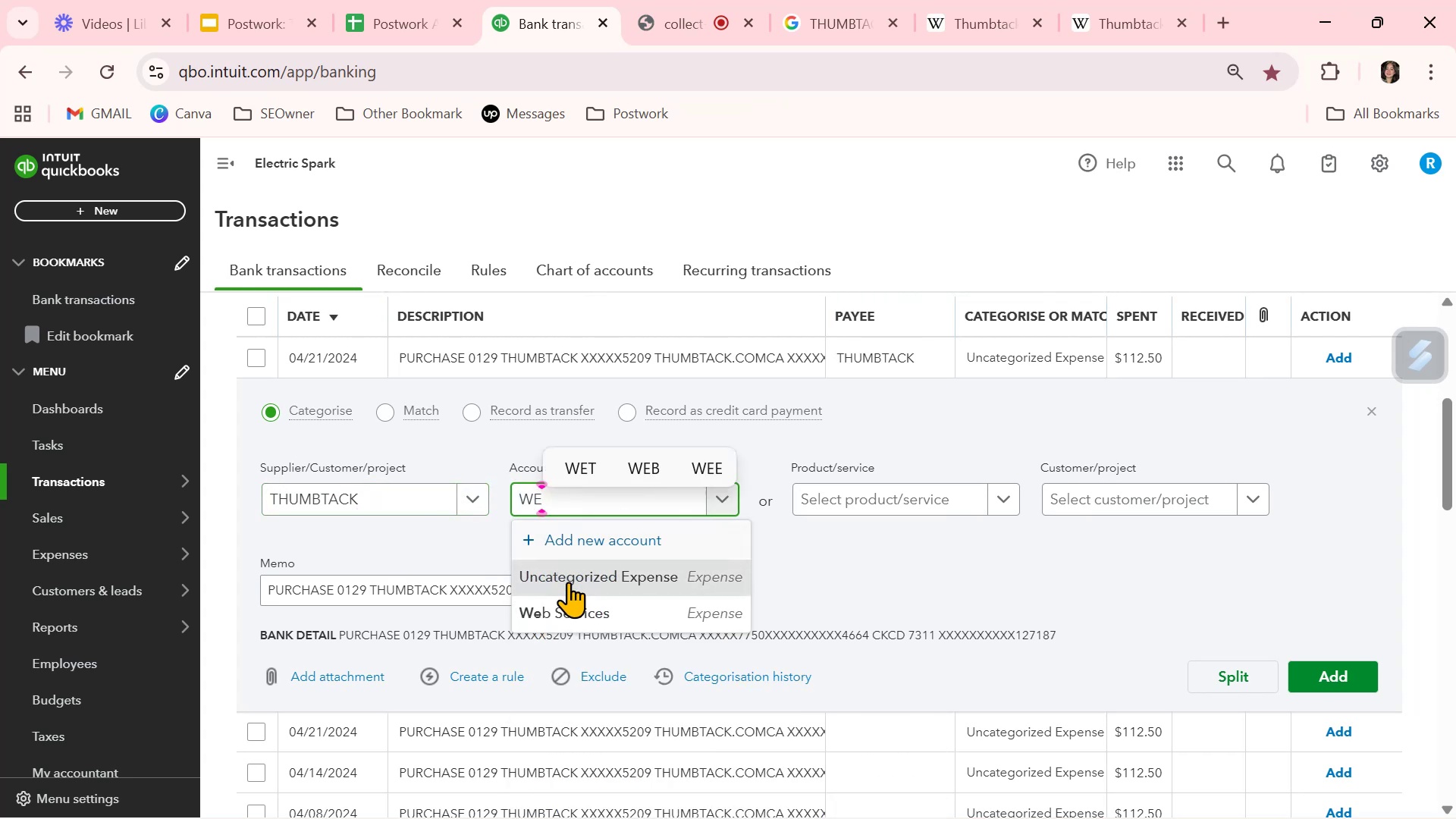 
left_click([571, 606])
 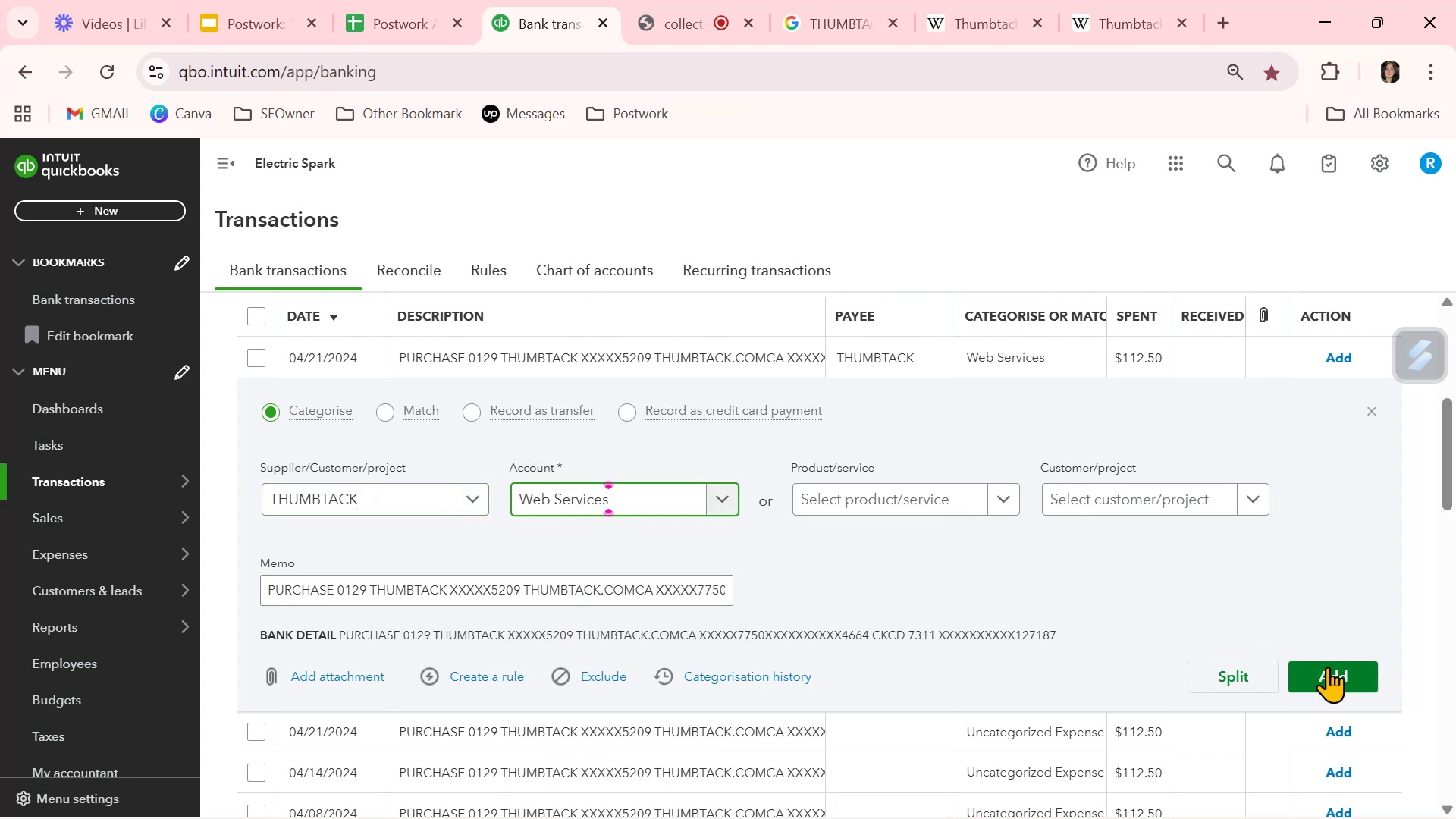 
left_click([1328, 667])
 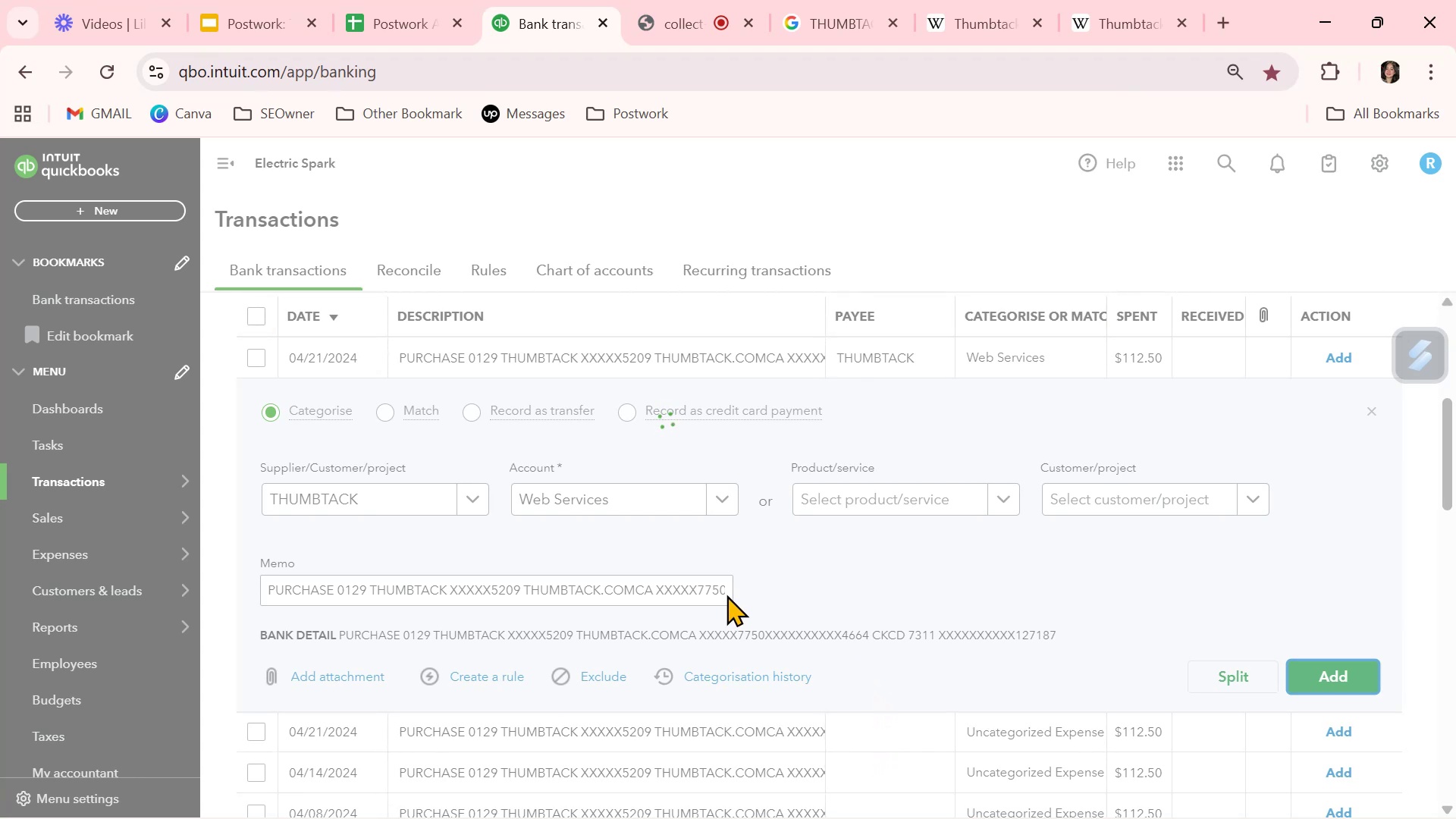 
wait(18.4)
 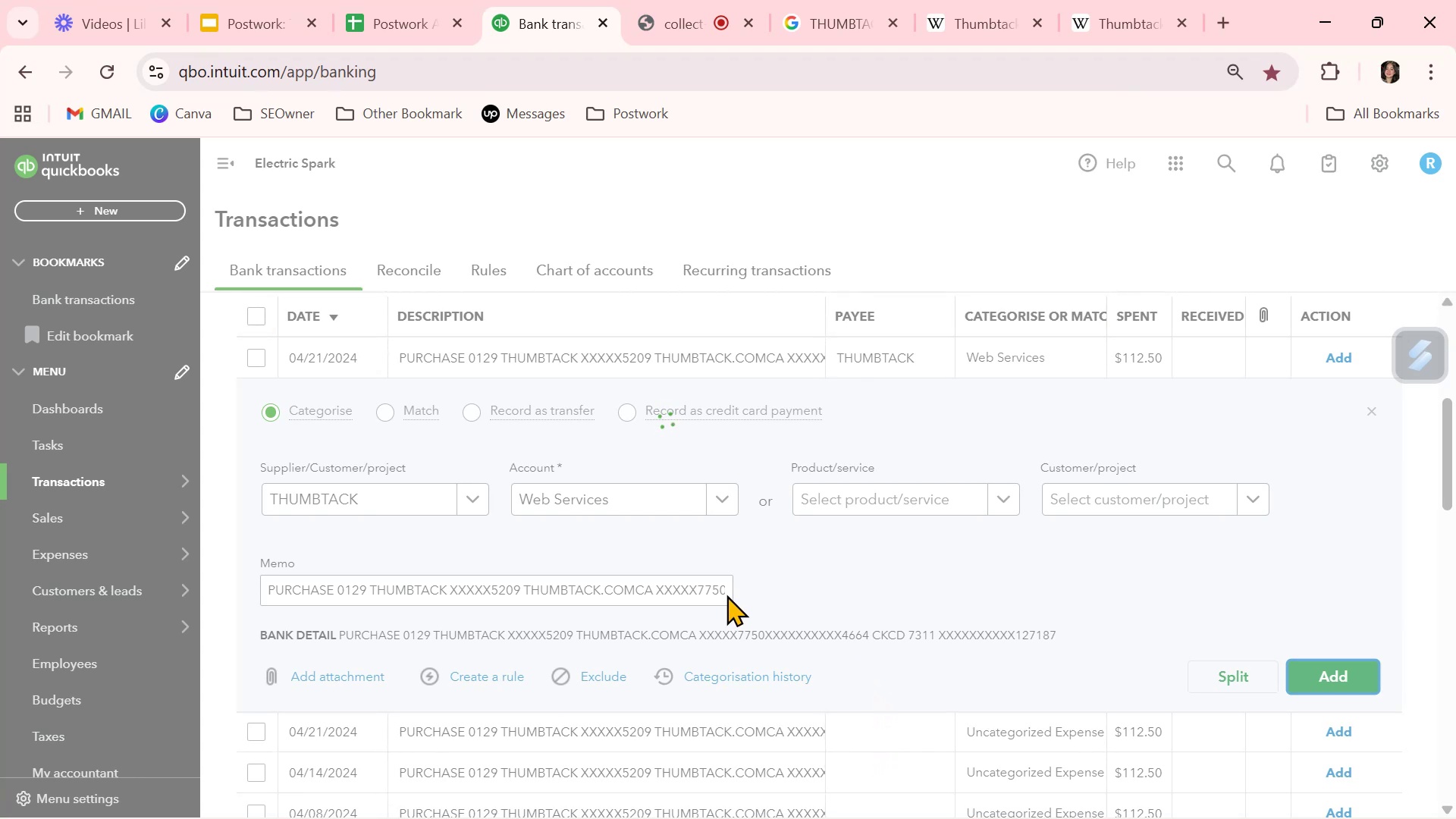 
left_click([884, 359])
 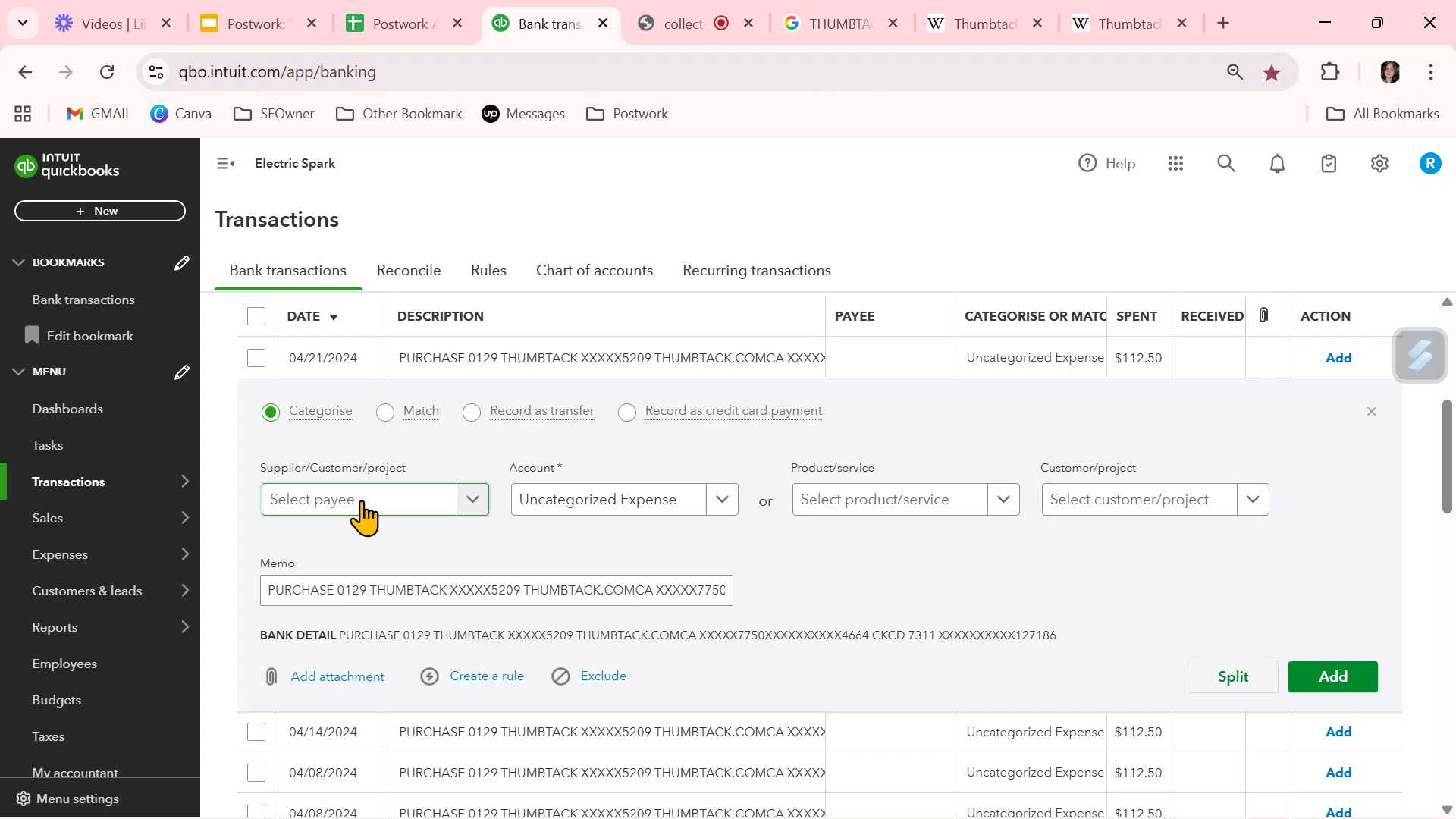 
wait(25.2)
 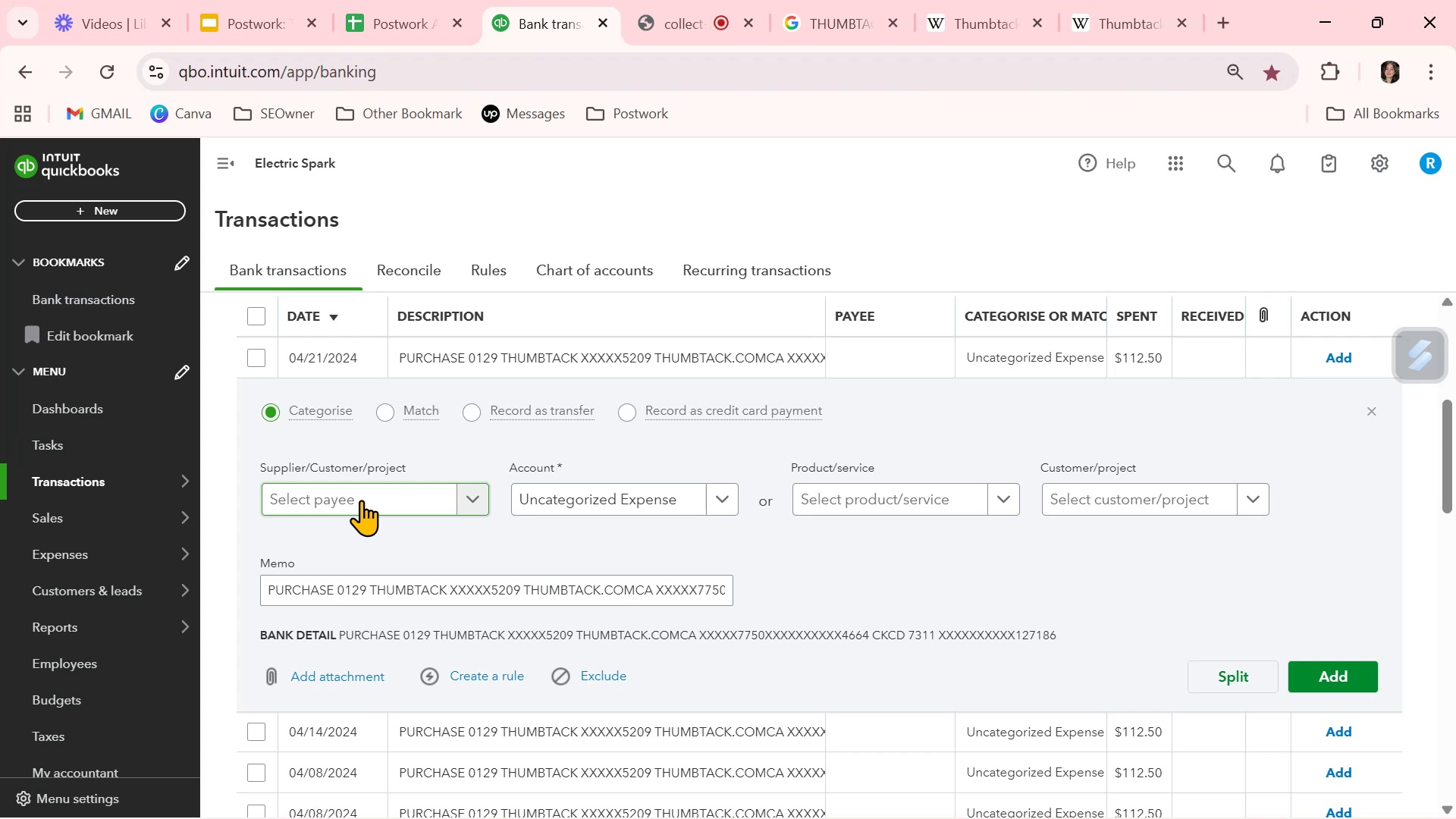 
left_click([350, 491])
 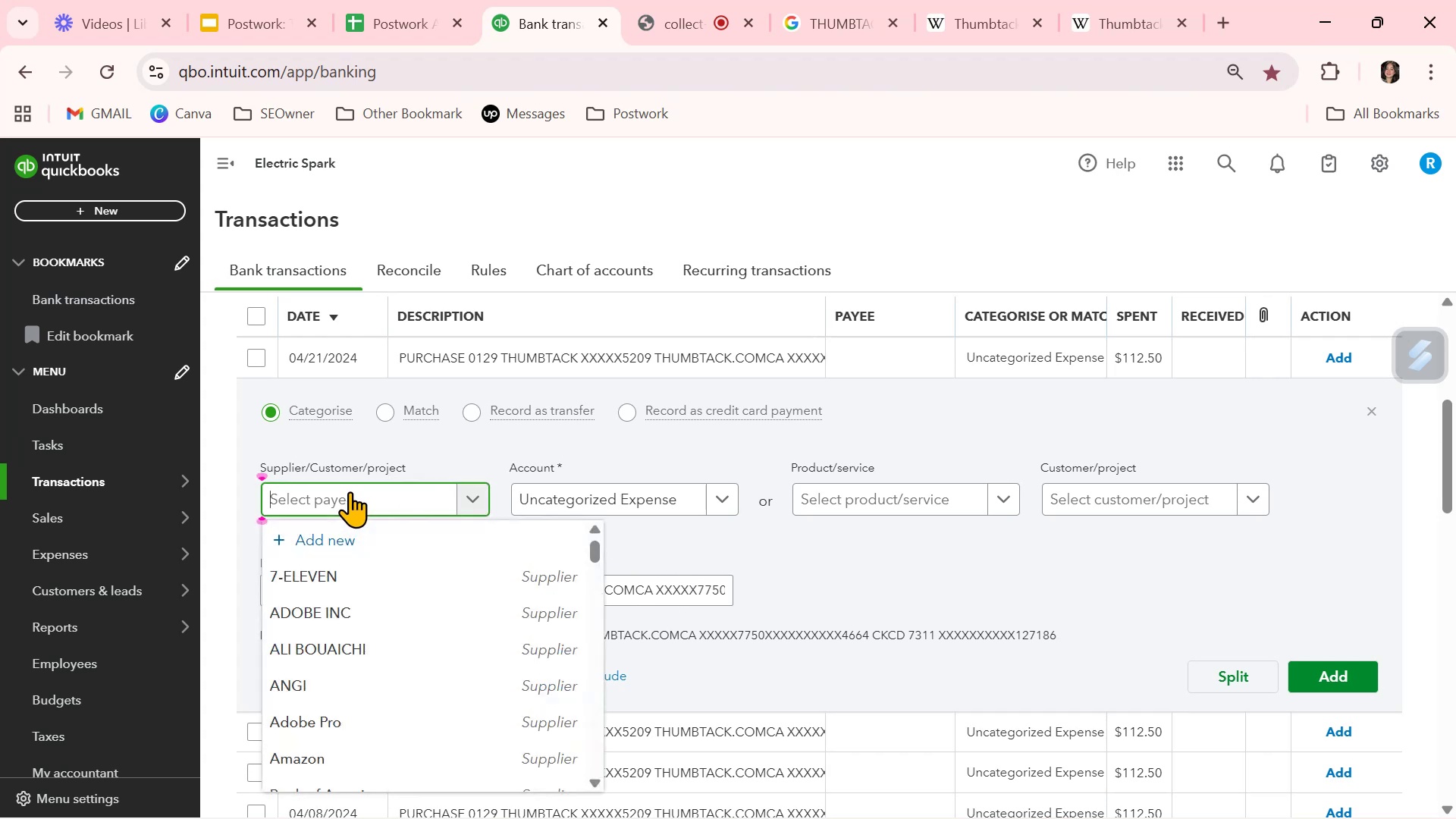 
type(THU)
 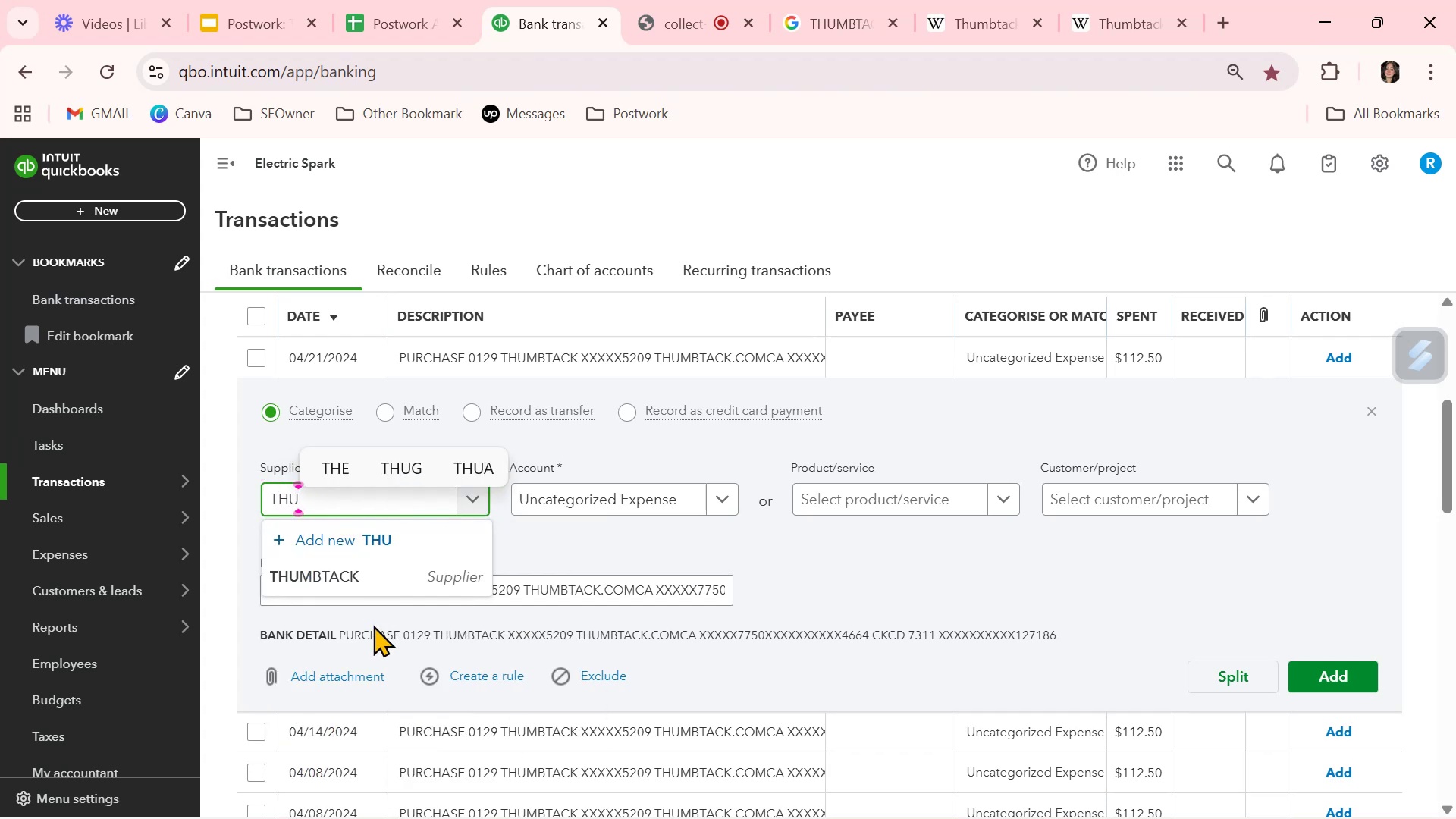 
left_click([377, 576])
 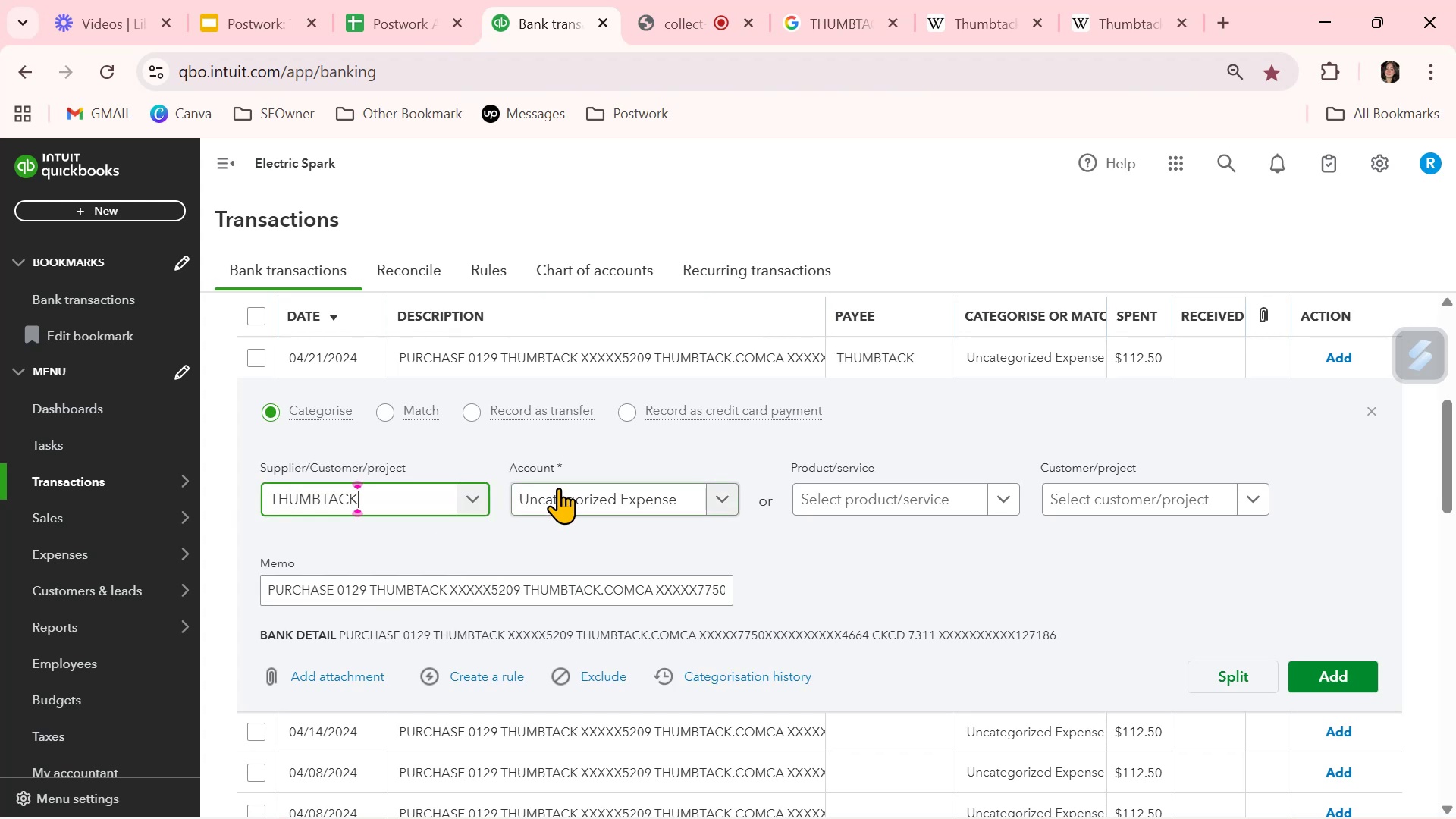 
left_click([558, 488])
 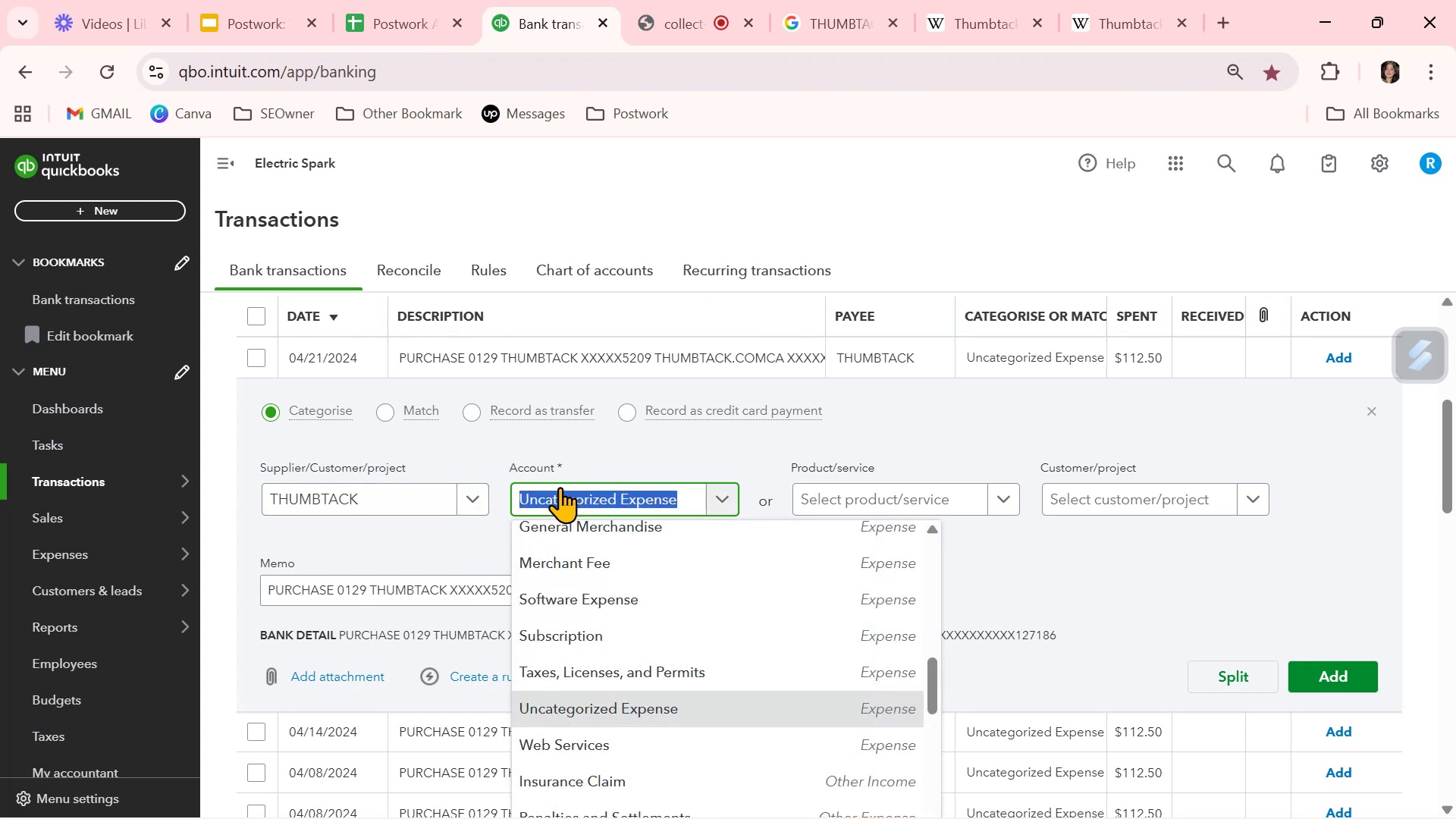 
left_click([590, 749])
 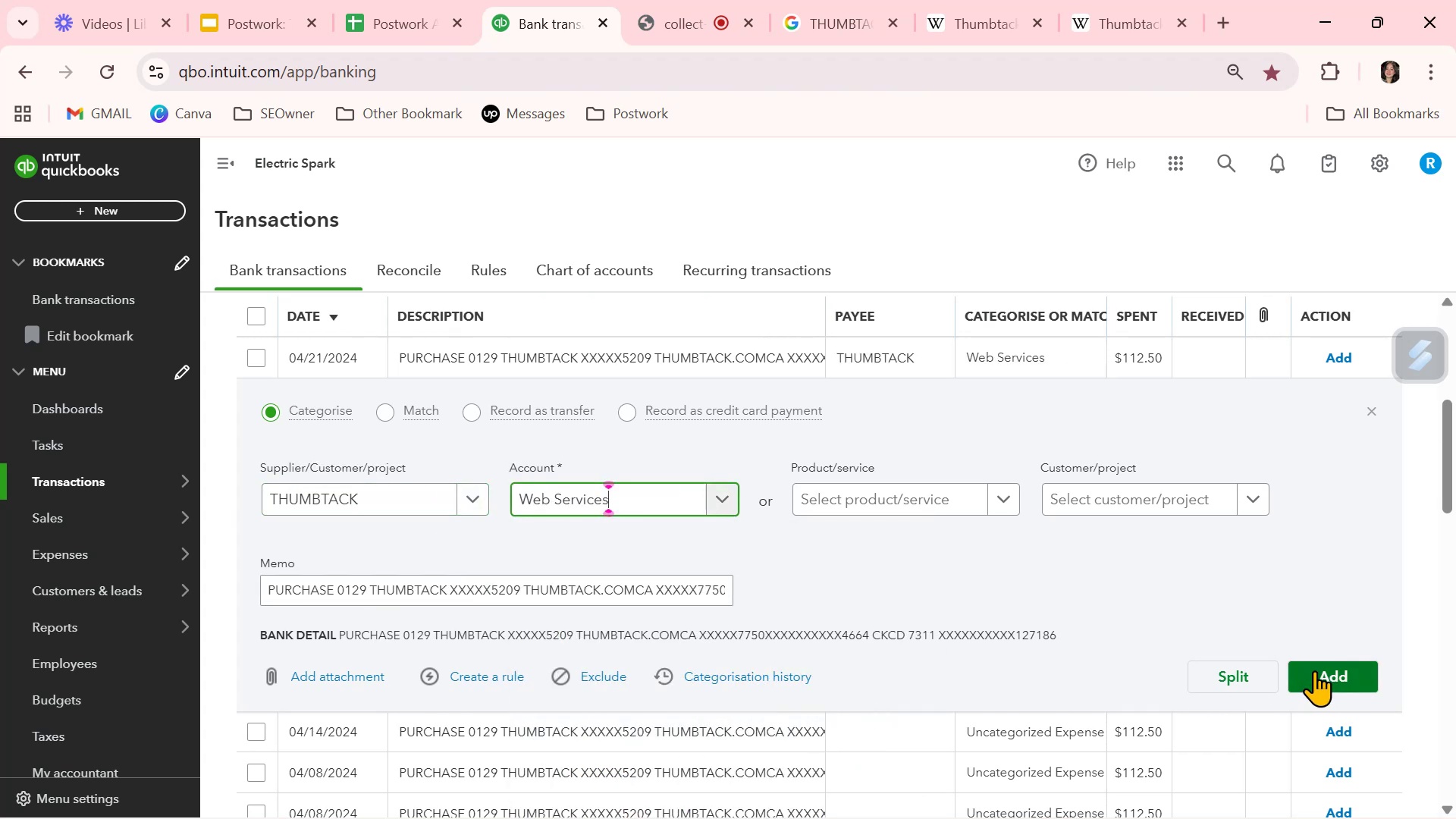 
left_click([1317, 670])
 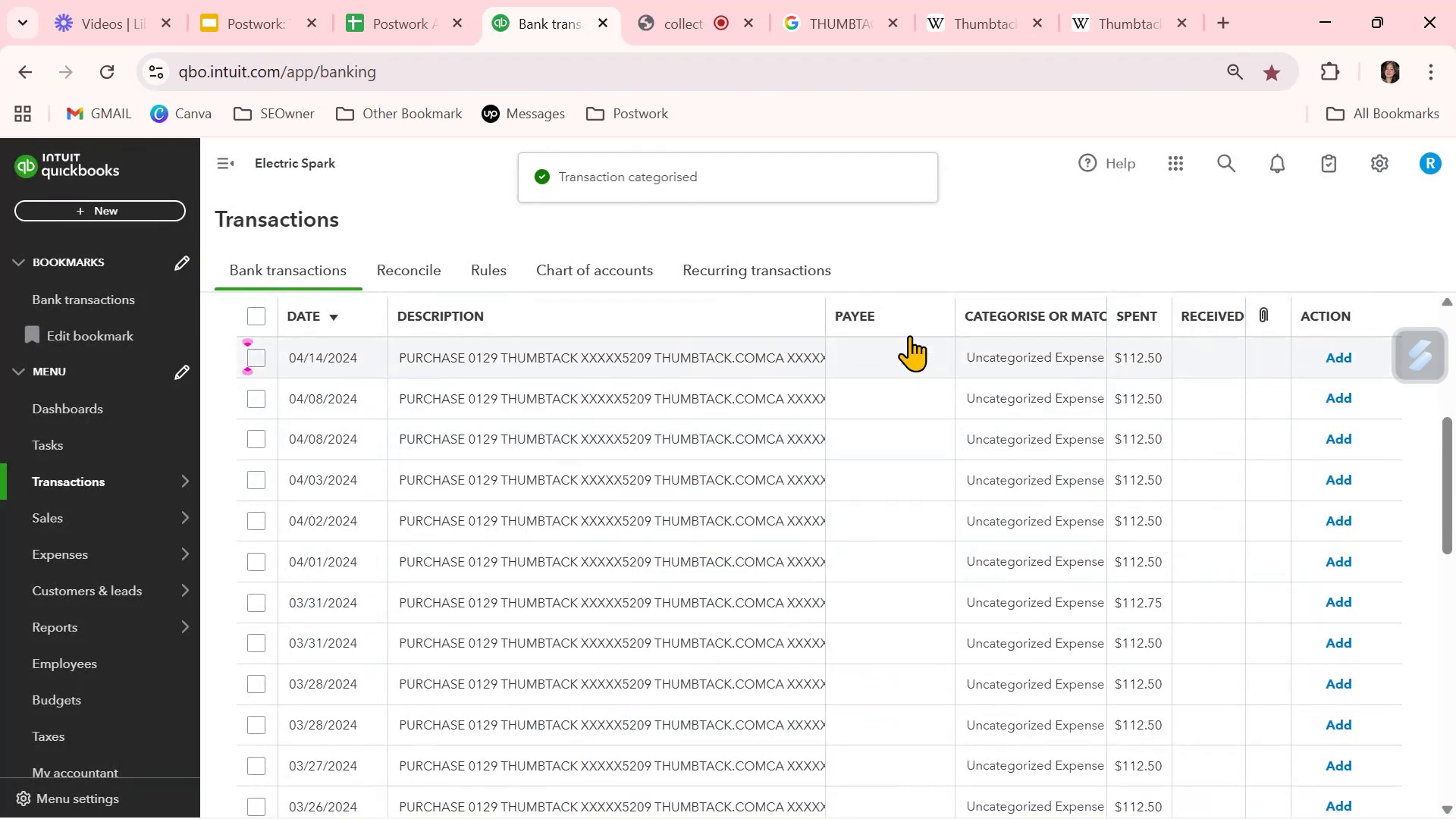 
left_click([898, 350])
 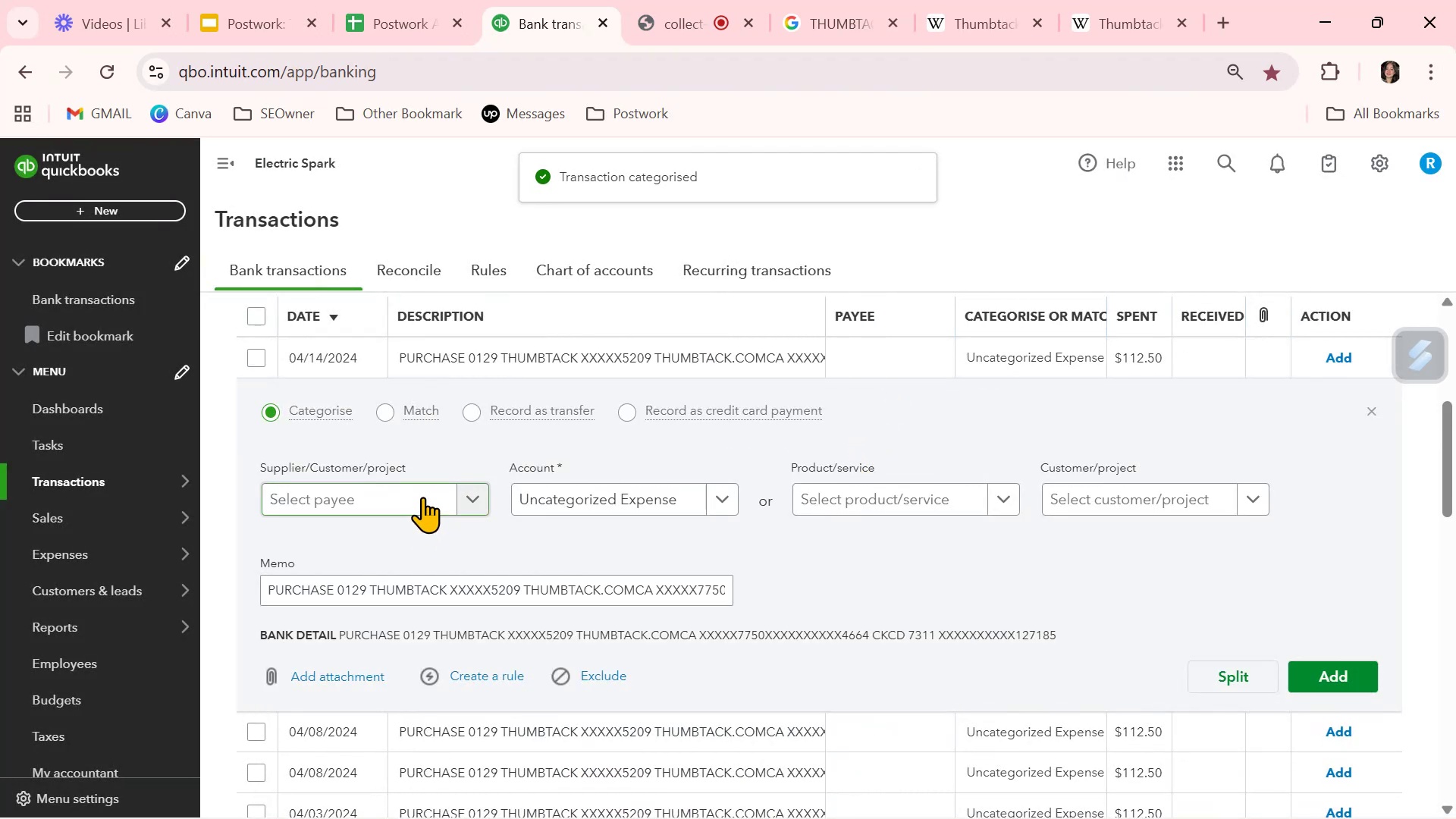 
left_click([479, 500])
 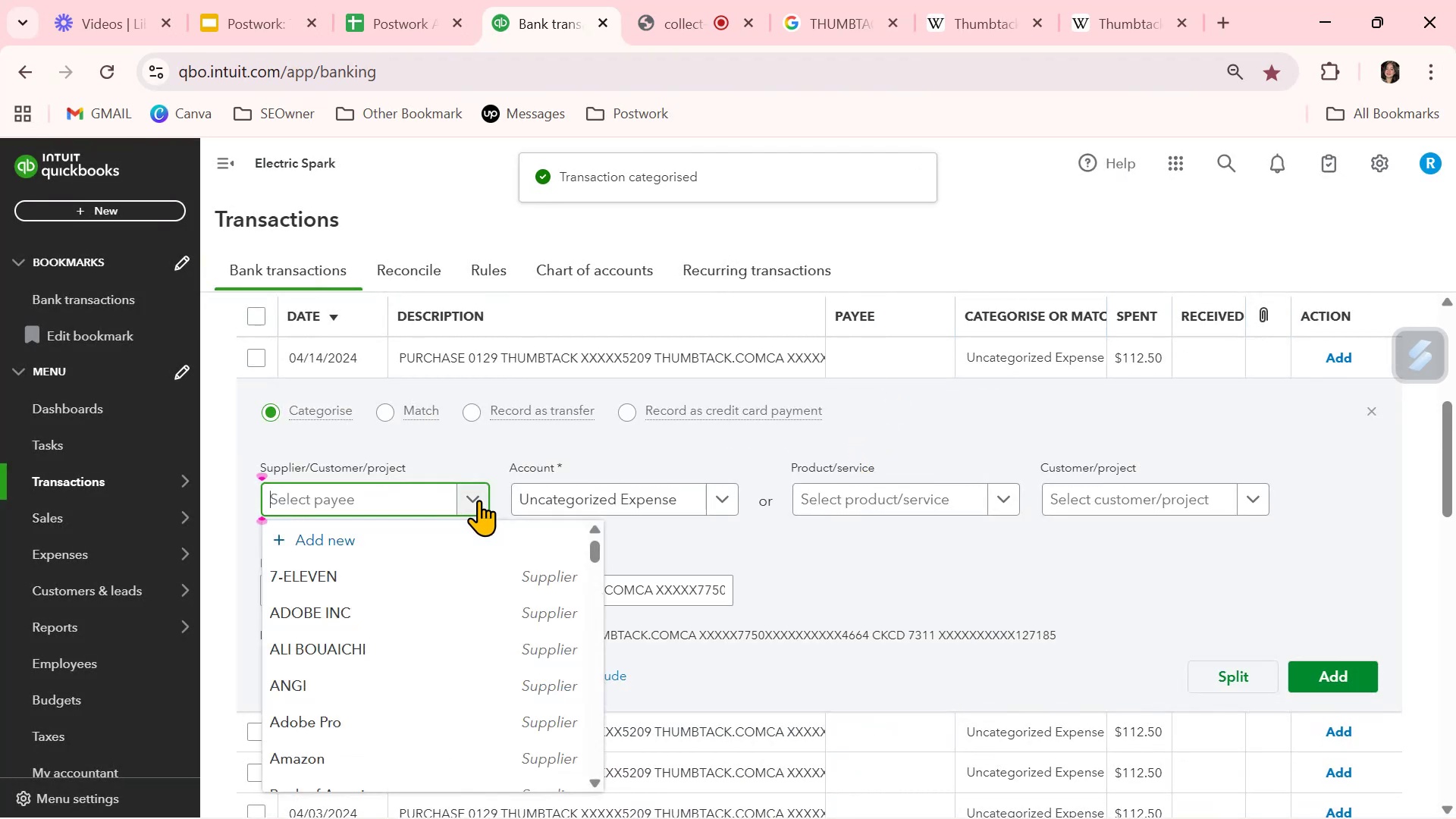 
type(TH)
 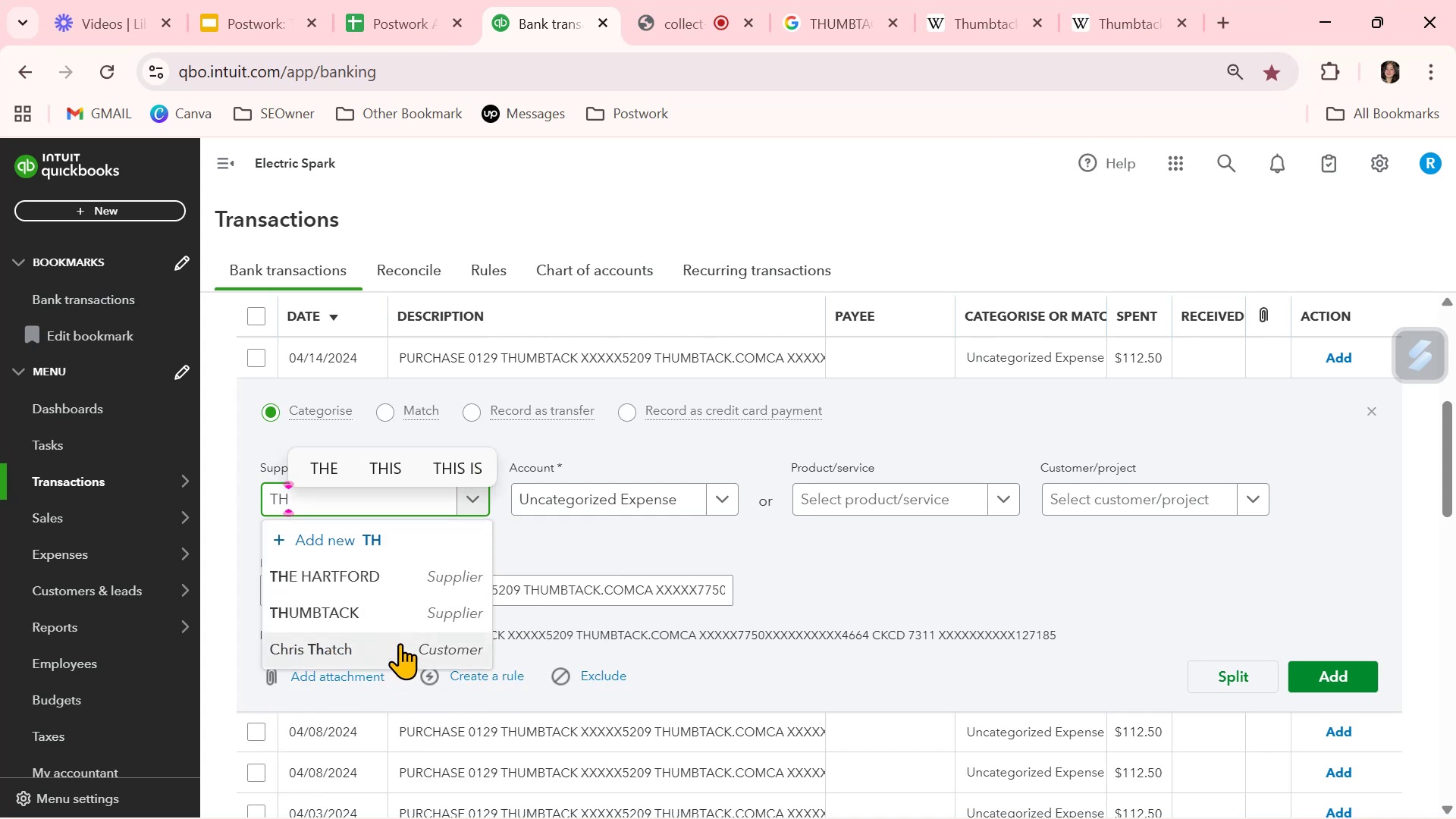 
left_click([412, 602])
 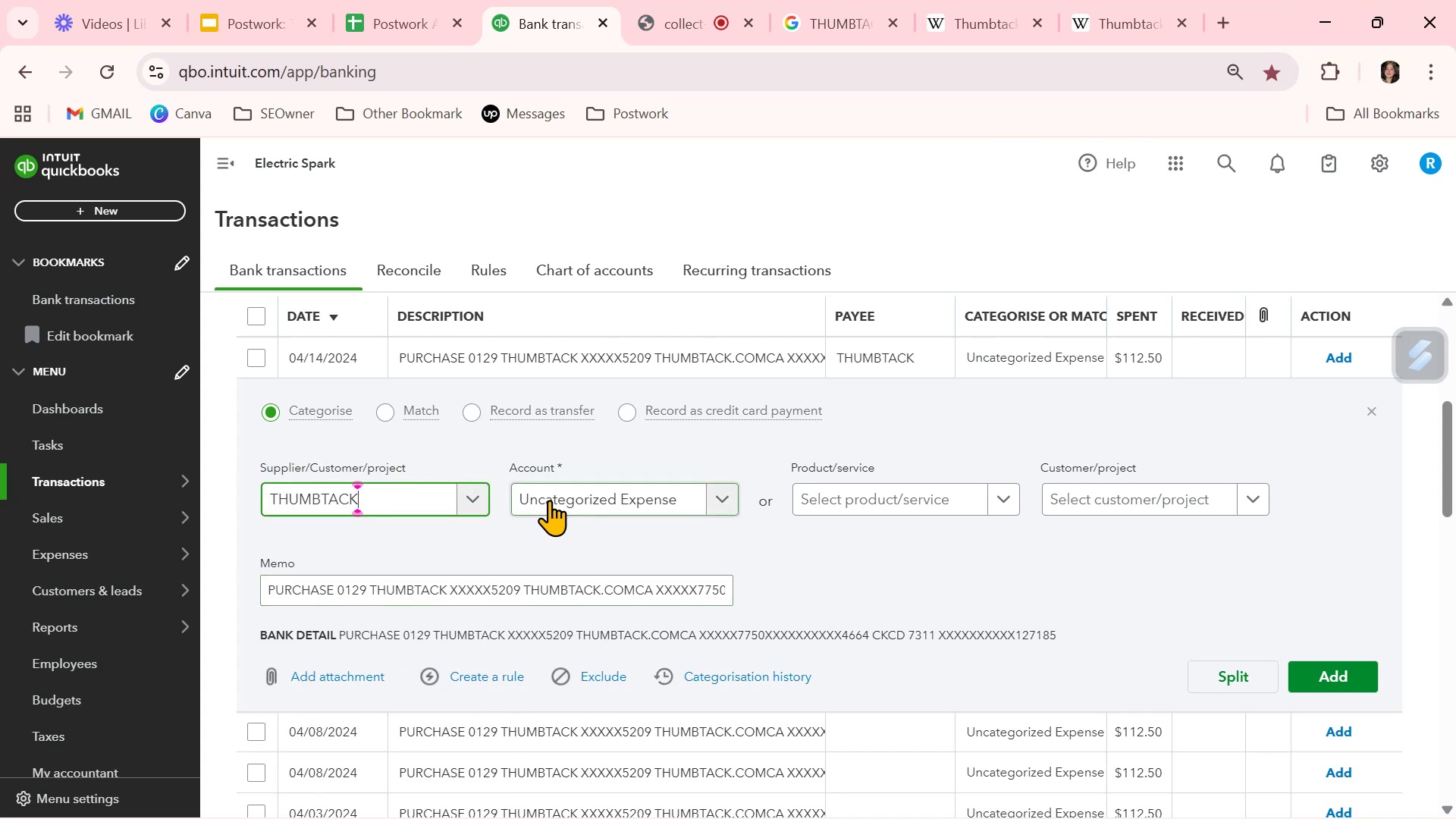 
left_click([562, 494])
 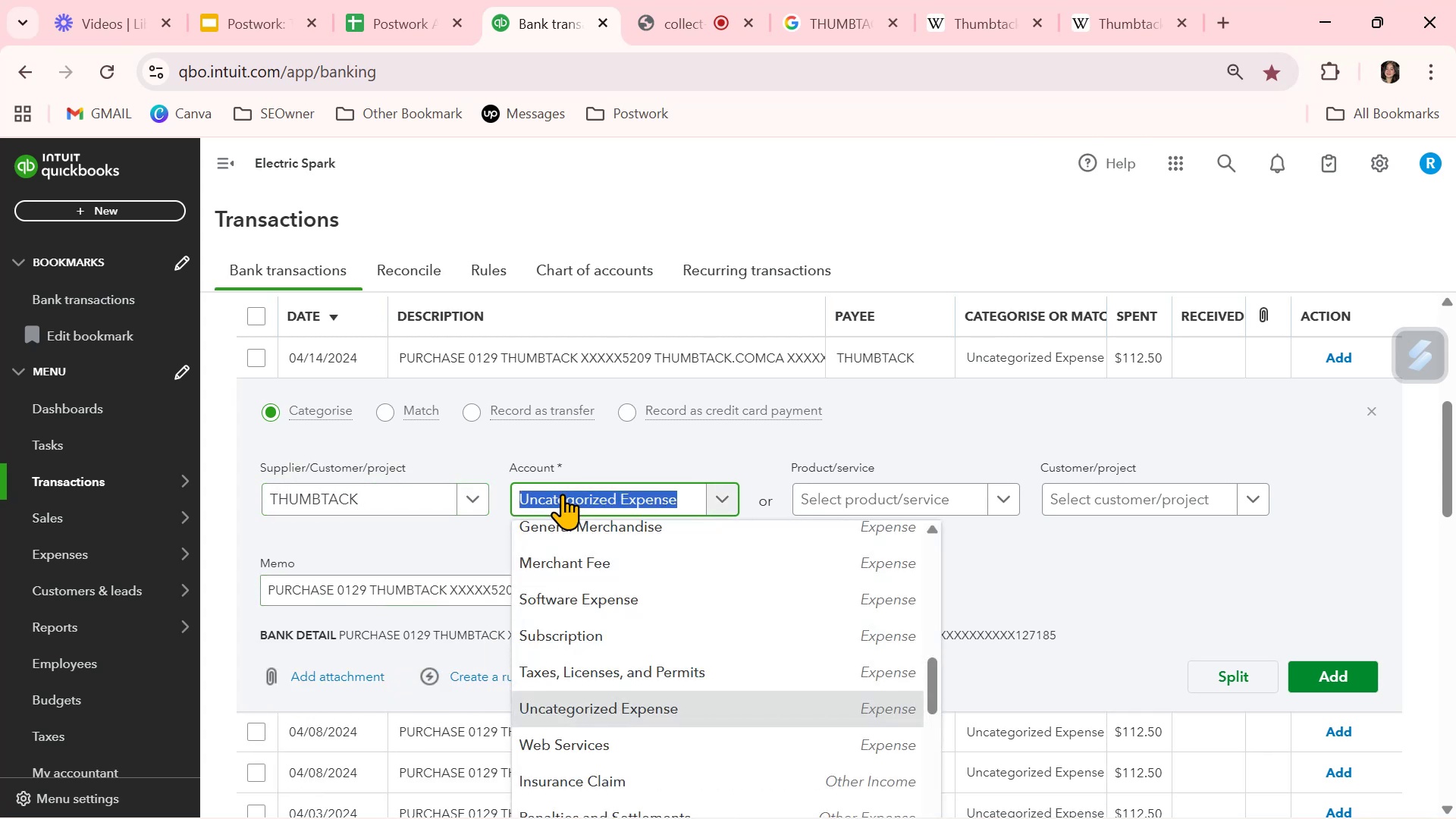 
type(WE)
 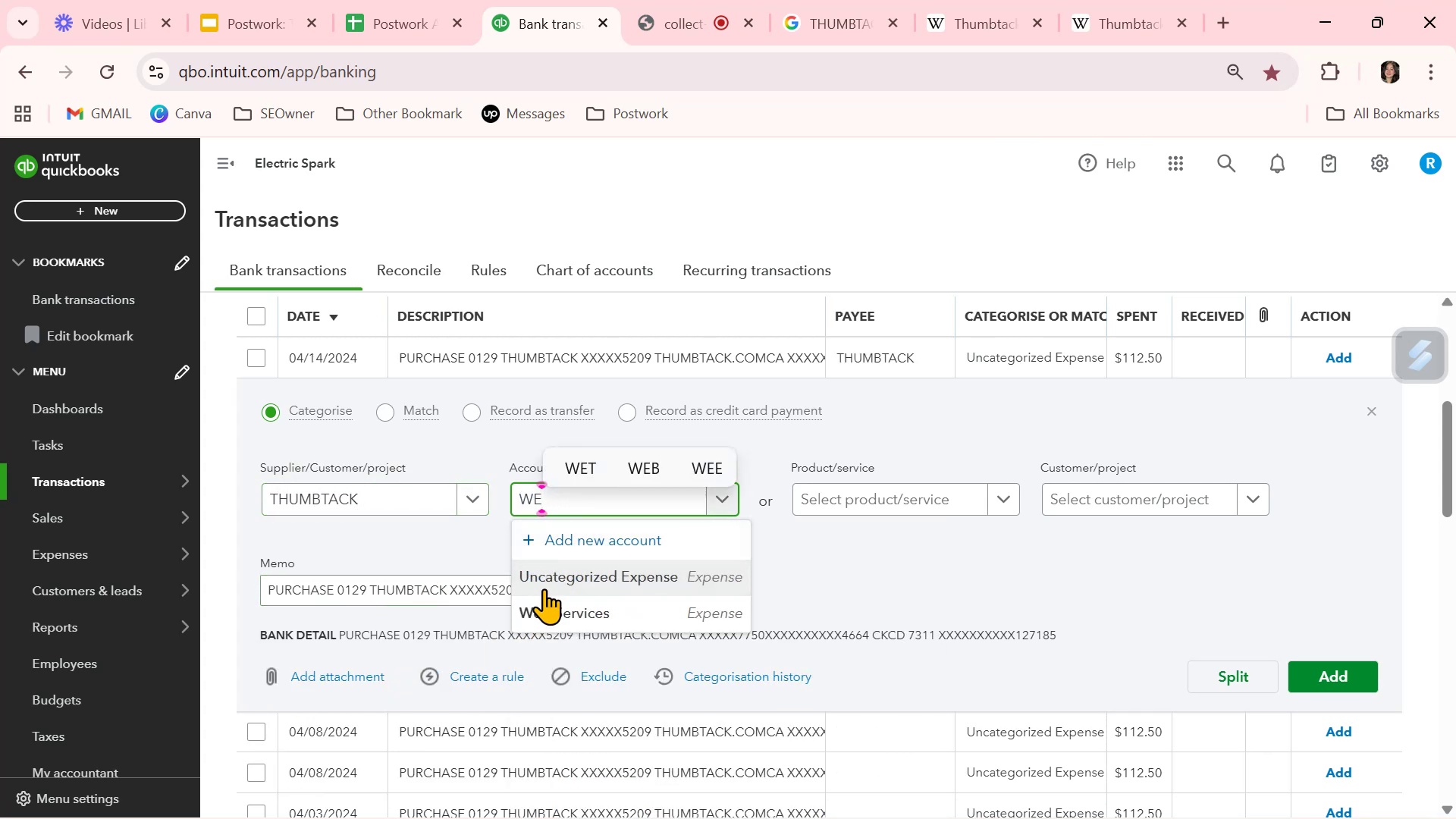 
left_click([545, 607])
 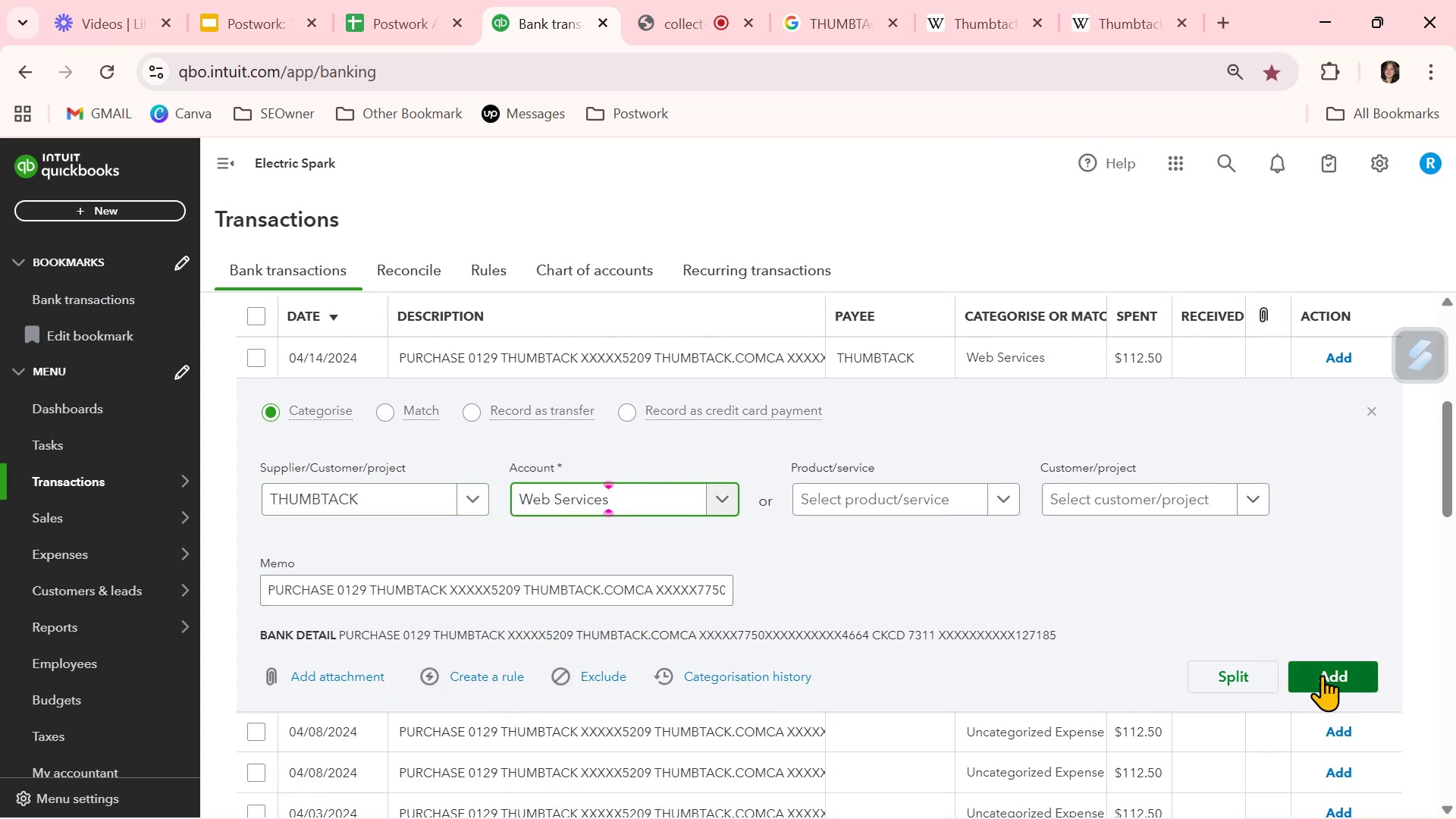 
left_click([1335, 676])
 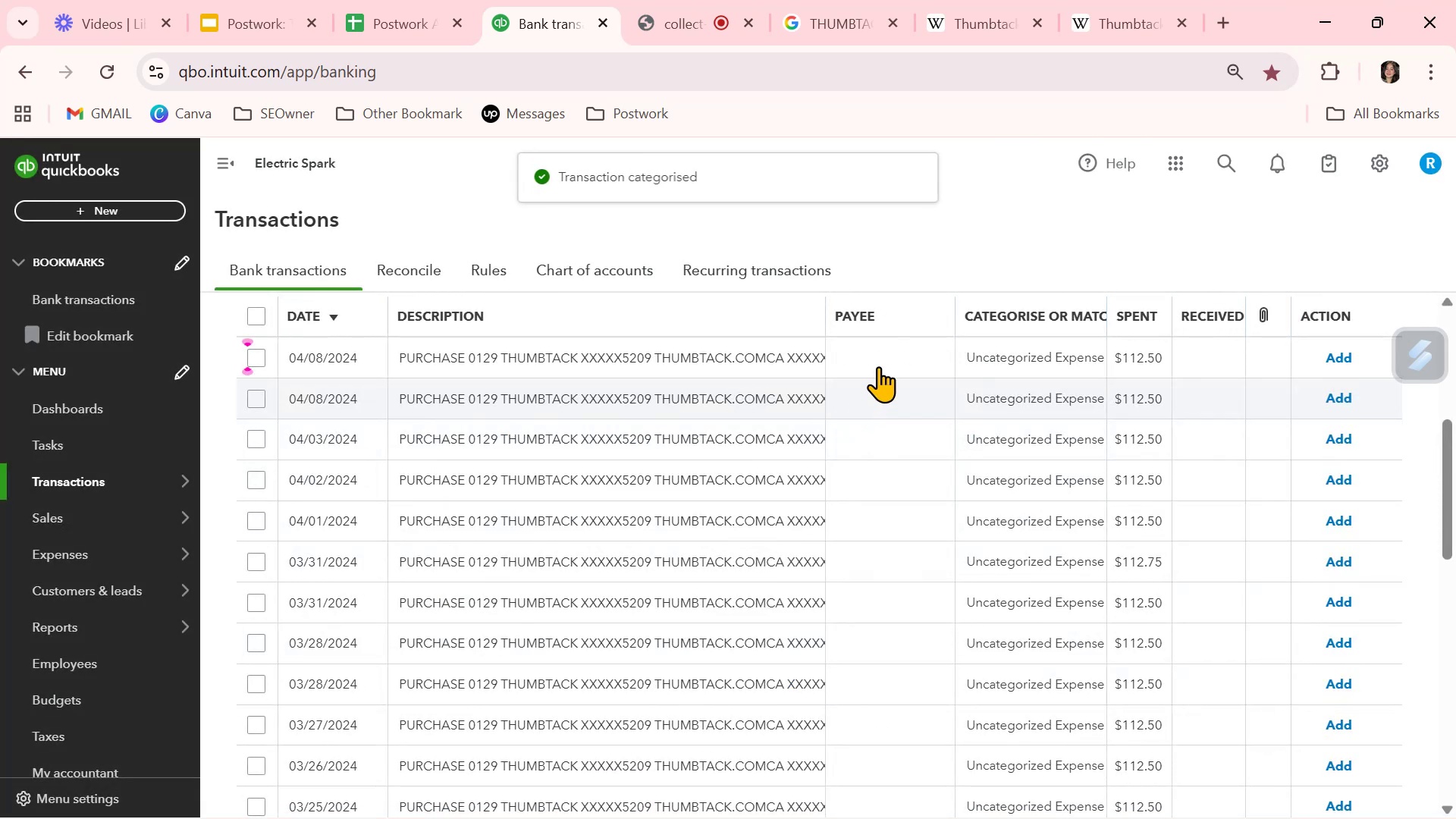 
left_click([886, 353])
 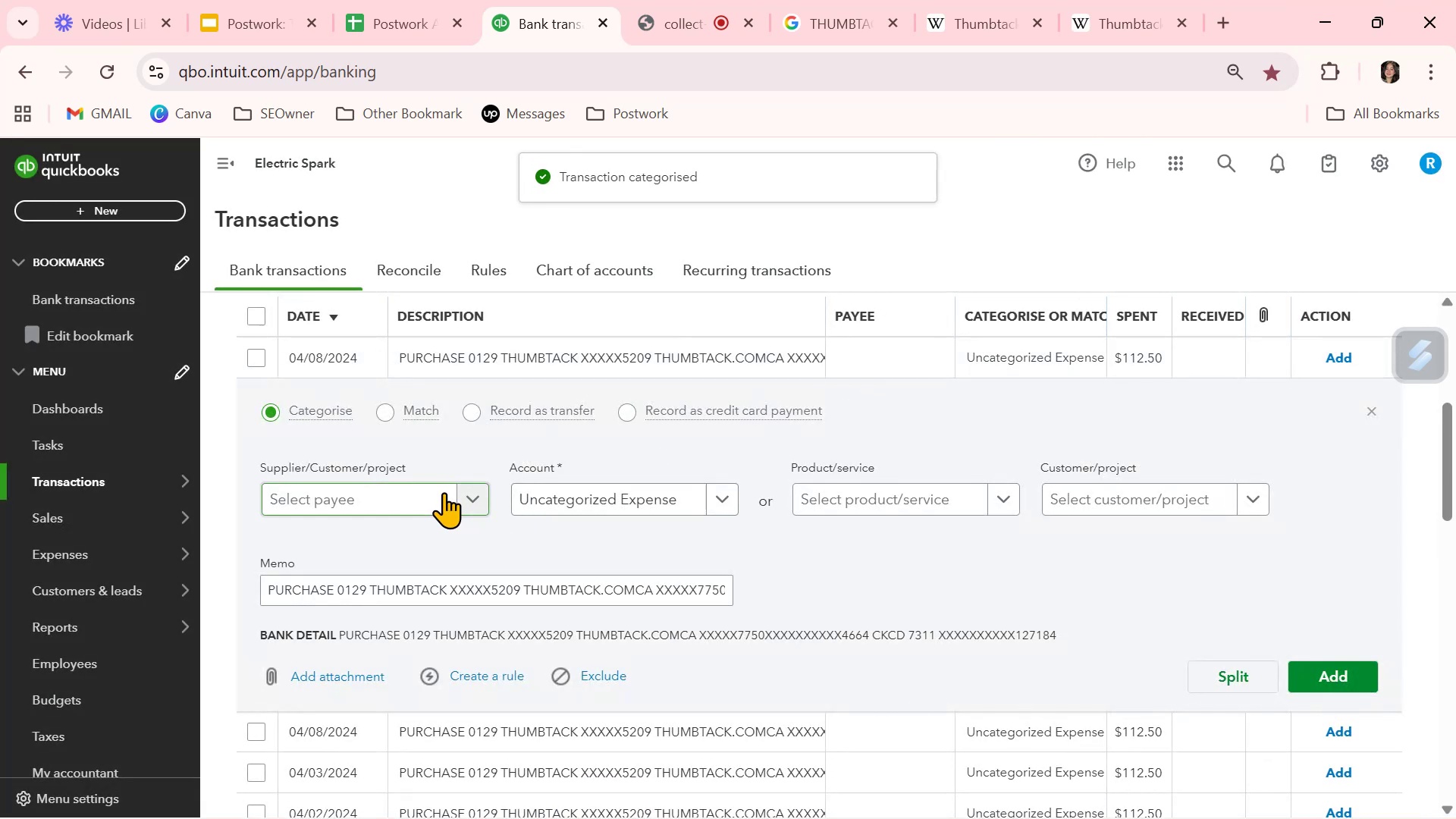 
left_click([474, 495])
 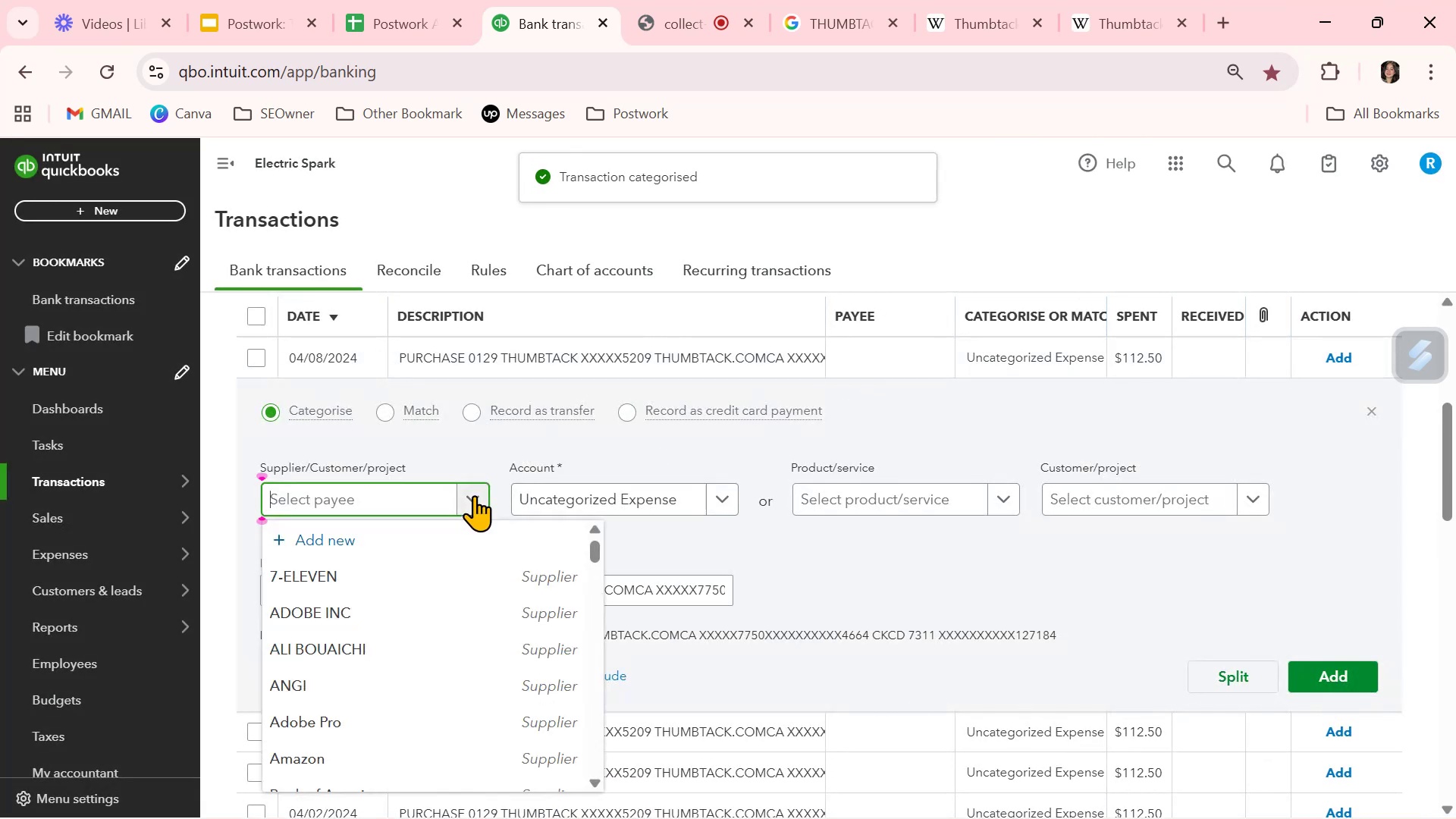 
type(TH)
 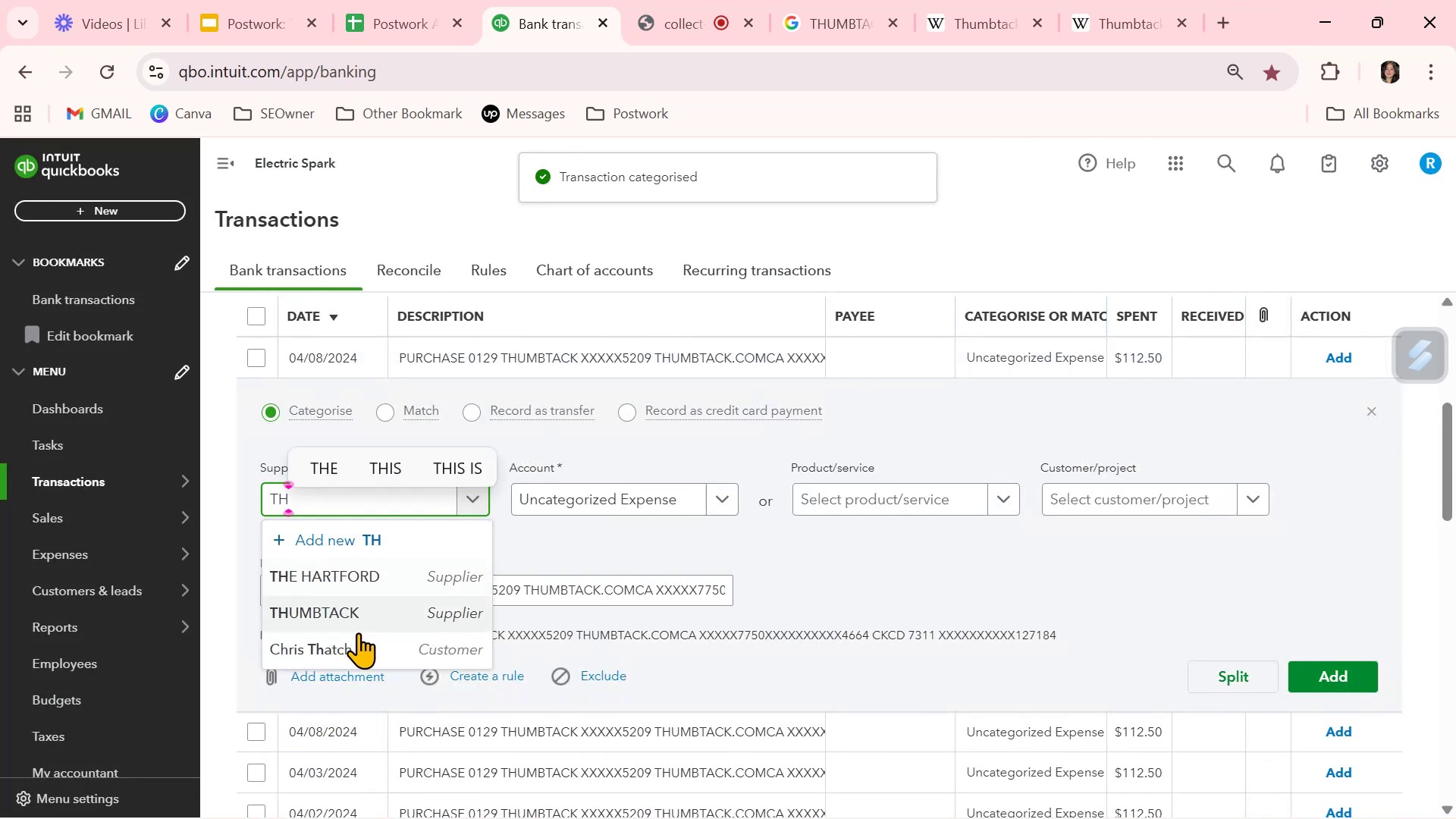 
left_click([372, 614])
 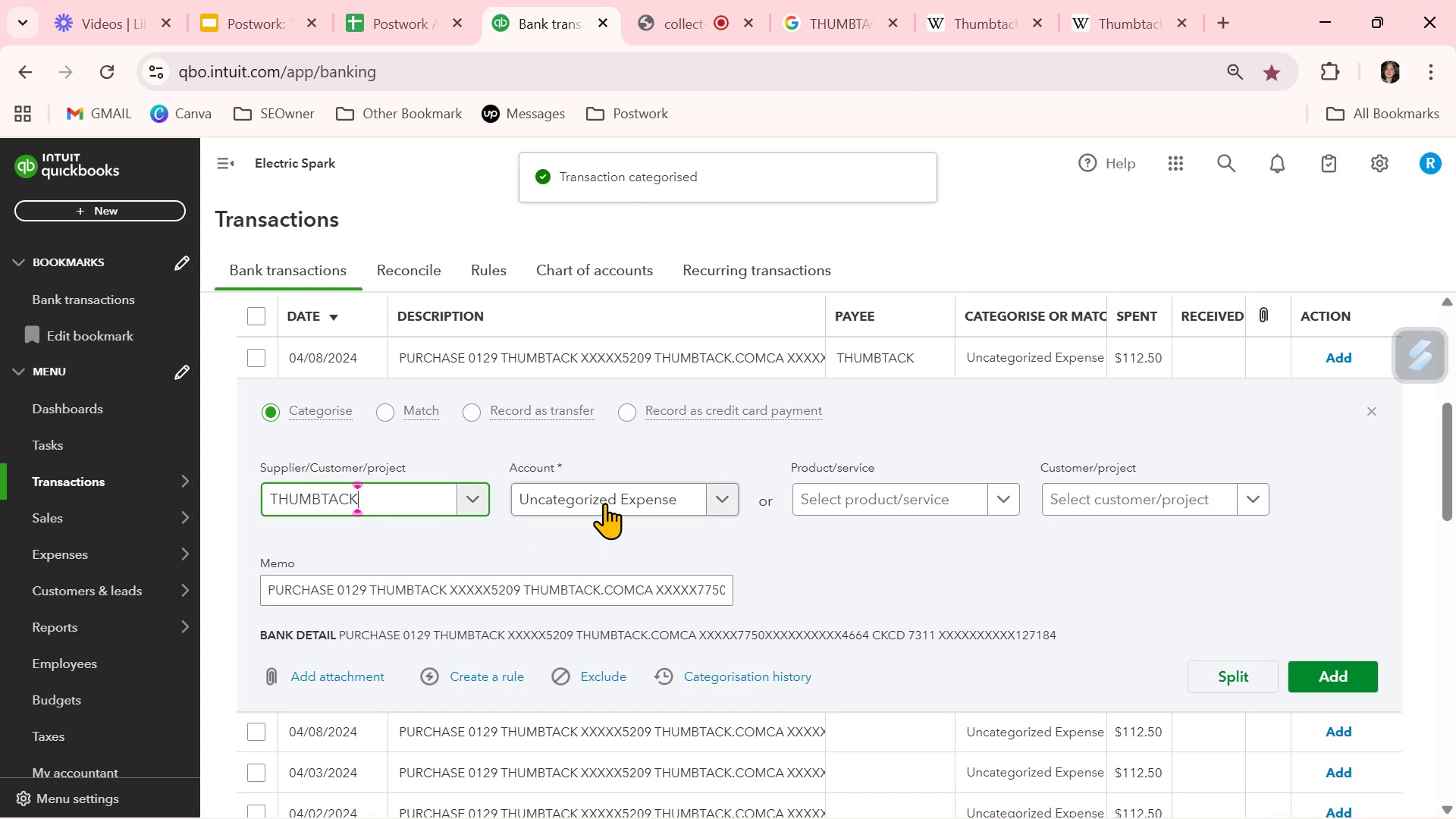 
left_click([608, 497])
 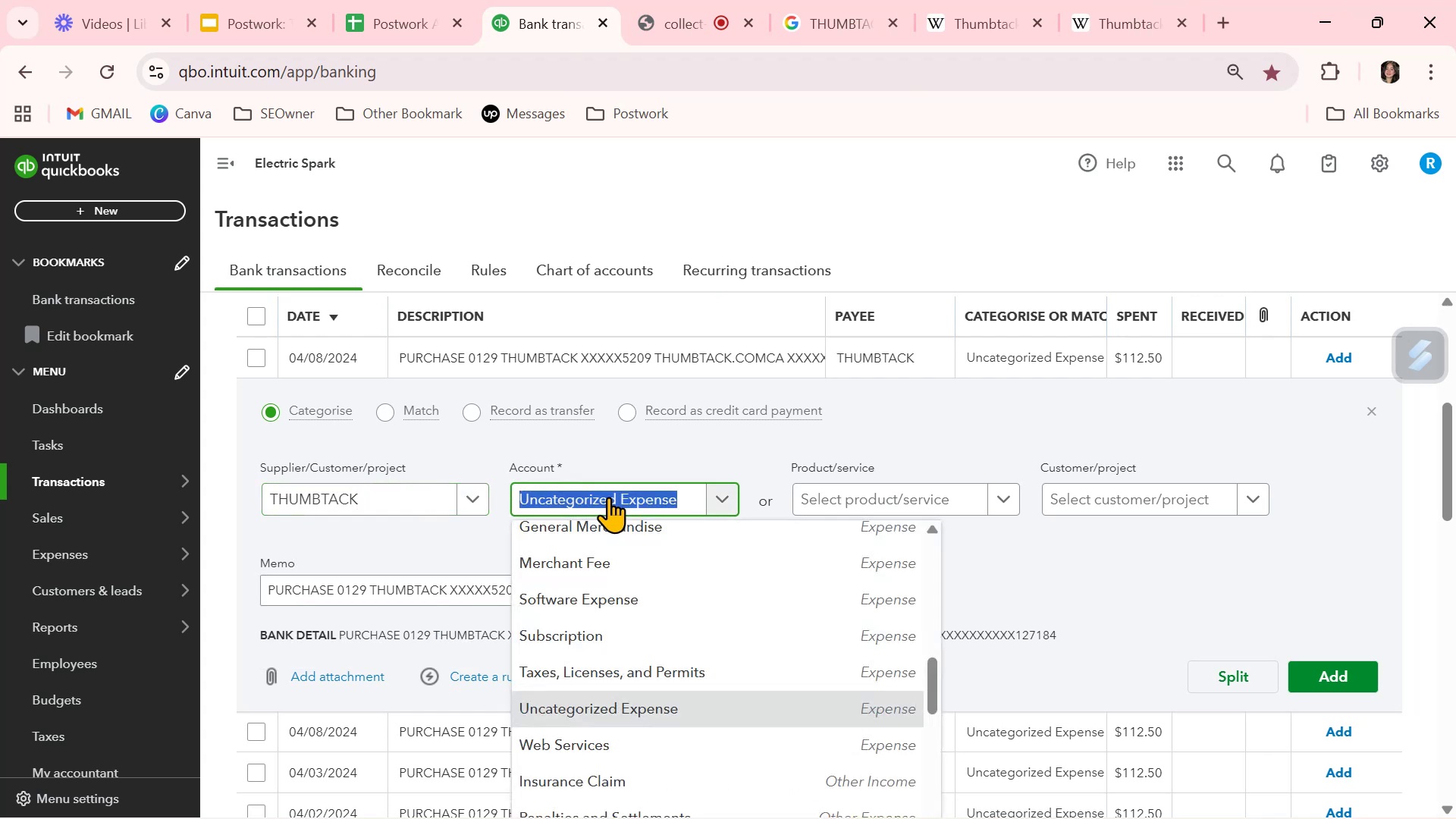 
type(WE)
 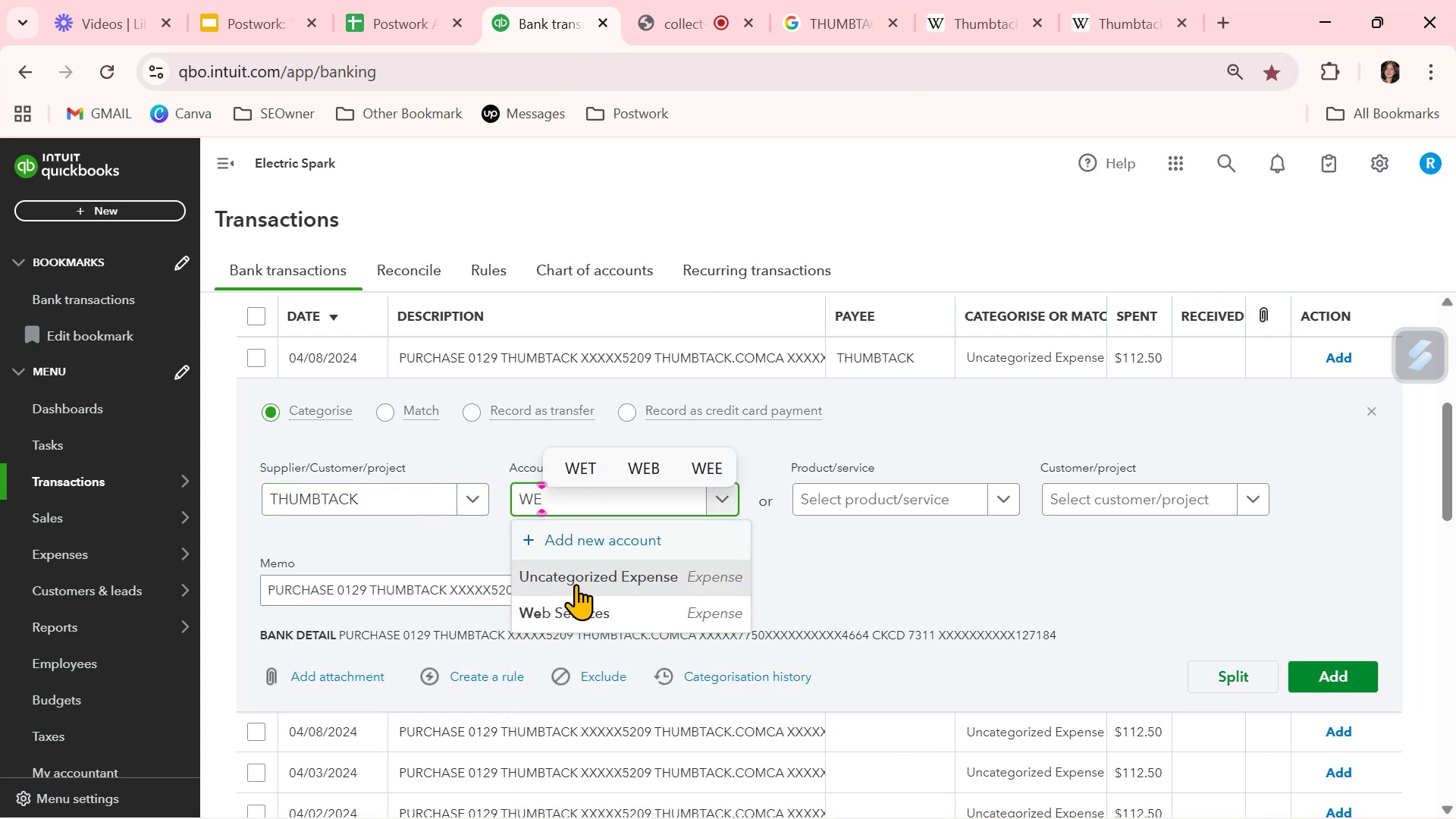 
left_click([570, 611])
 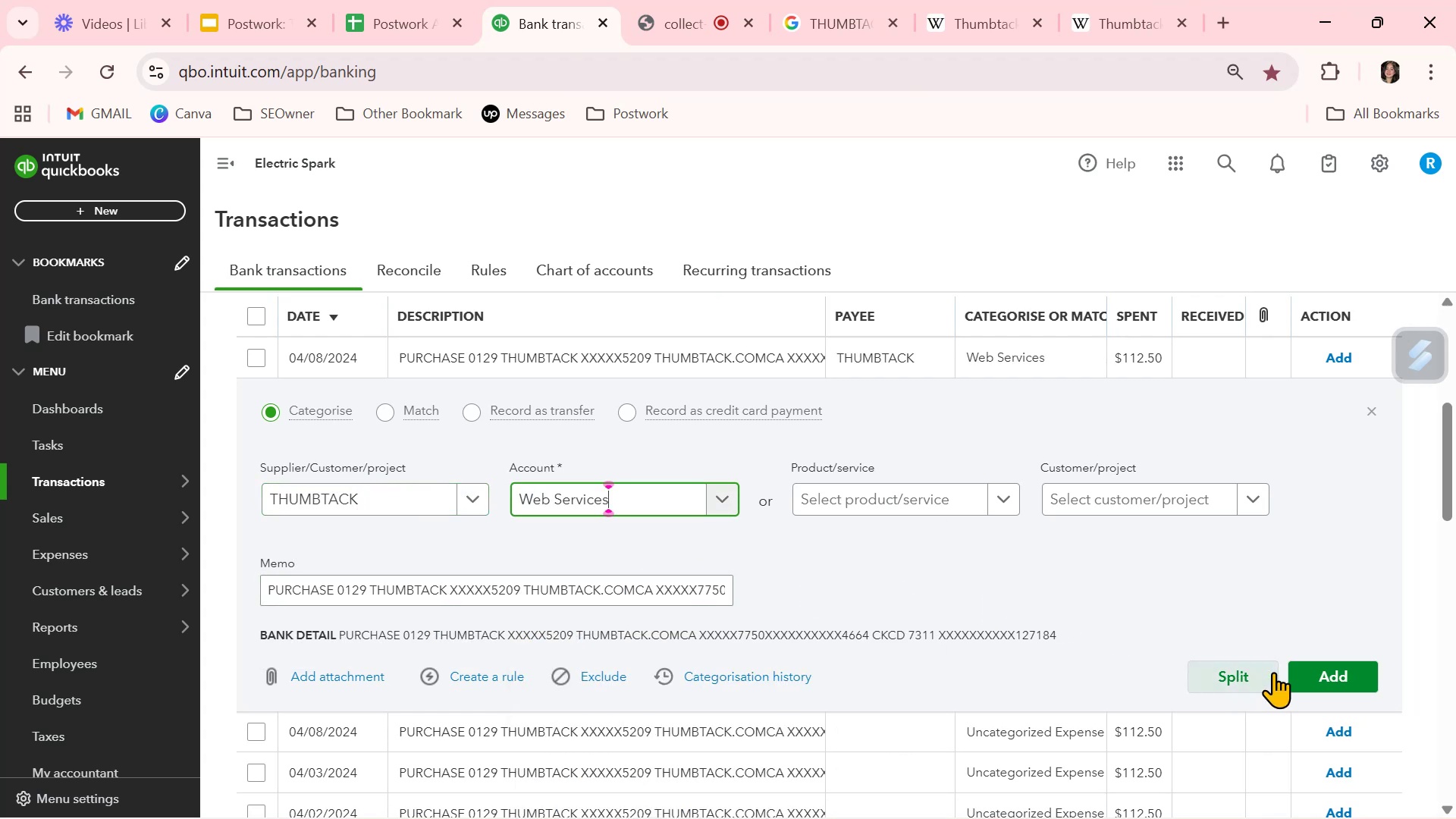 
left_click([1338, 673])
 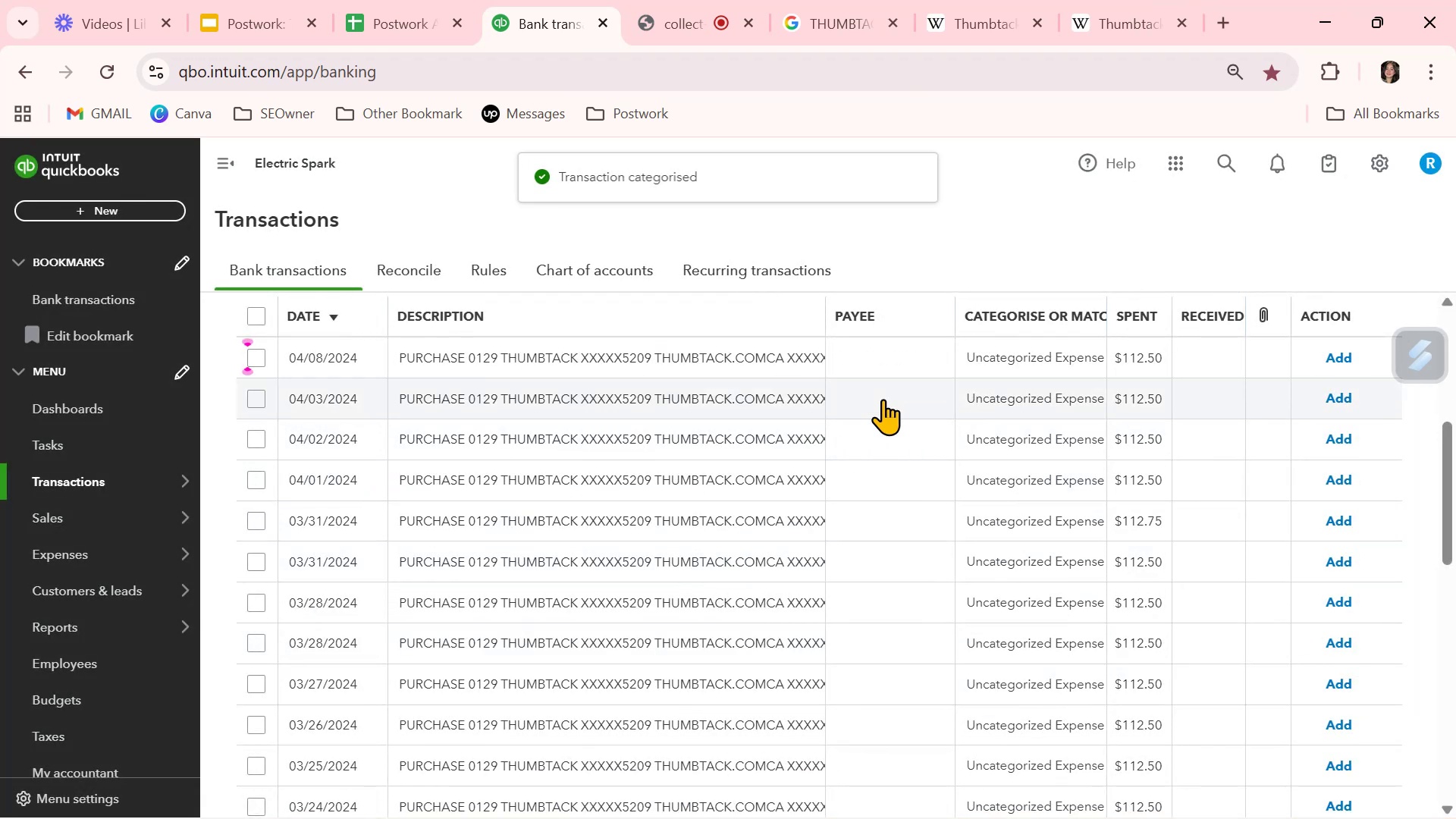 
left_click([899, 355])
 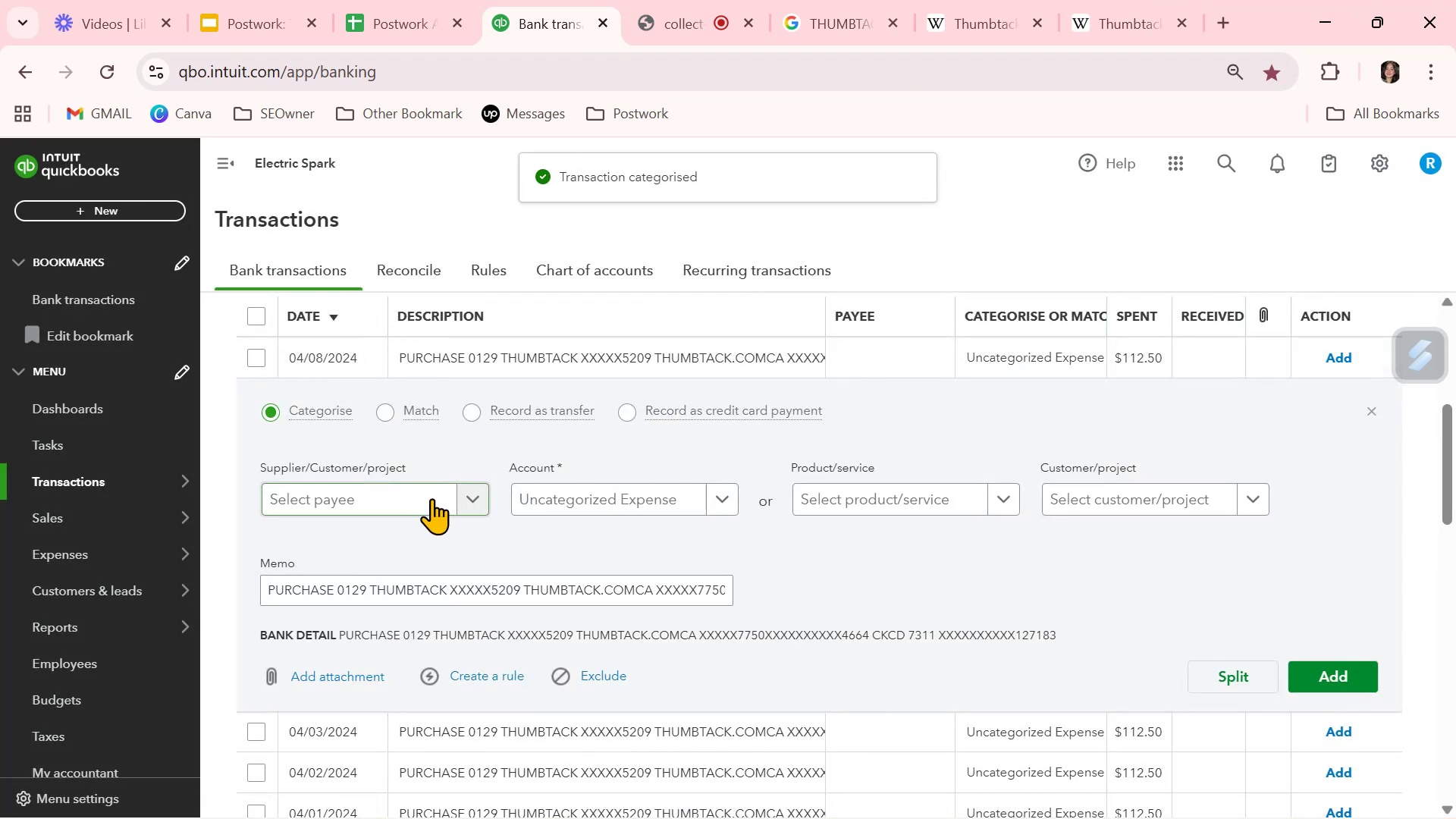 
left_click([431, 496])
 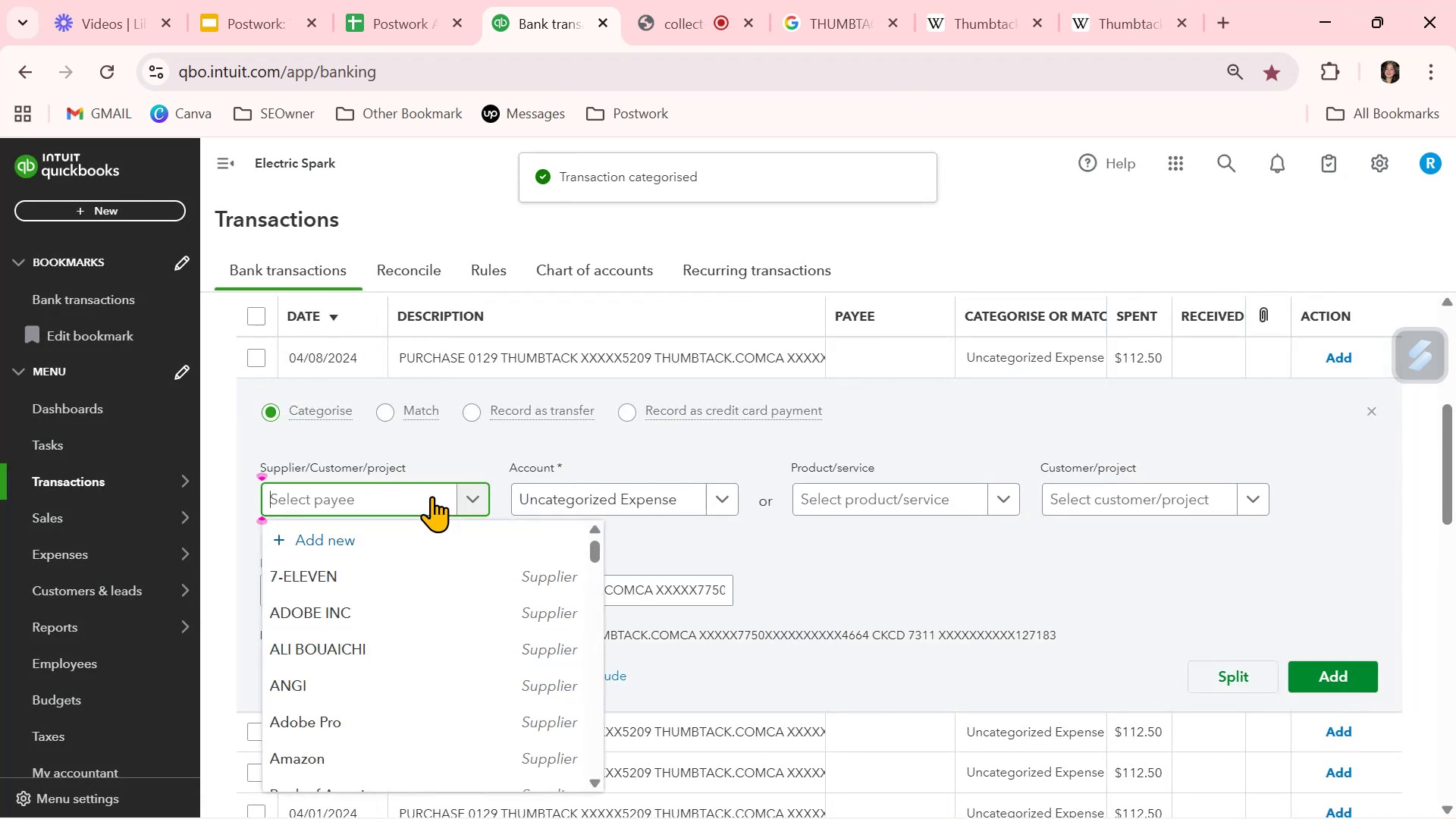 
type(TH)
 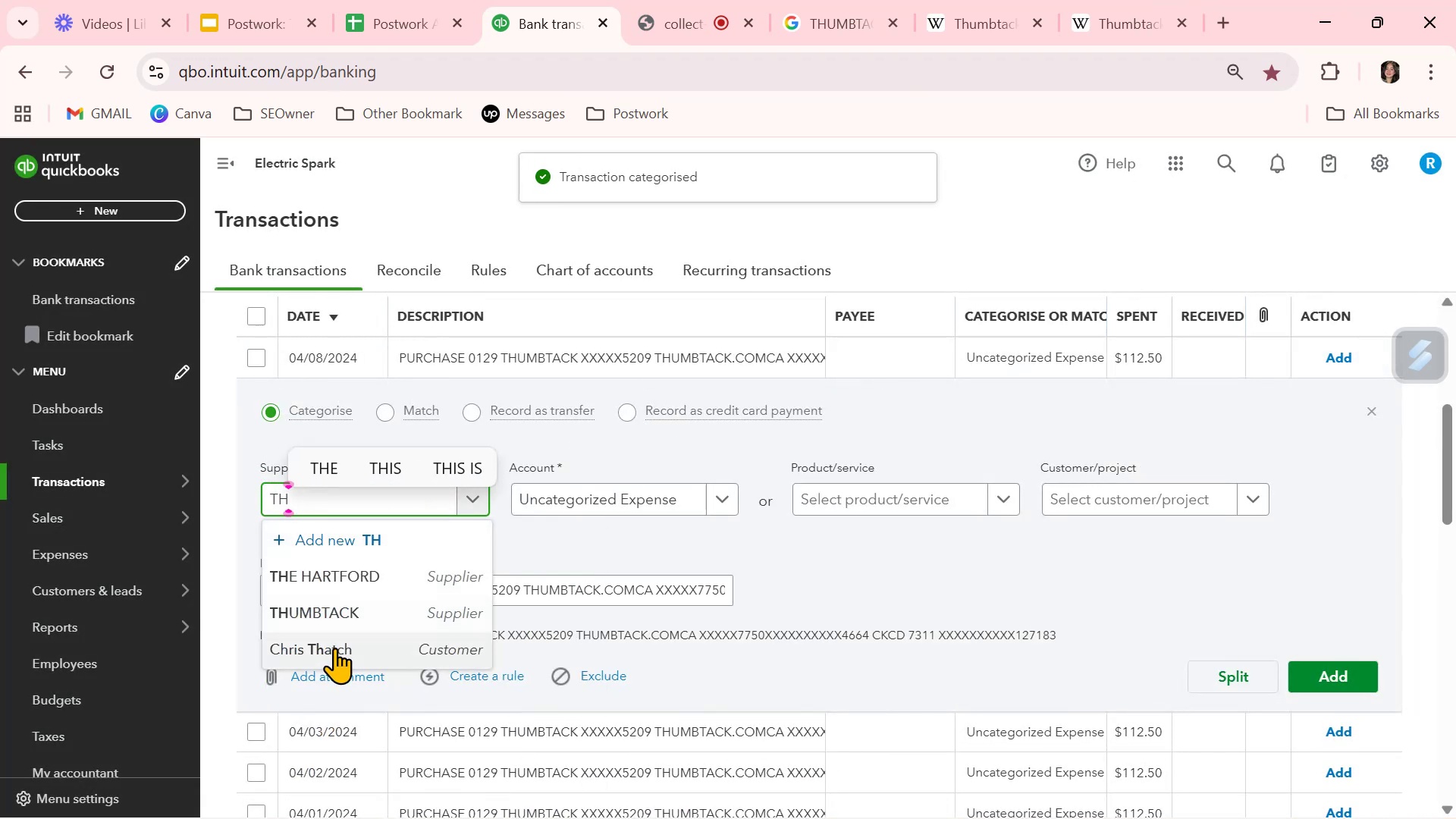 
left_click([352, 613])
 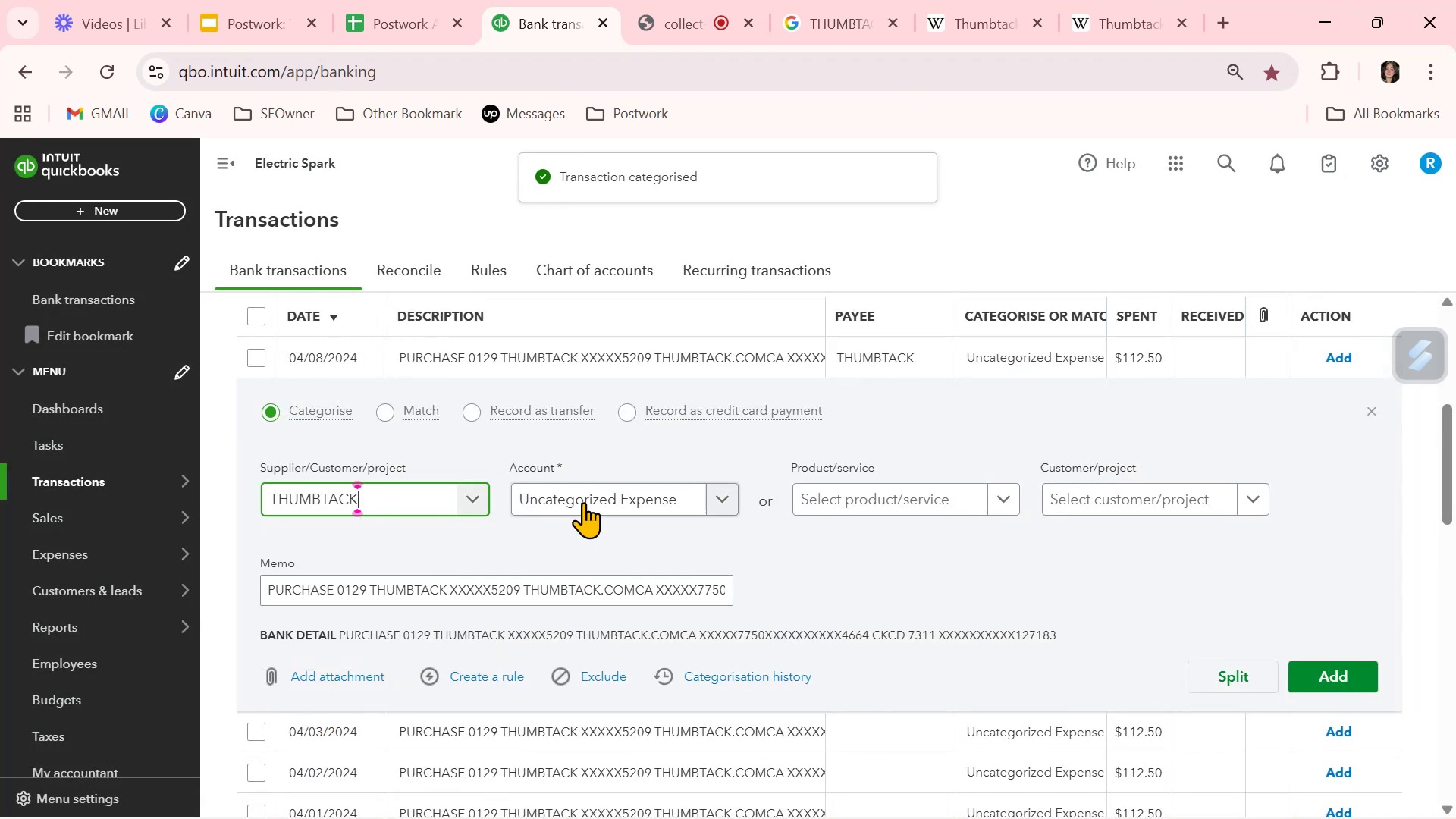 
left_click([586, 497])
 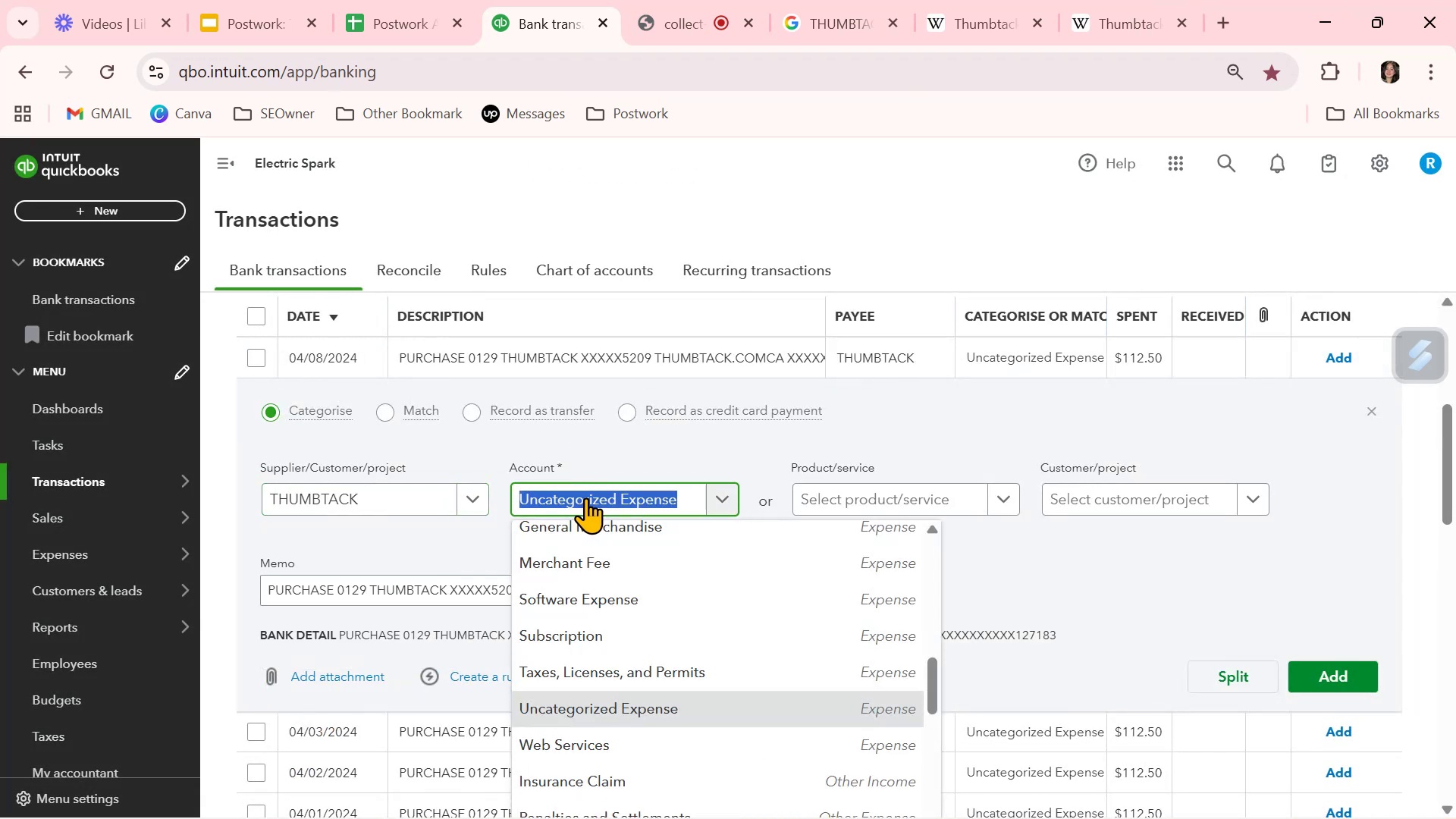 
type(WE)
 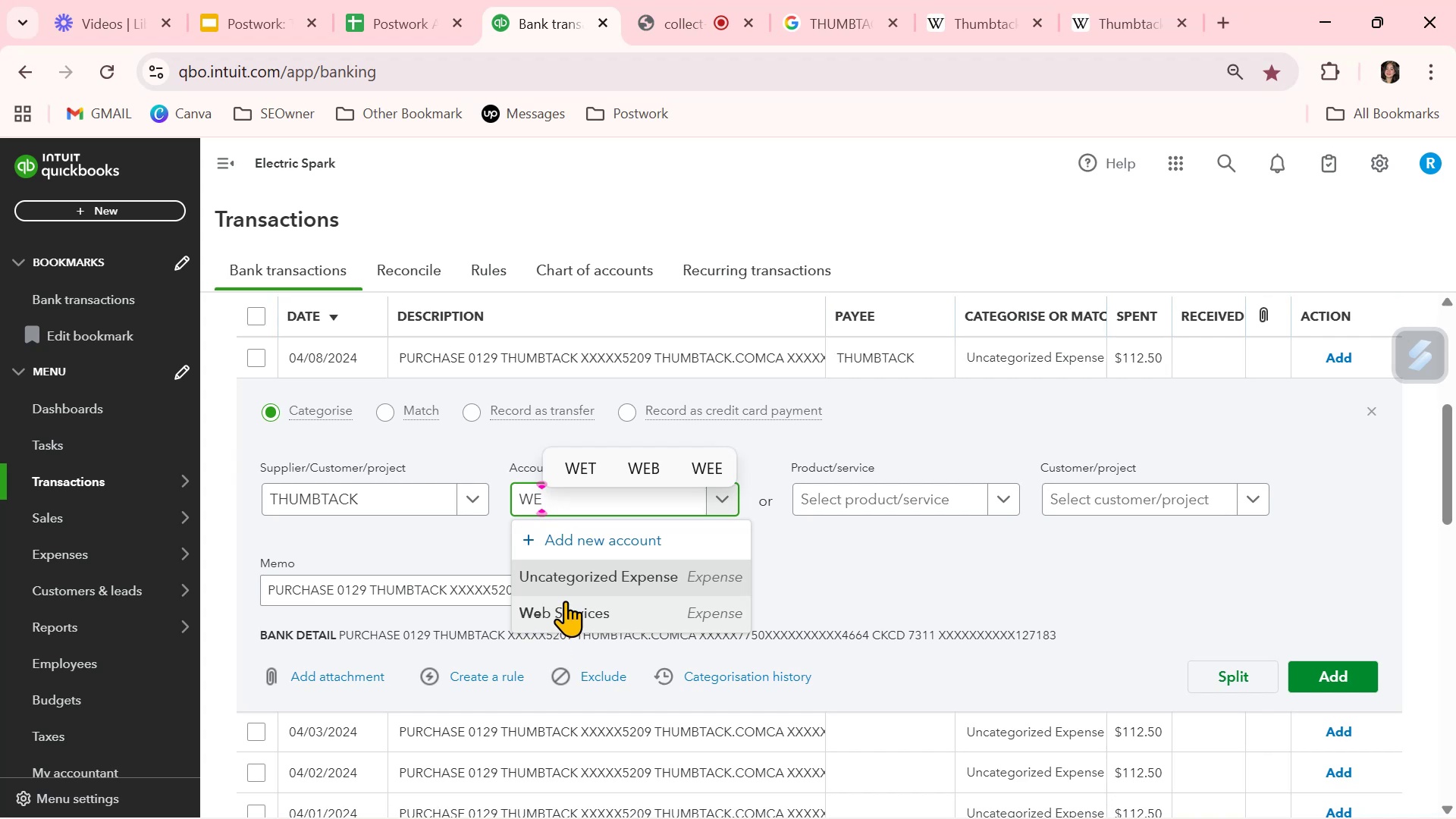 
left_click([564, 608])
 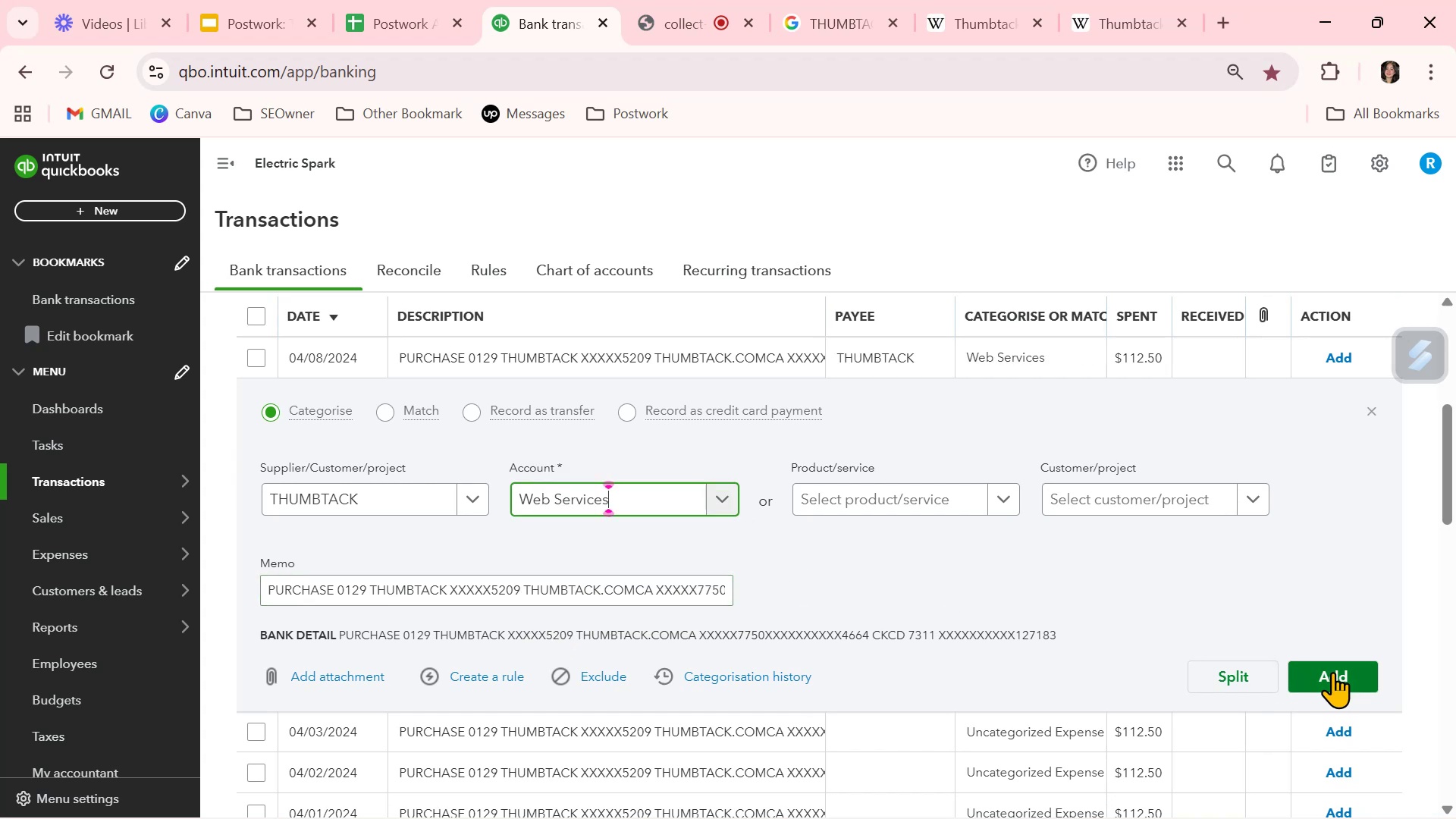 
left_click([1332, 672])
 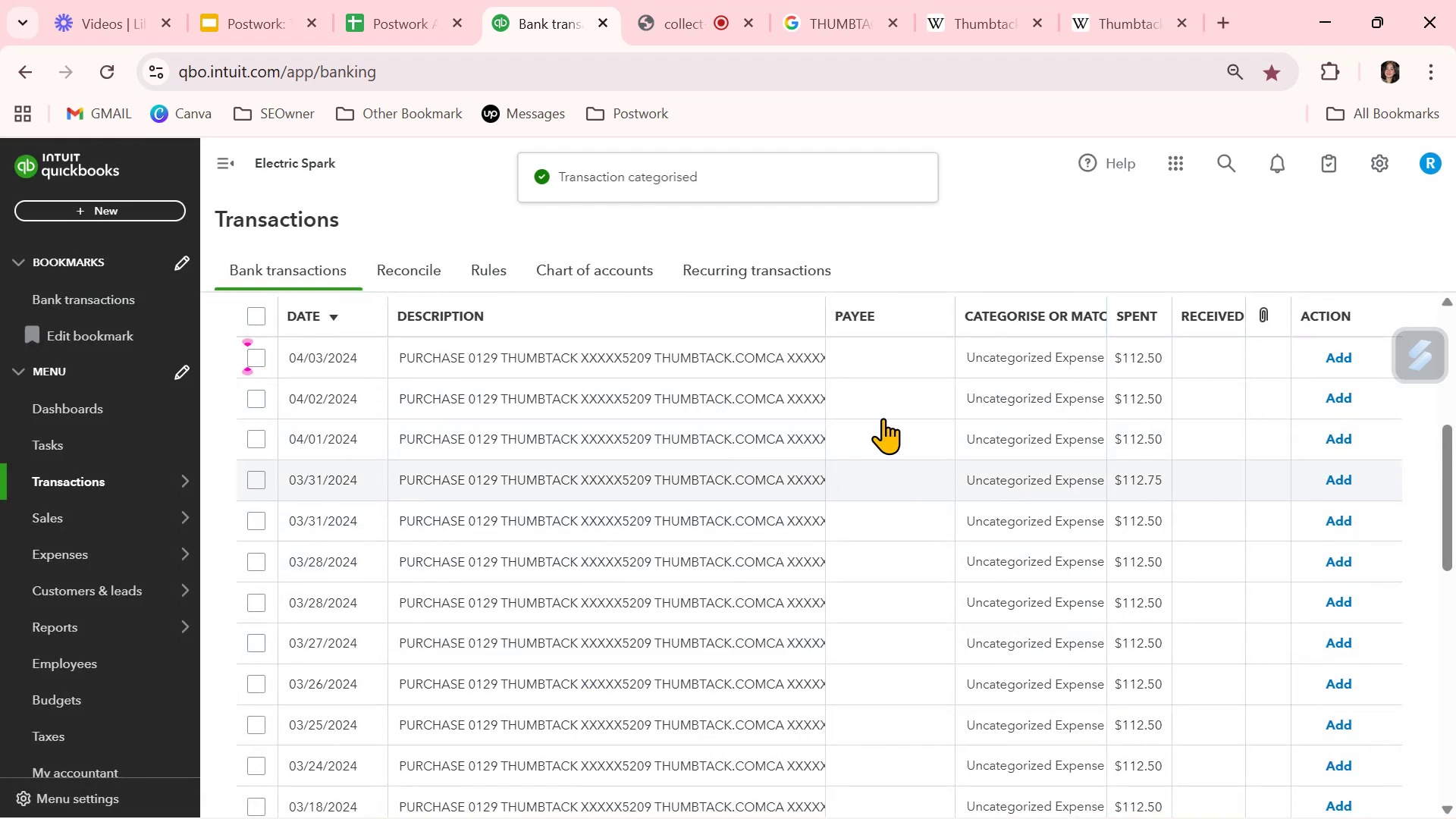 
left_click([871, 359])
 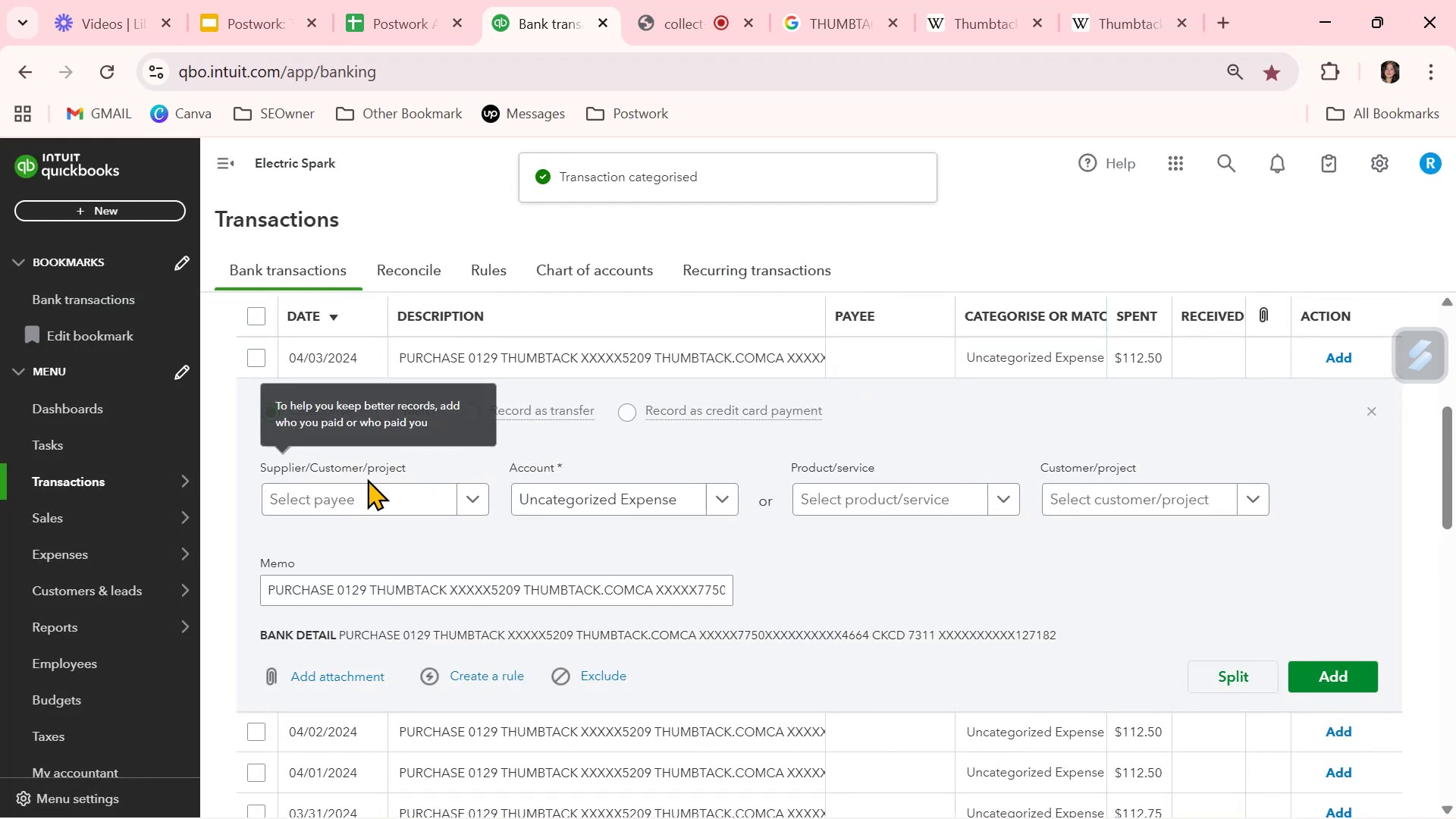 
left_click([366, 488])
 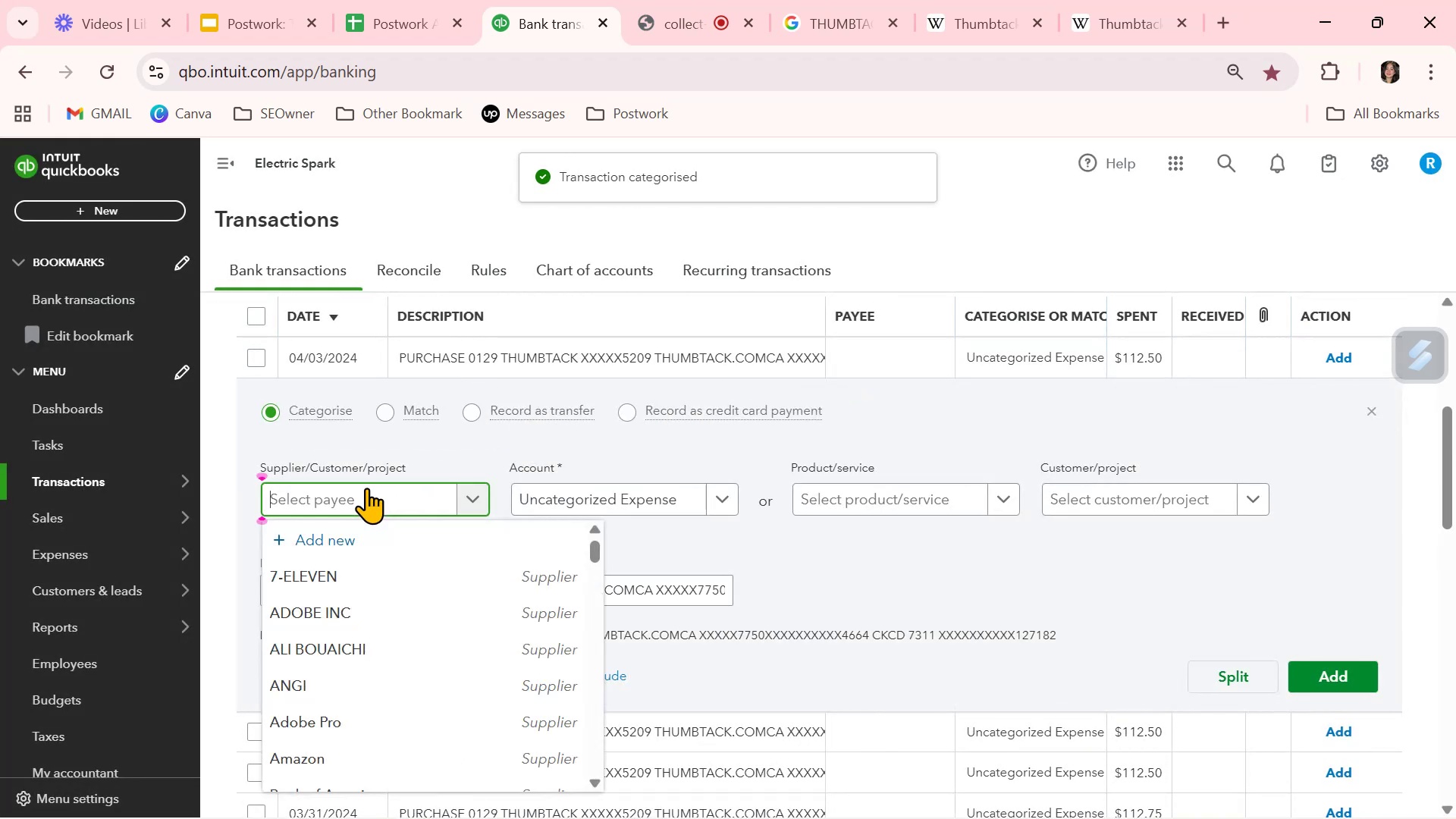 
type(TH)
 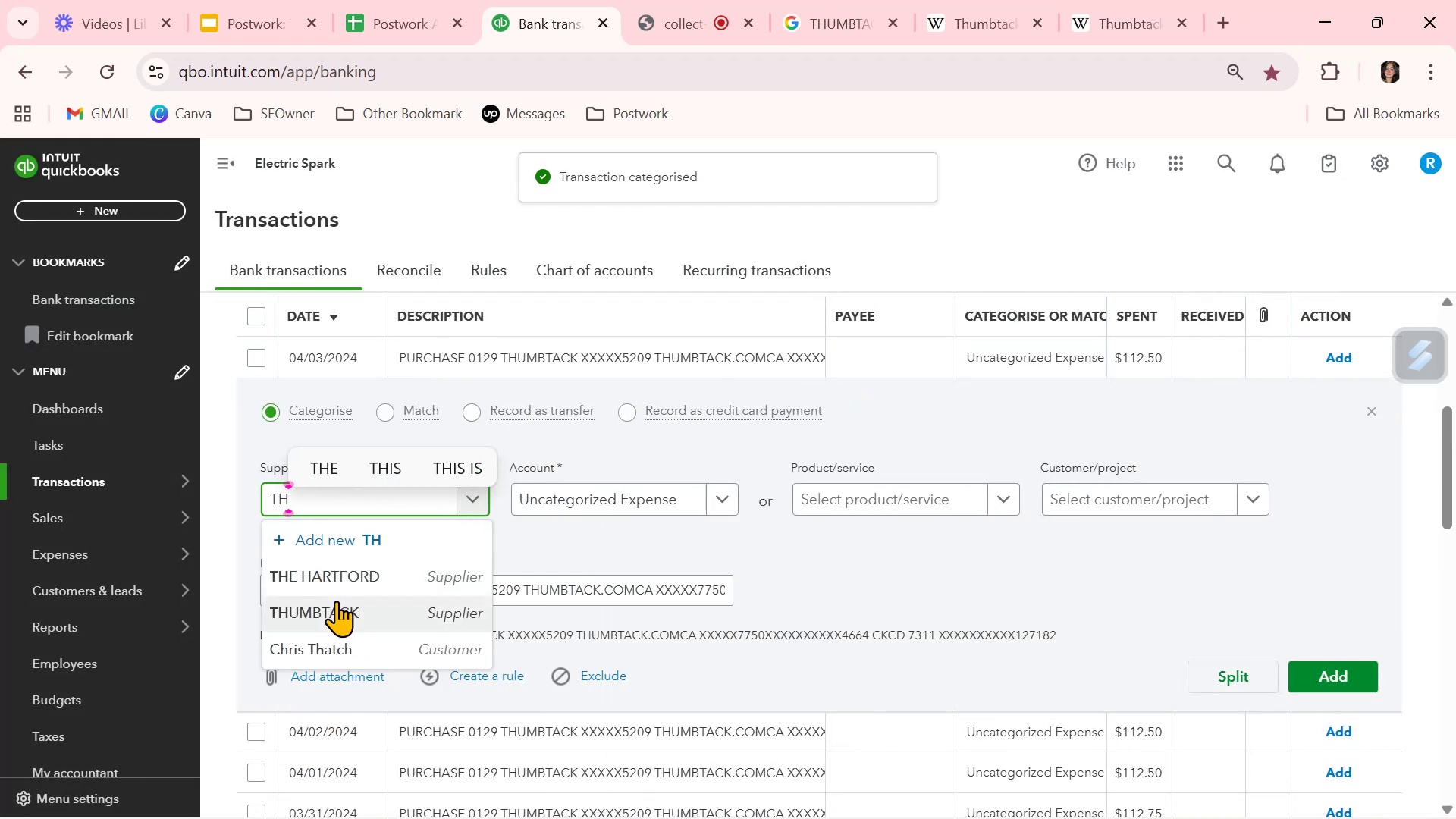 
left_click([337, 601])
 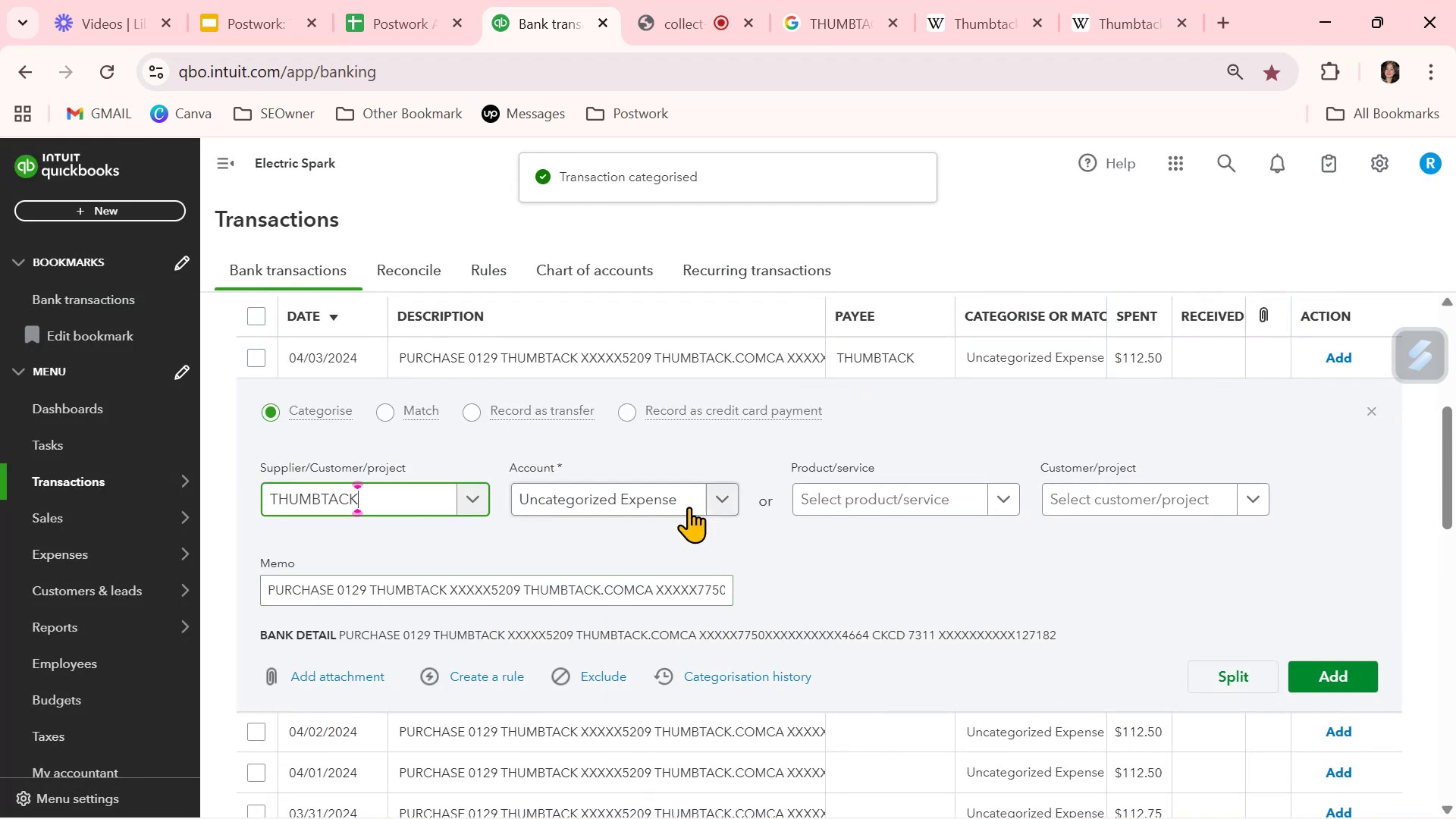 
left_click([664, 507])
 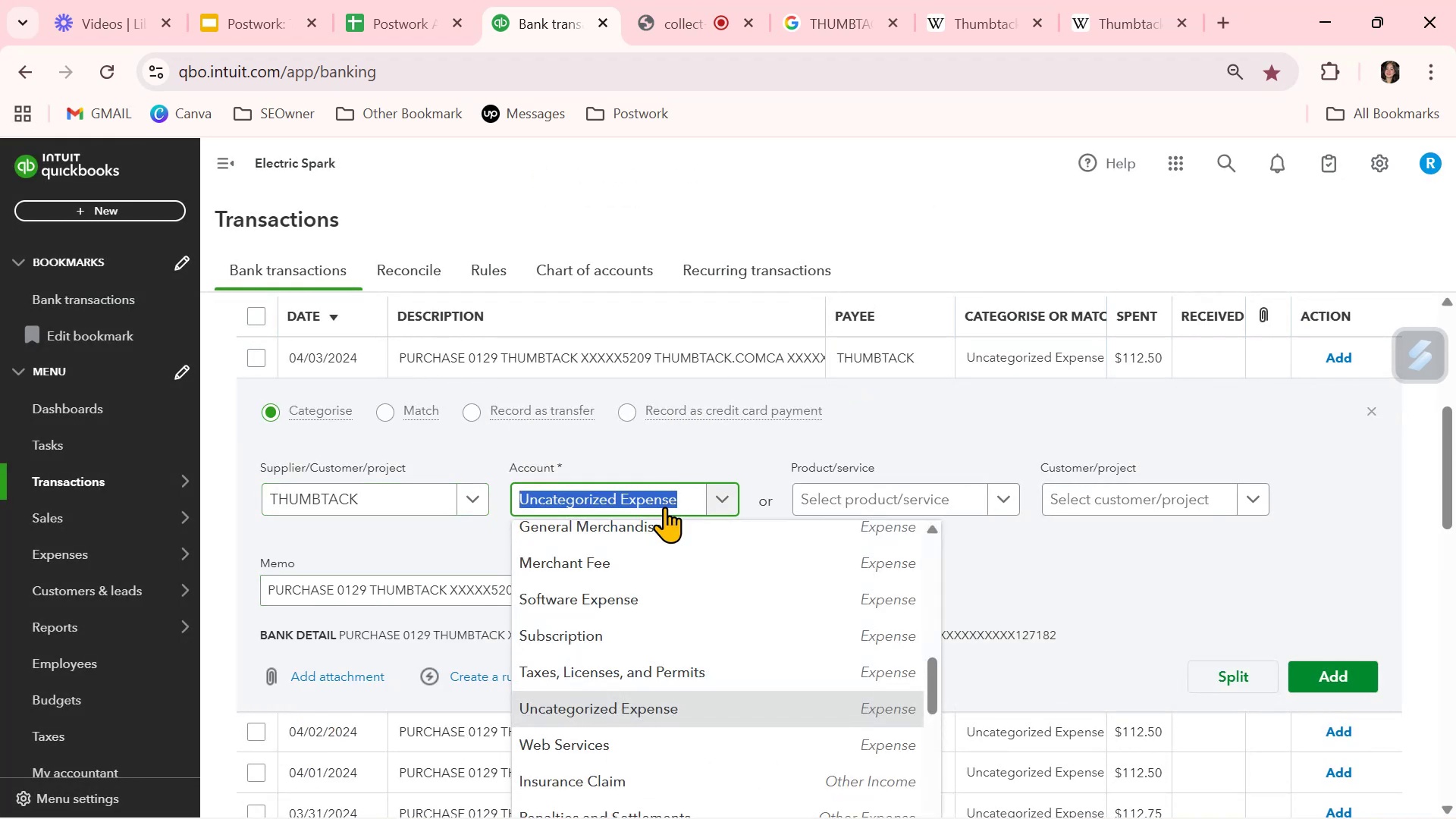 
type(WE)
 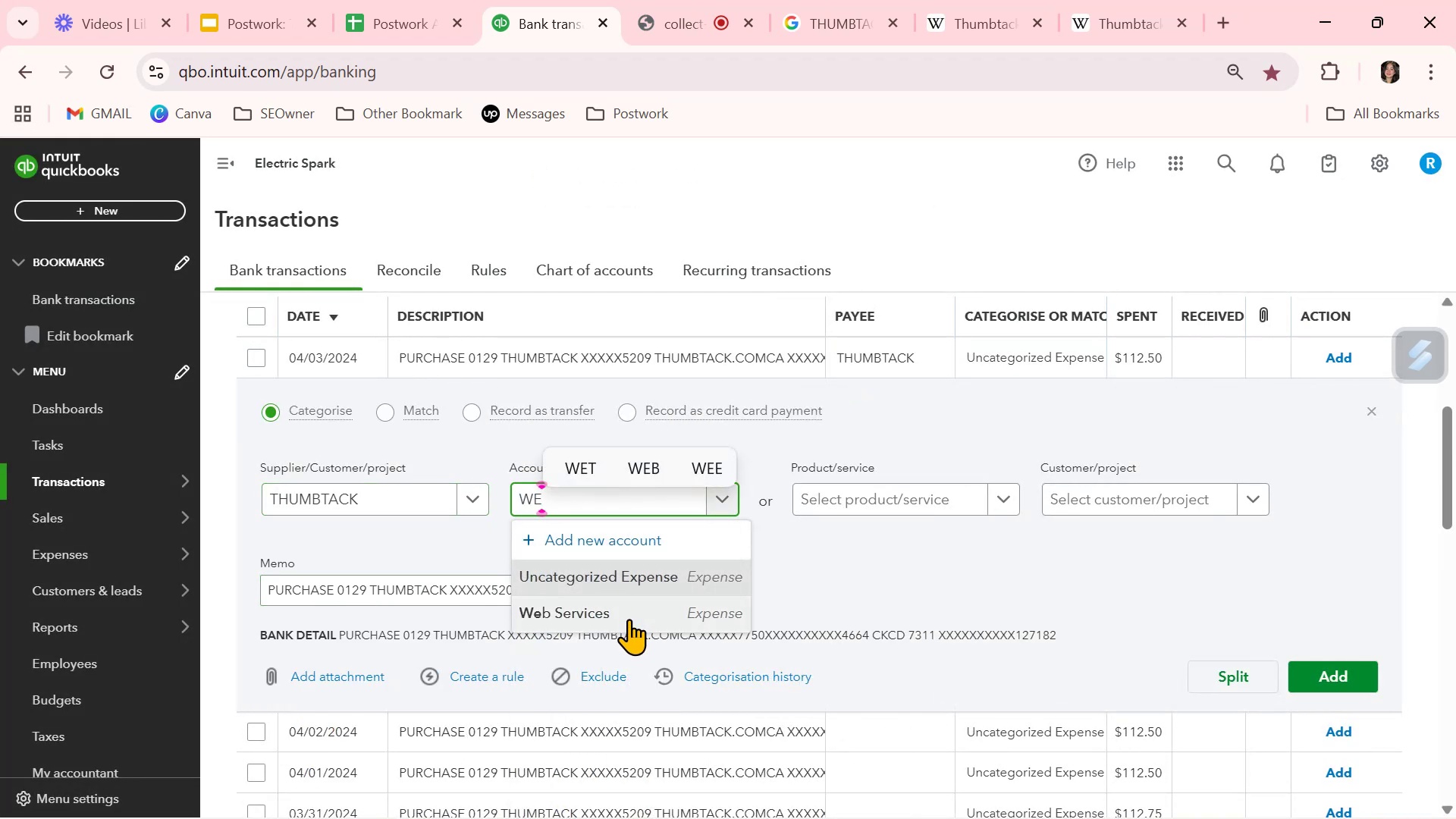 
left_click([629, 619])
 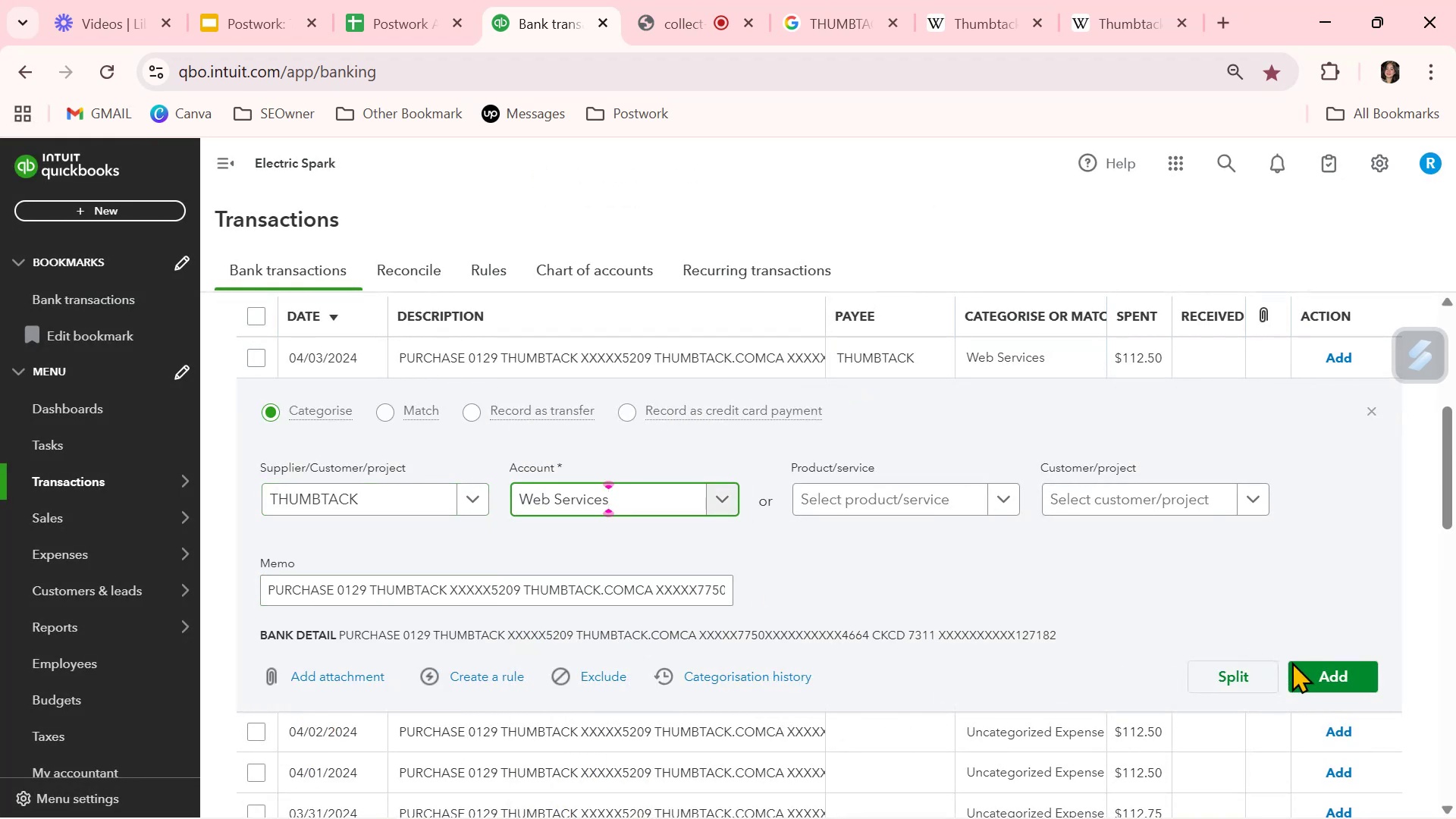 
left_click([1324, 678])
 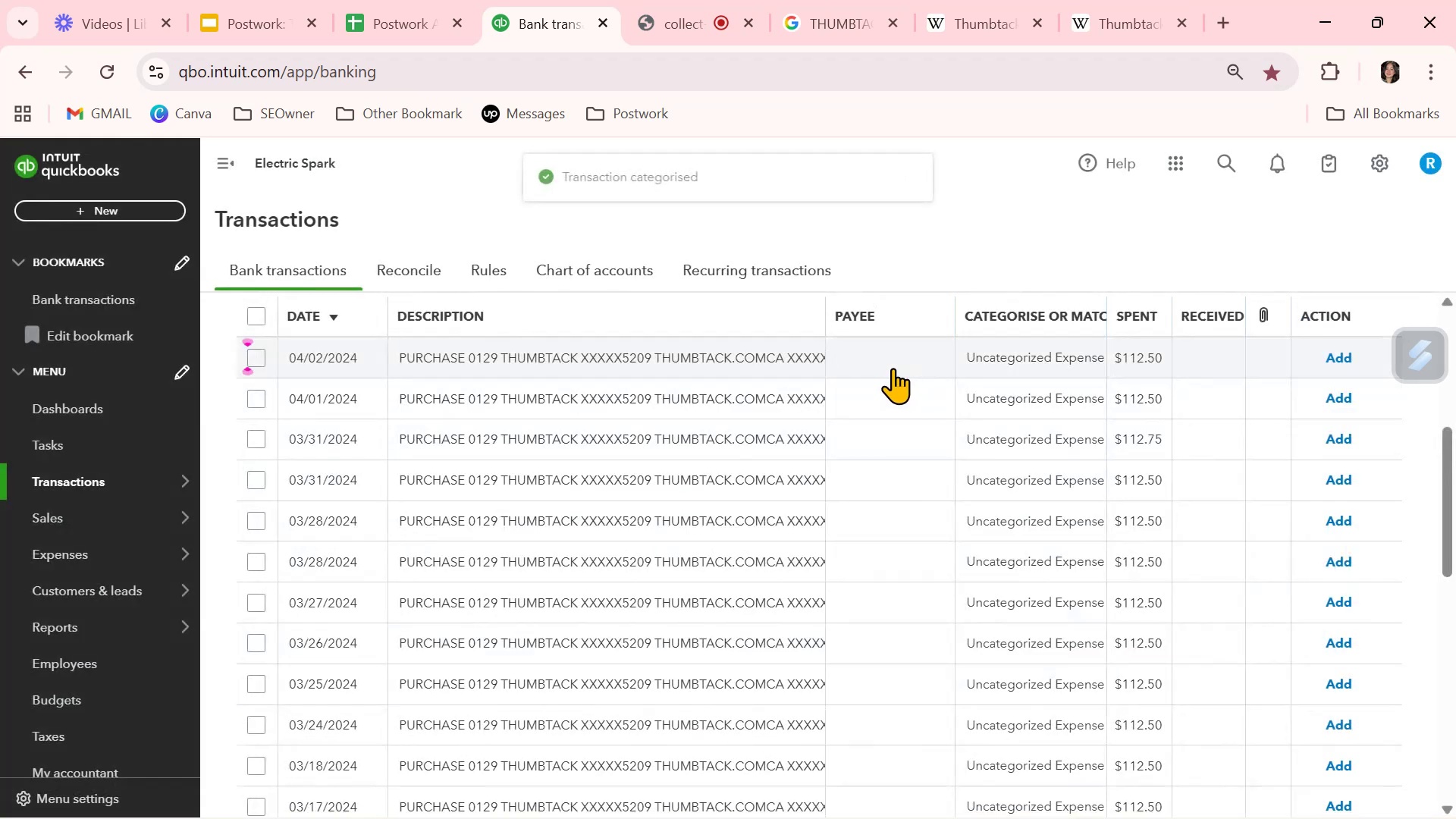 
left_click([885, 359])
 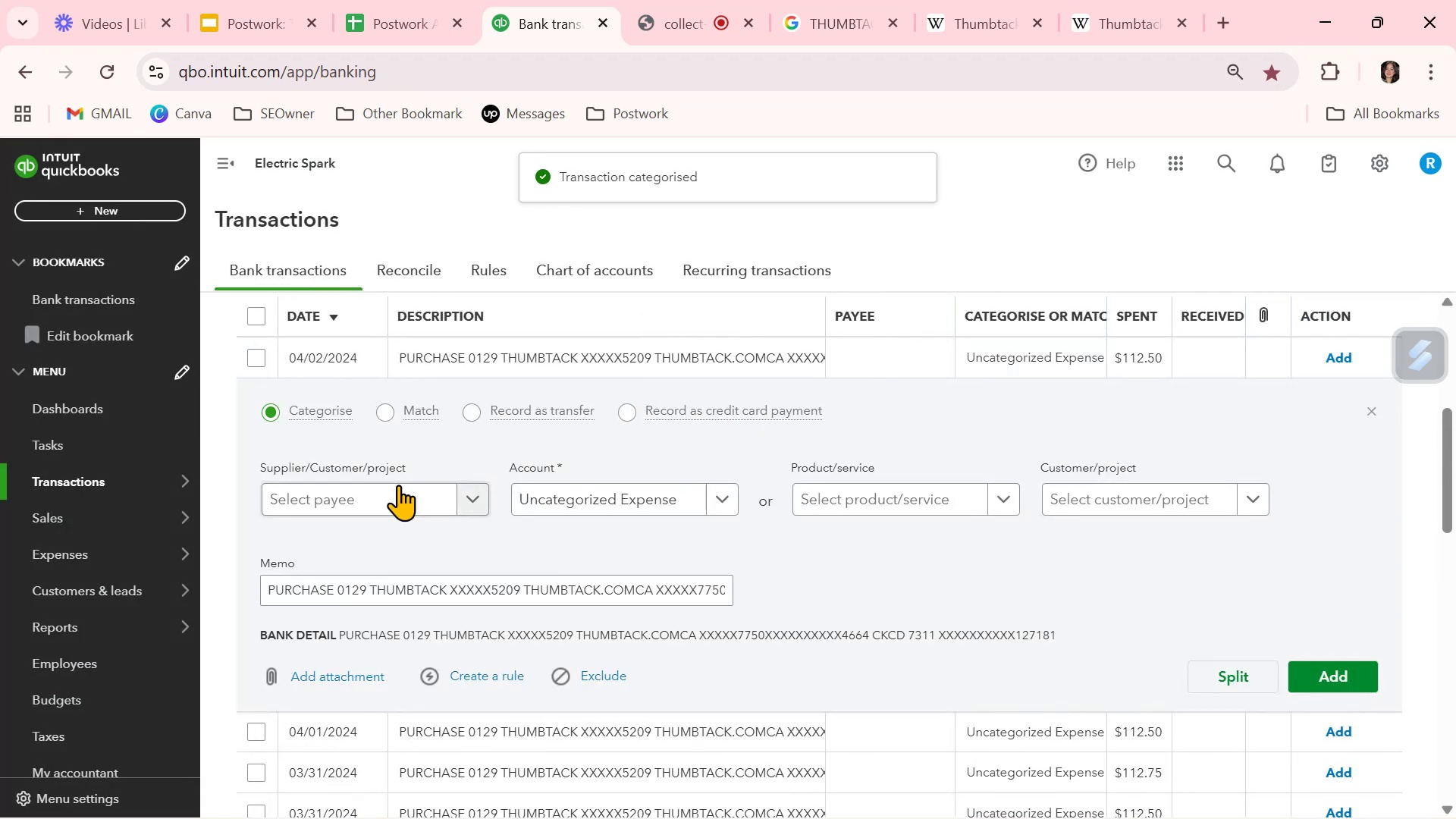 
left_click([391, 495])
 